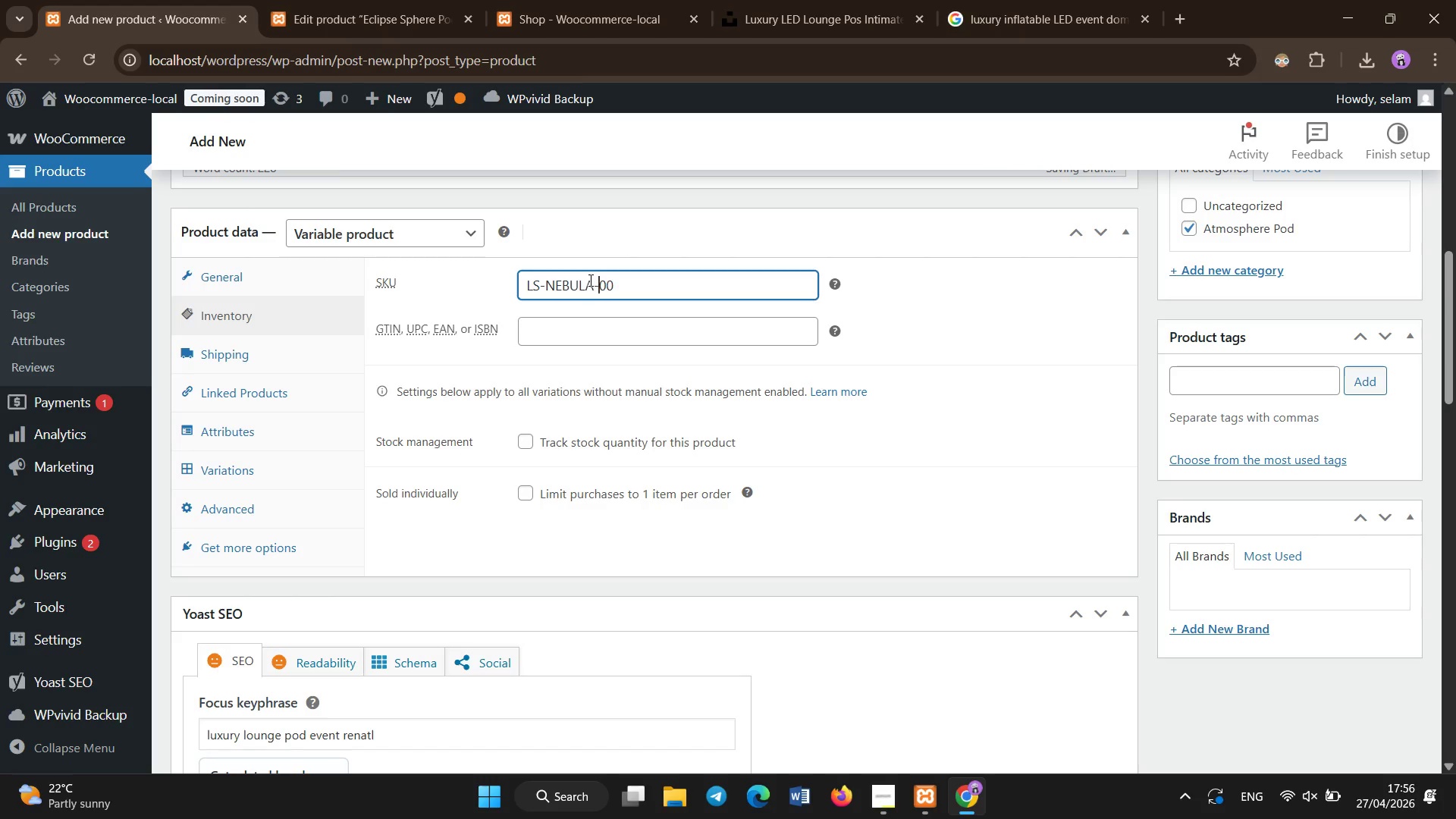 
key(ArrowRight)
 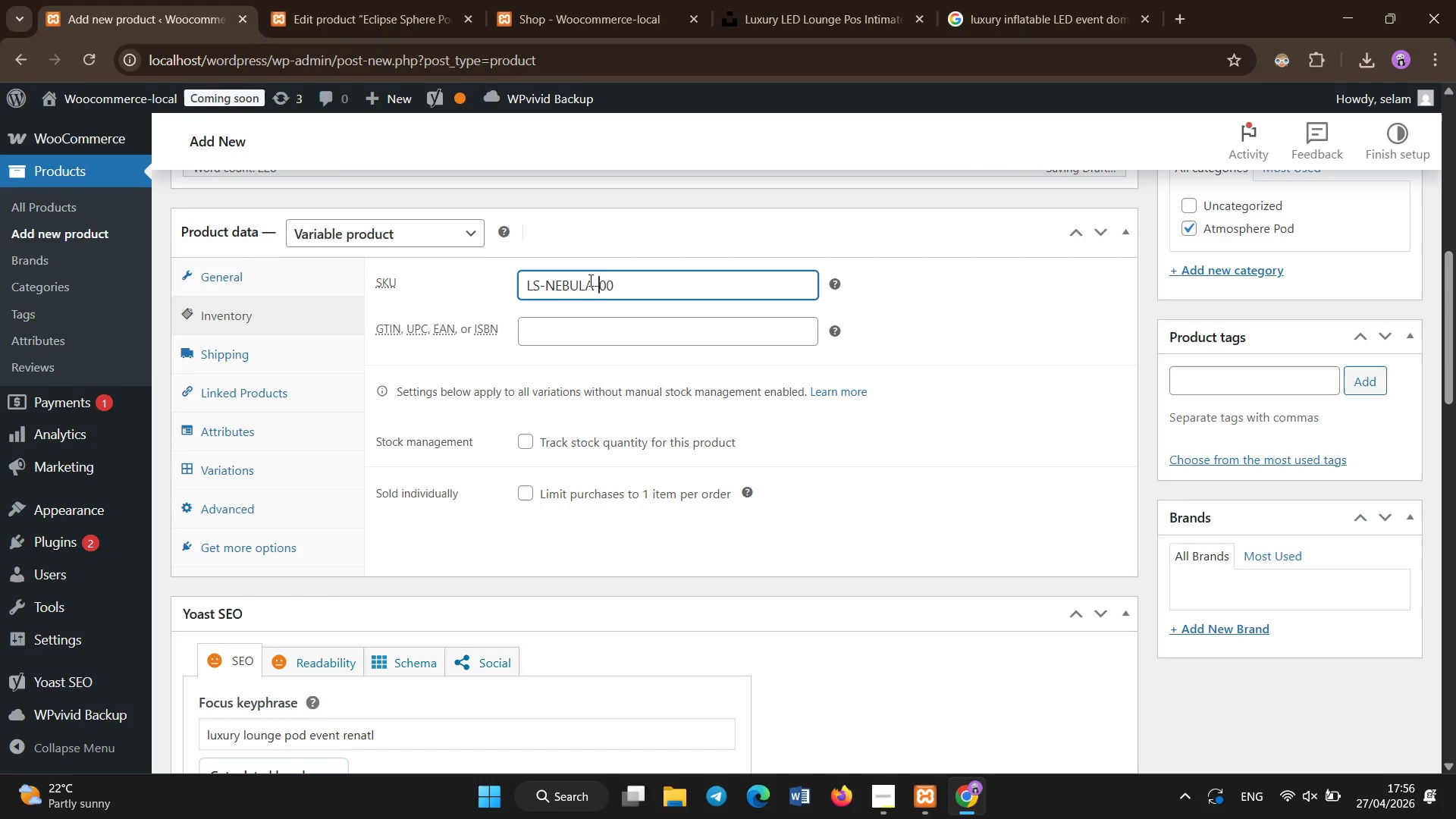 
key(ArrowRight)
 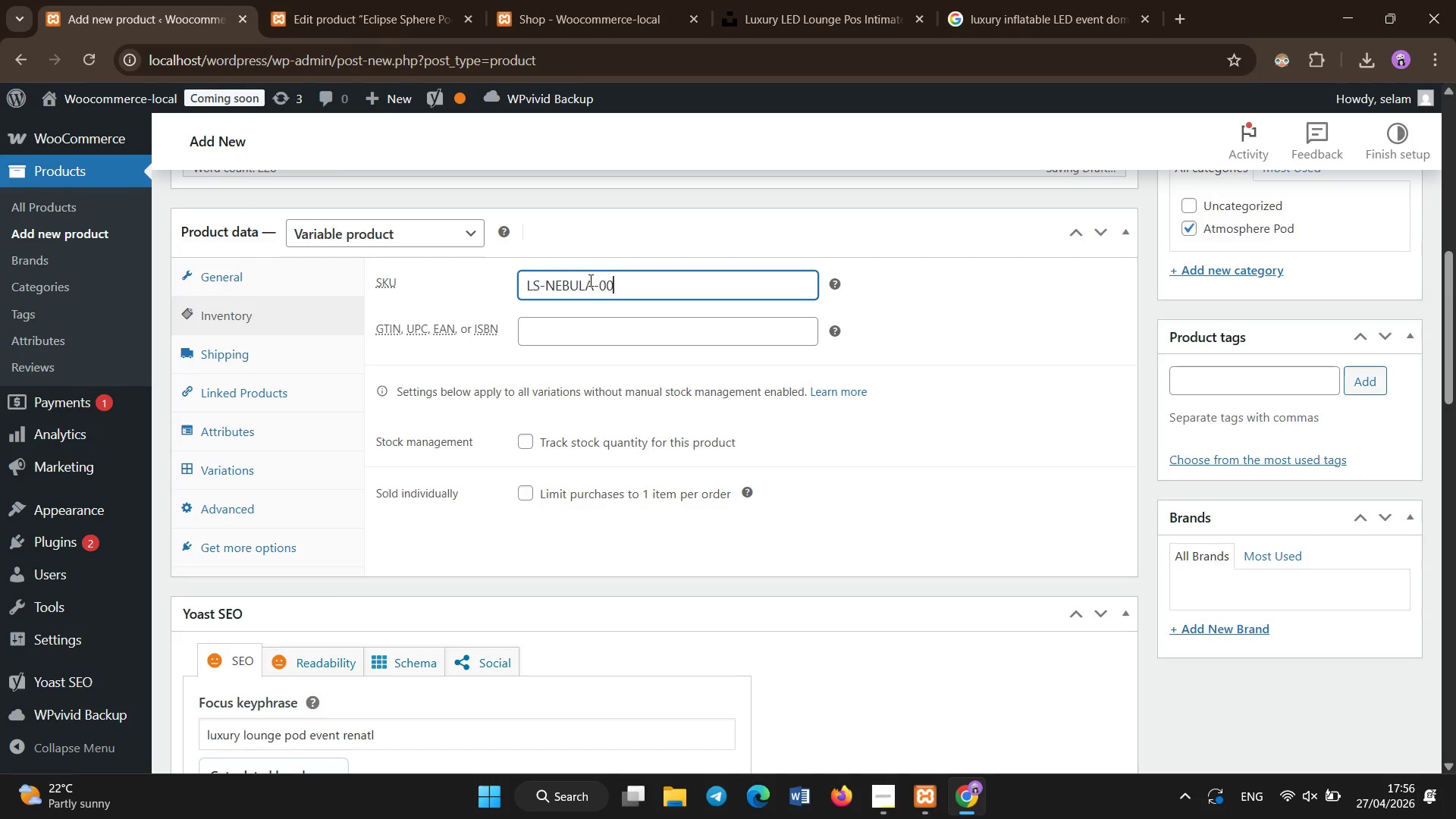 
key(ArrowRight)
 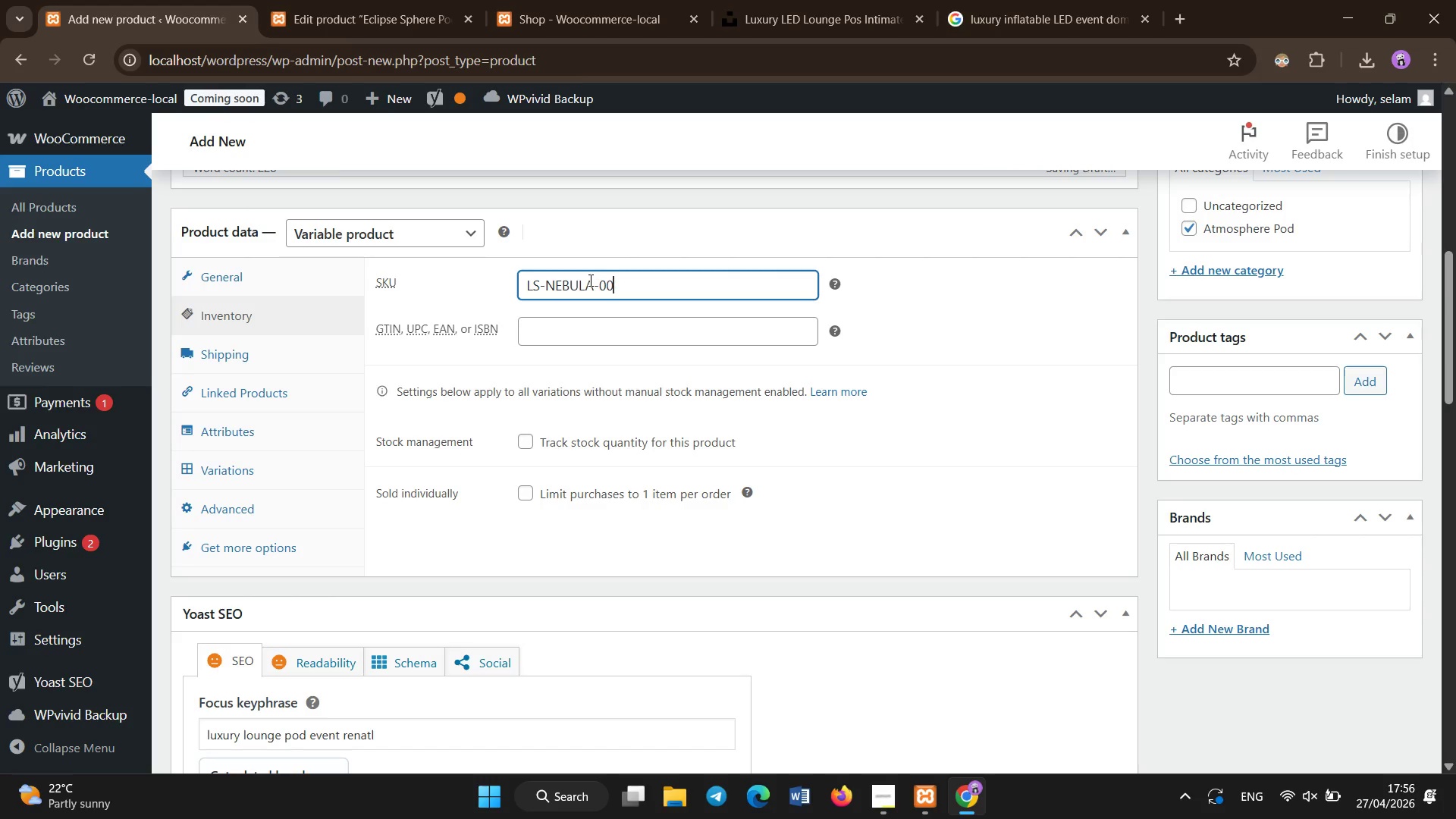 
key(2)
 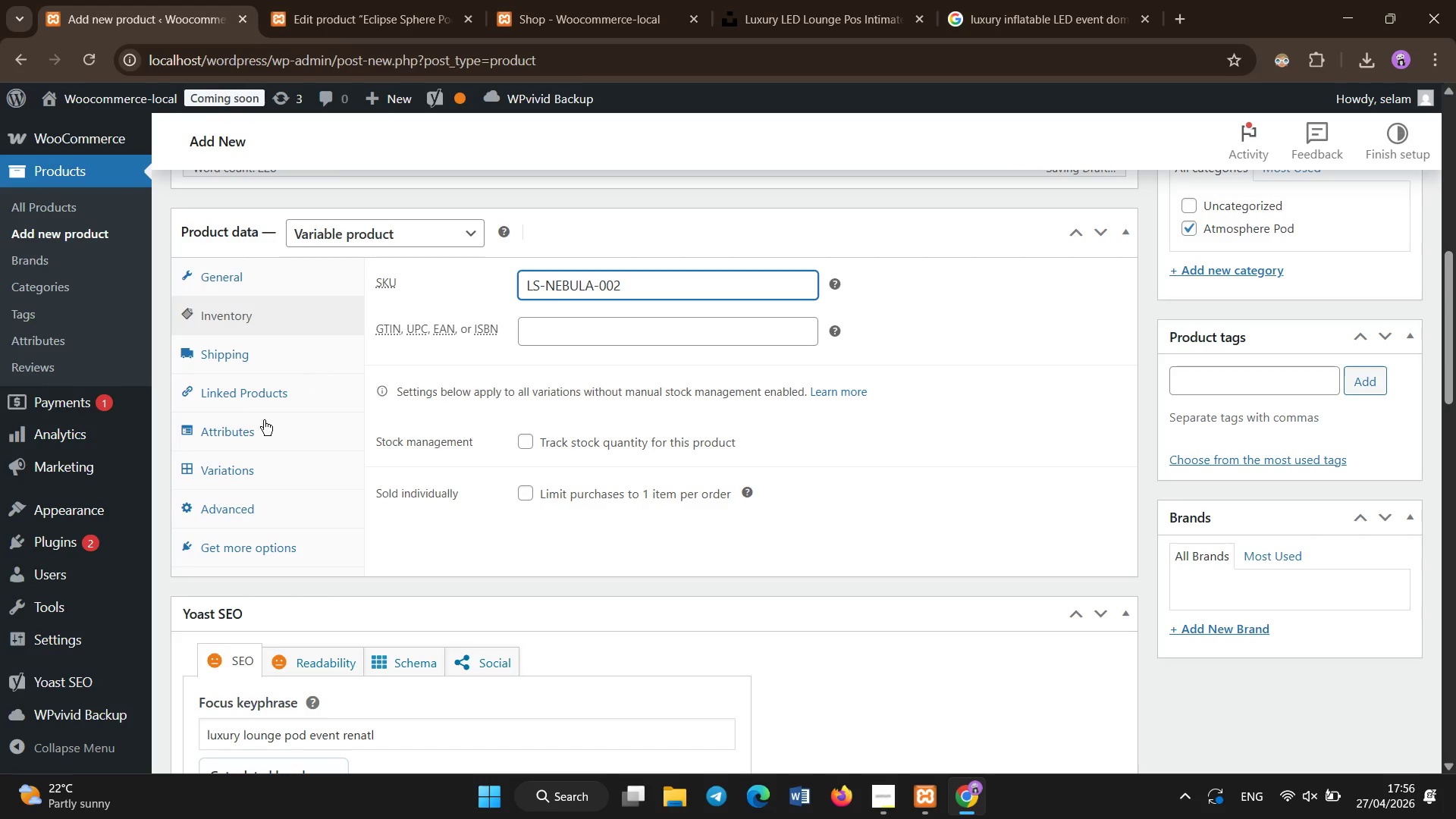 
left_click([268, 430])
 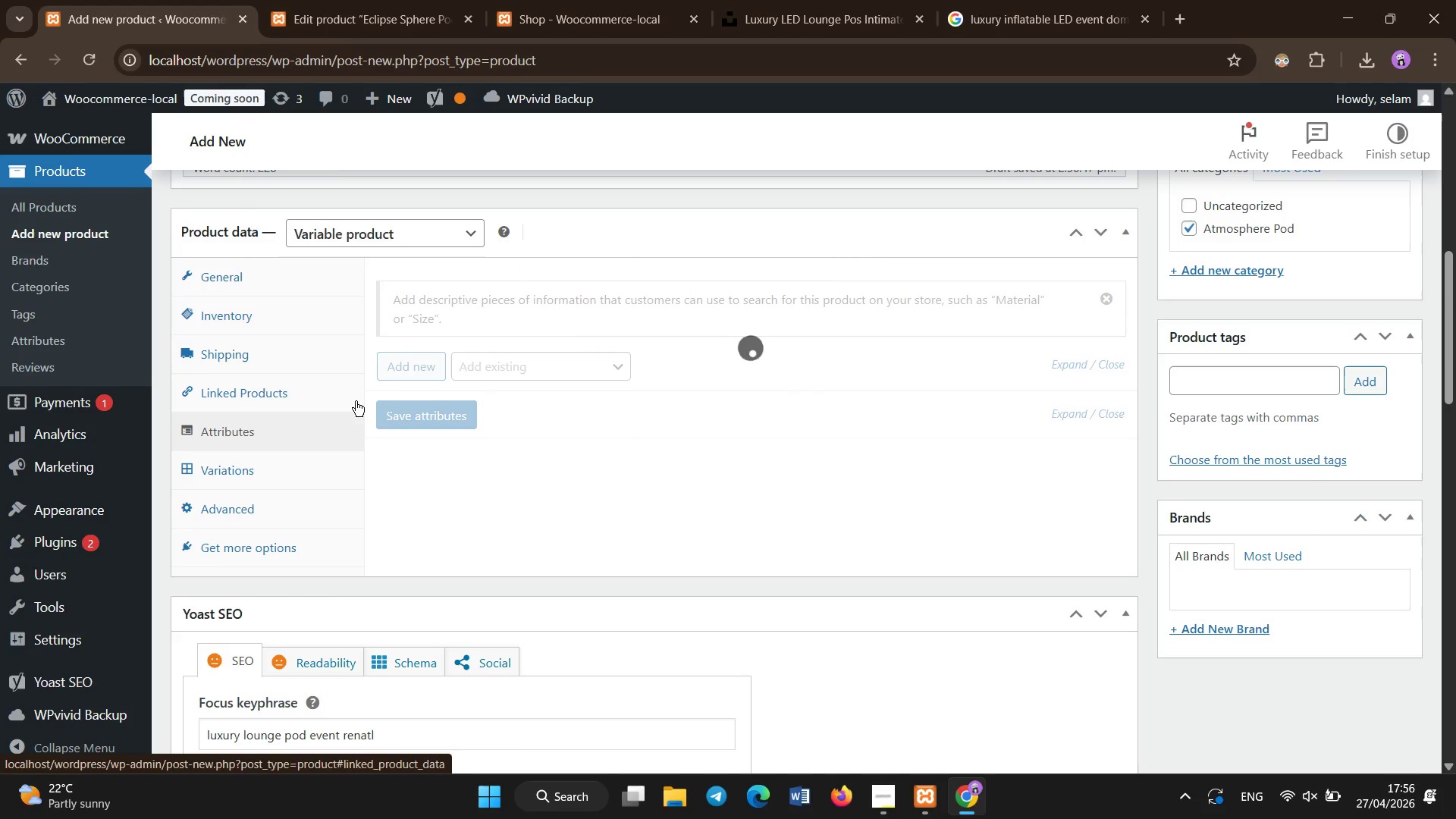 
mouse_move([545, 387])
 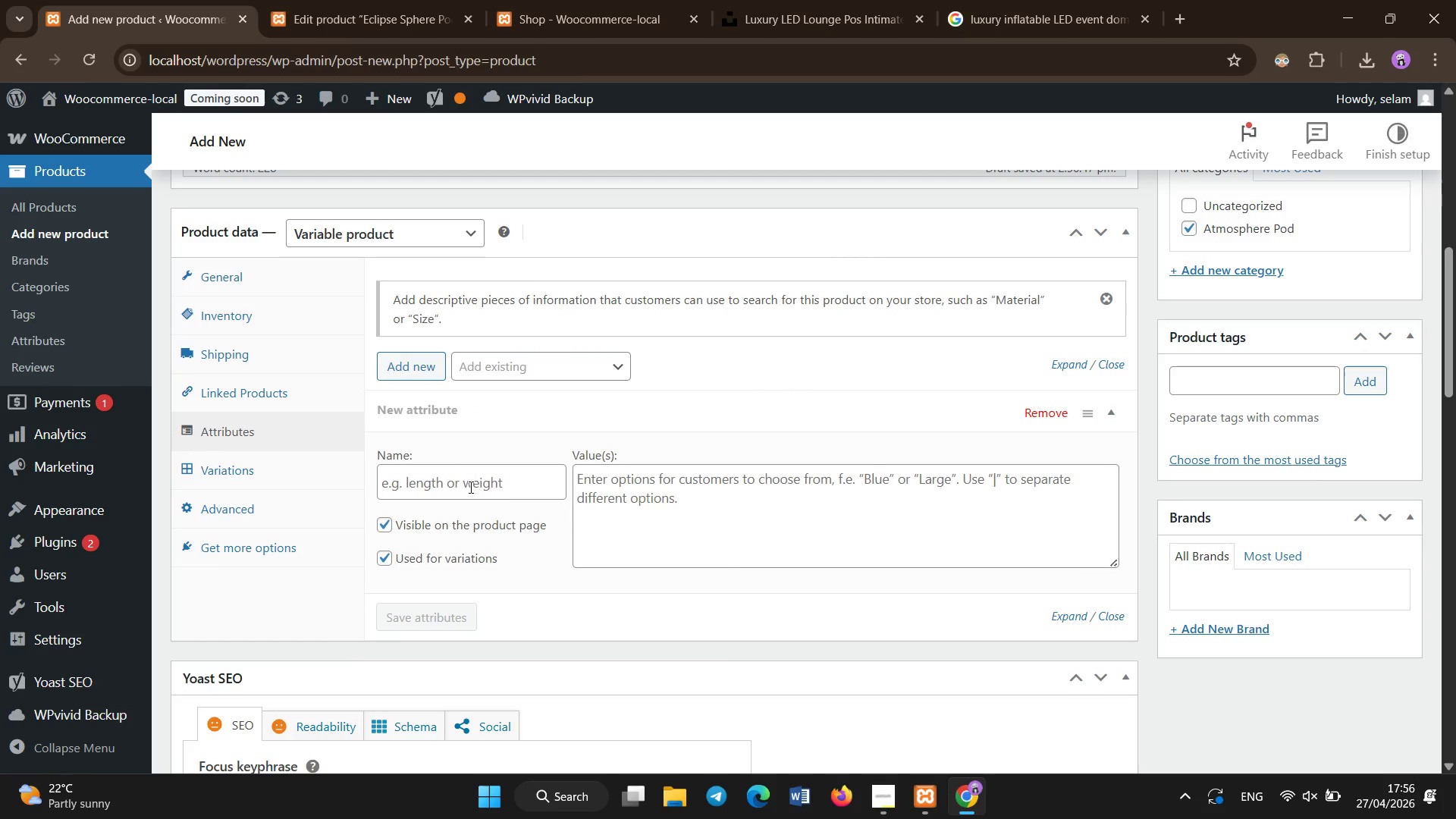 
type(Size)
key(Backspace)
key(Backspace)
key(Backspace)
key(Backspace)
type(Se)
key(Backspace)
key(Backspace)
key(Backspace)
type(S)
key(Backspace)
type(sIZE)
 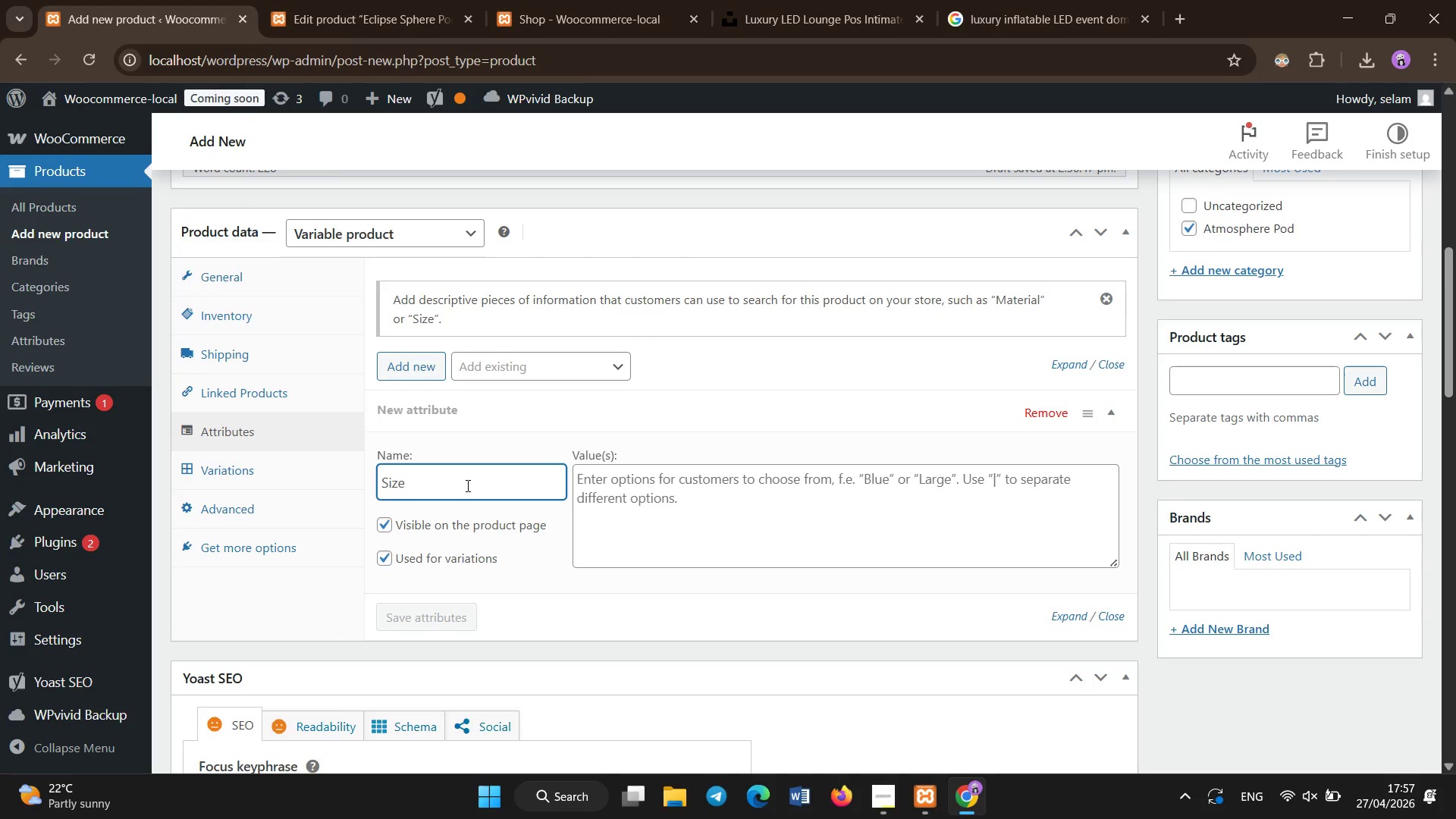 
left_click([679, 504])
 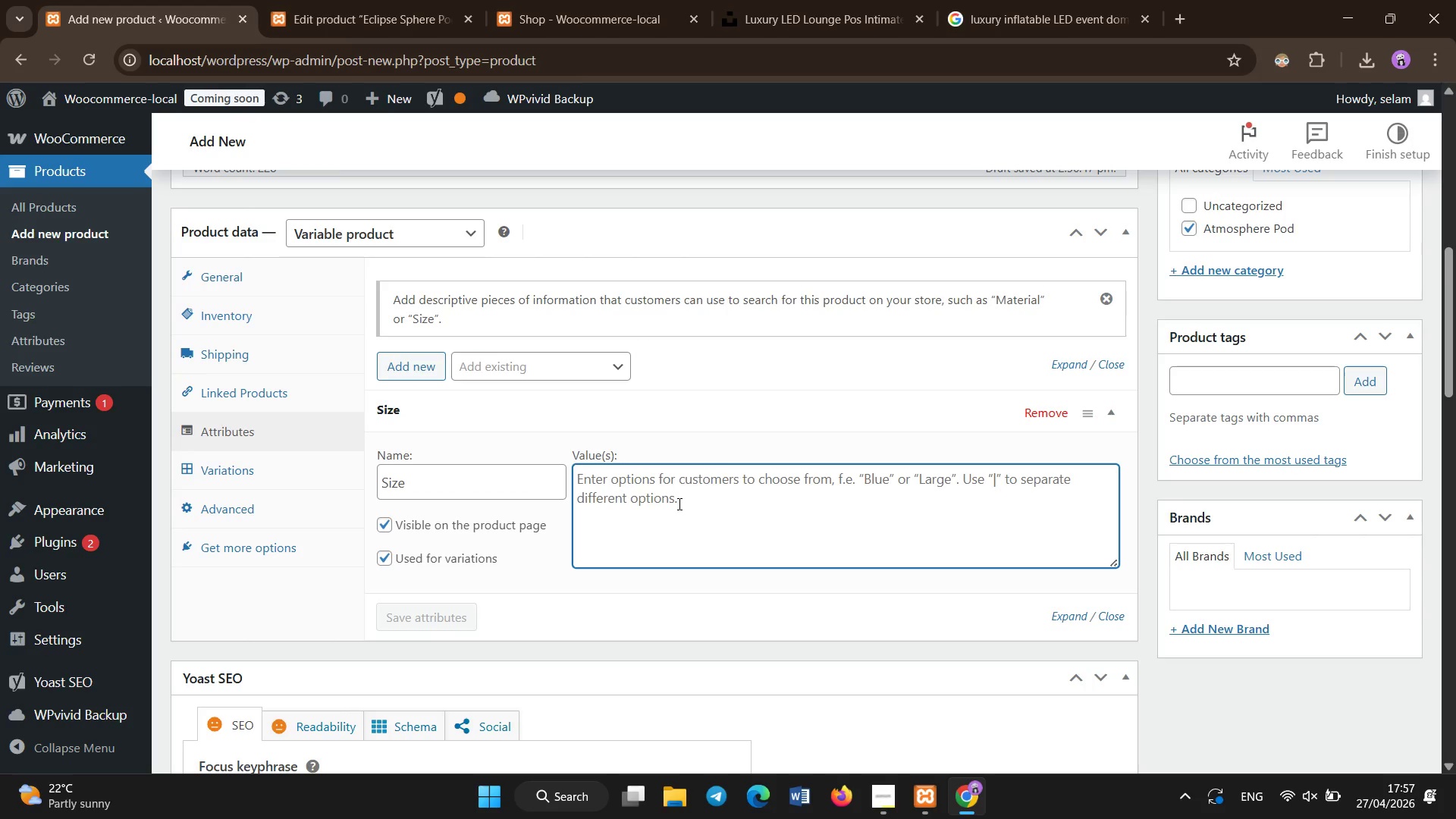 
type(10FT | 20FT | 20)
key(Backspace)
key(Backspace)
type(30FT)
 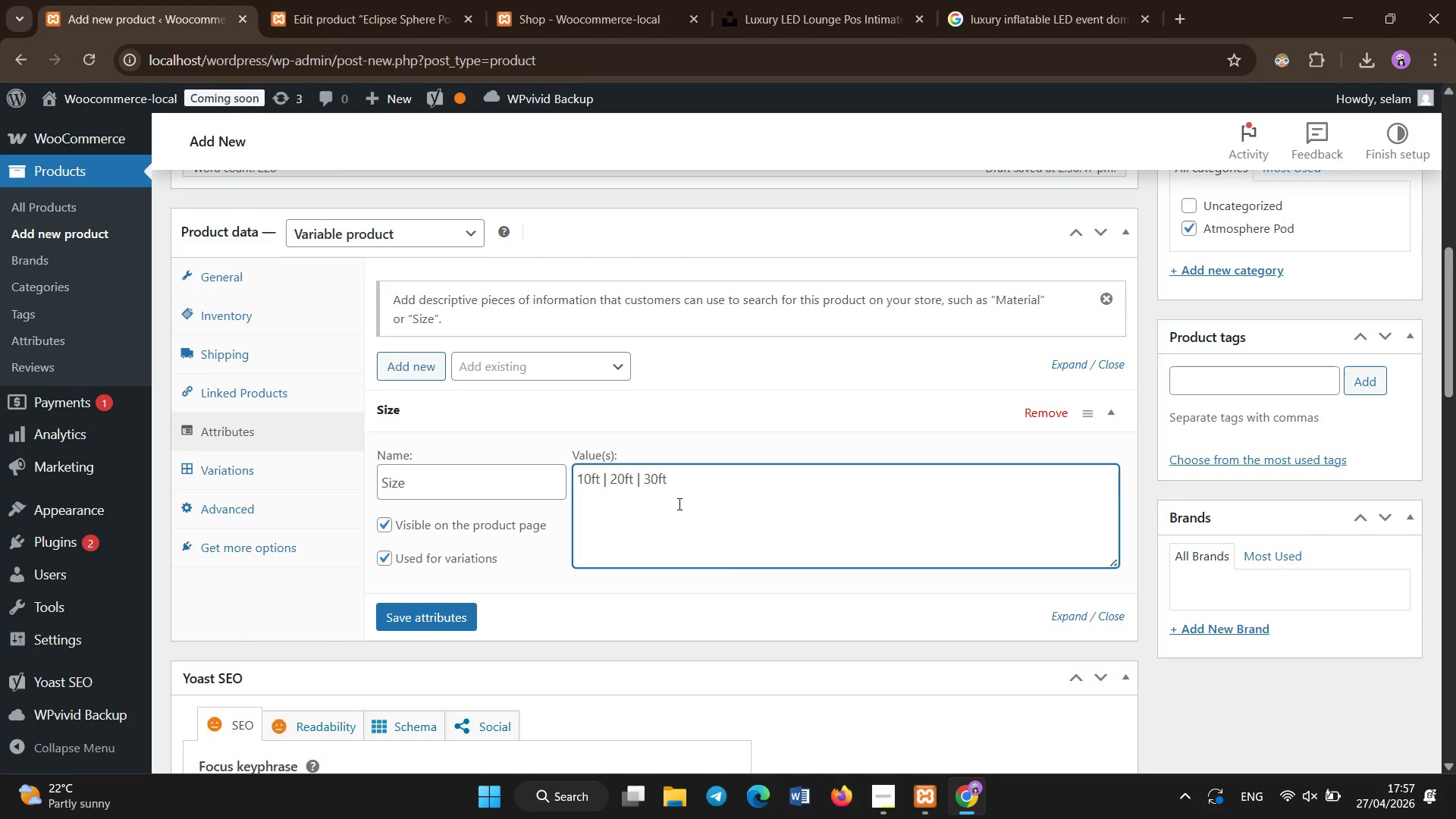 
left_click([421, 627])
 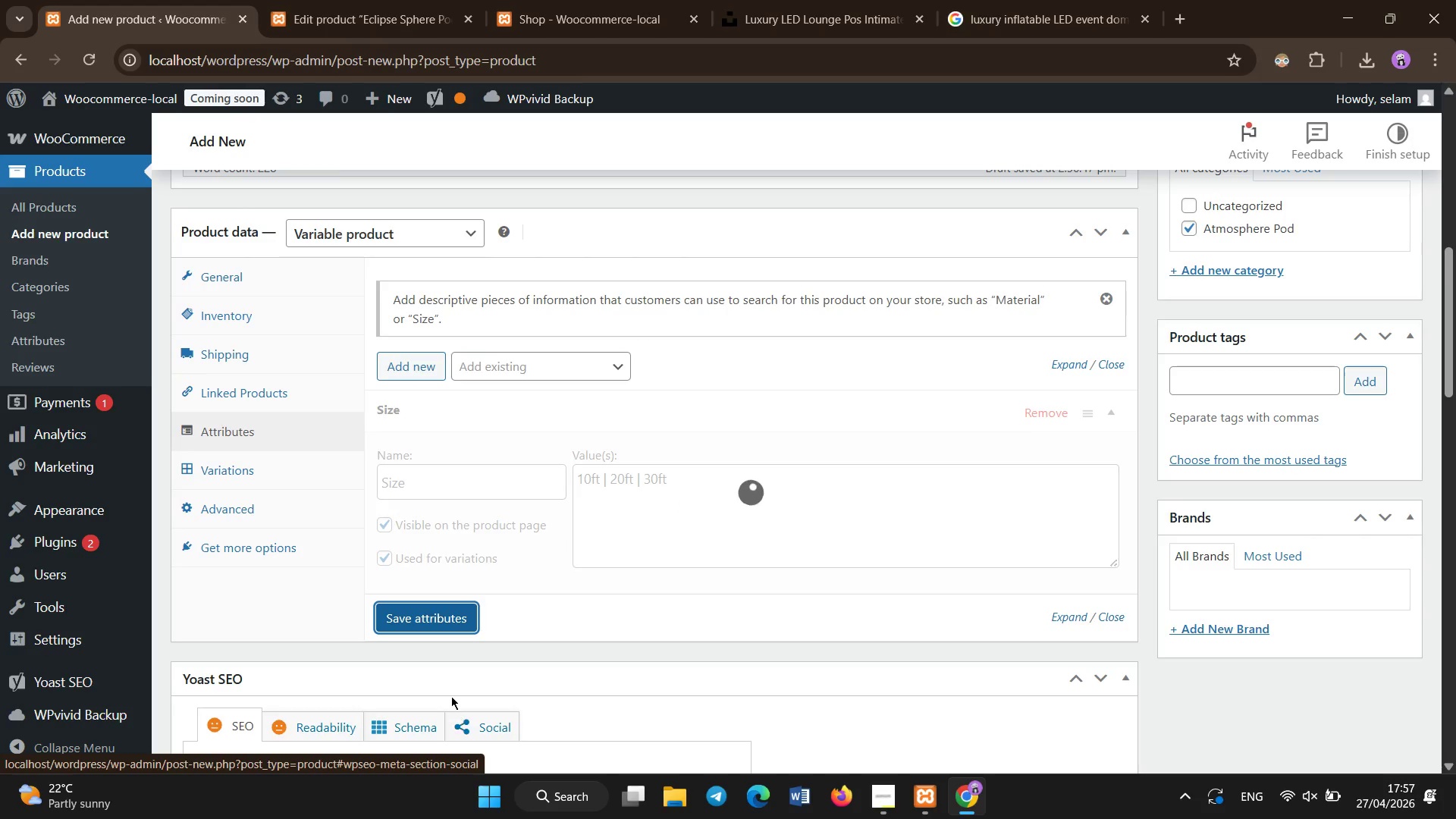 
wait(9.22)
 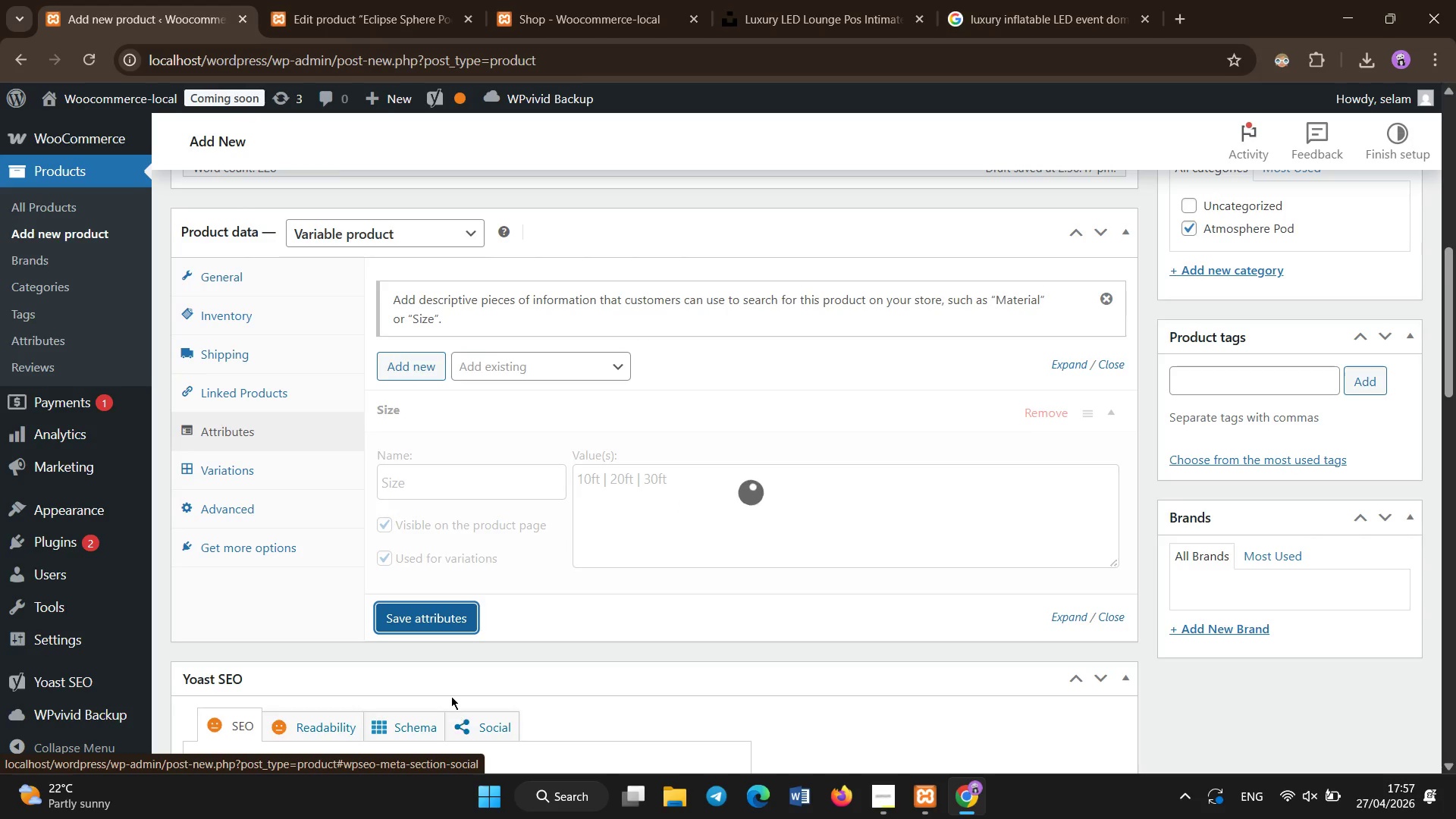 
left_click([424, 377])
 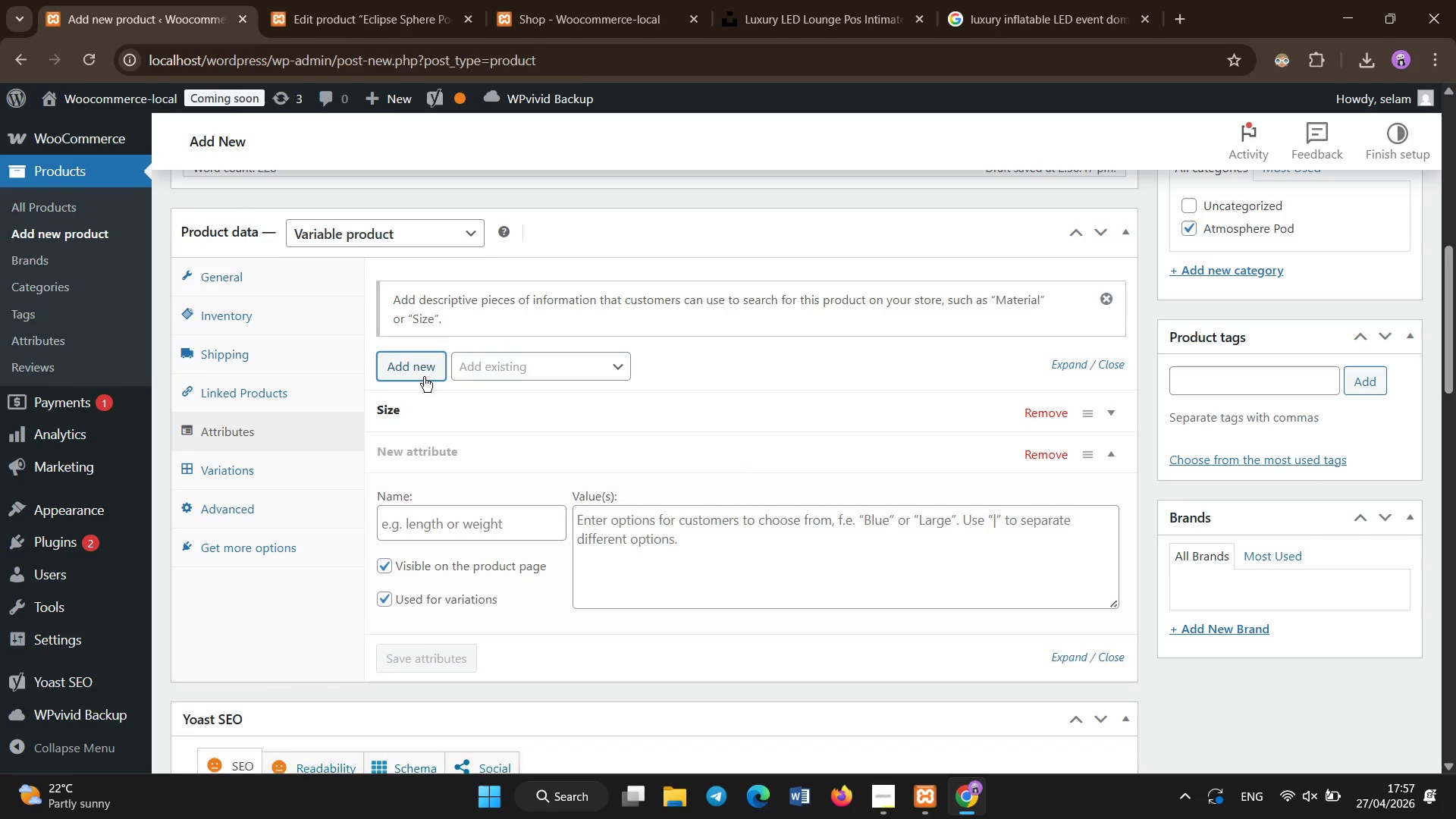 
left_click([428, 524])
 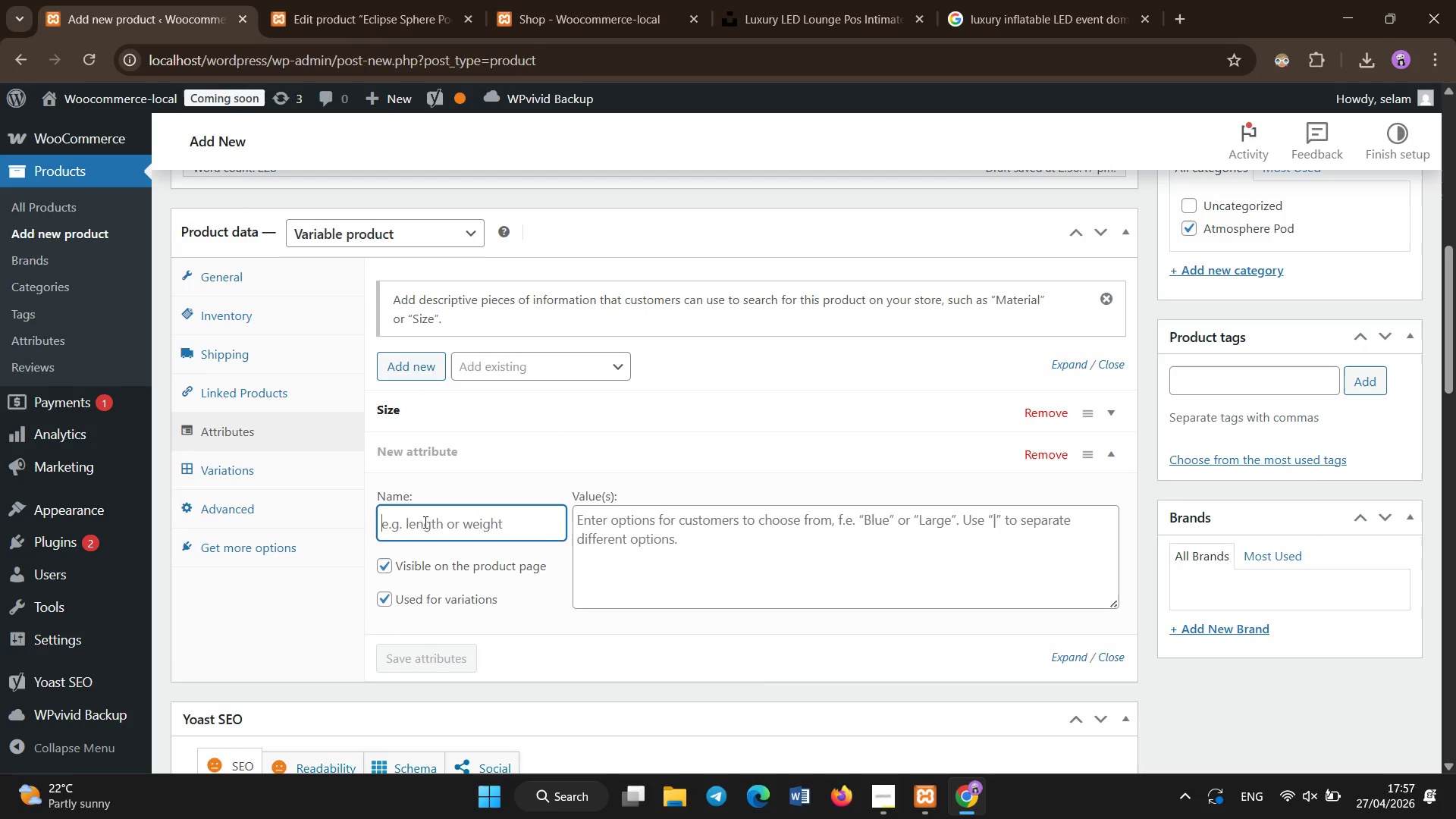 
type(Lighting Mode)
 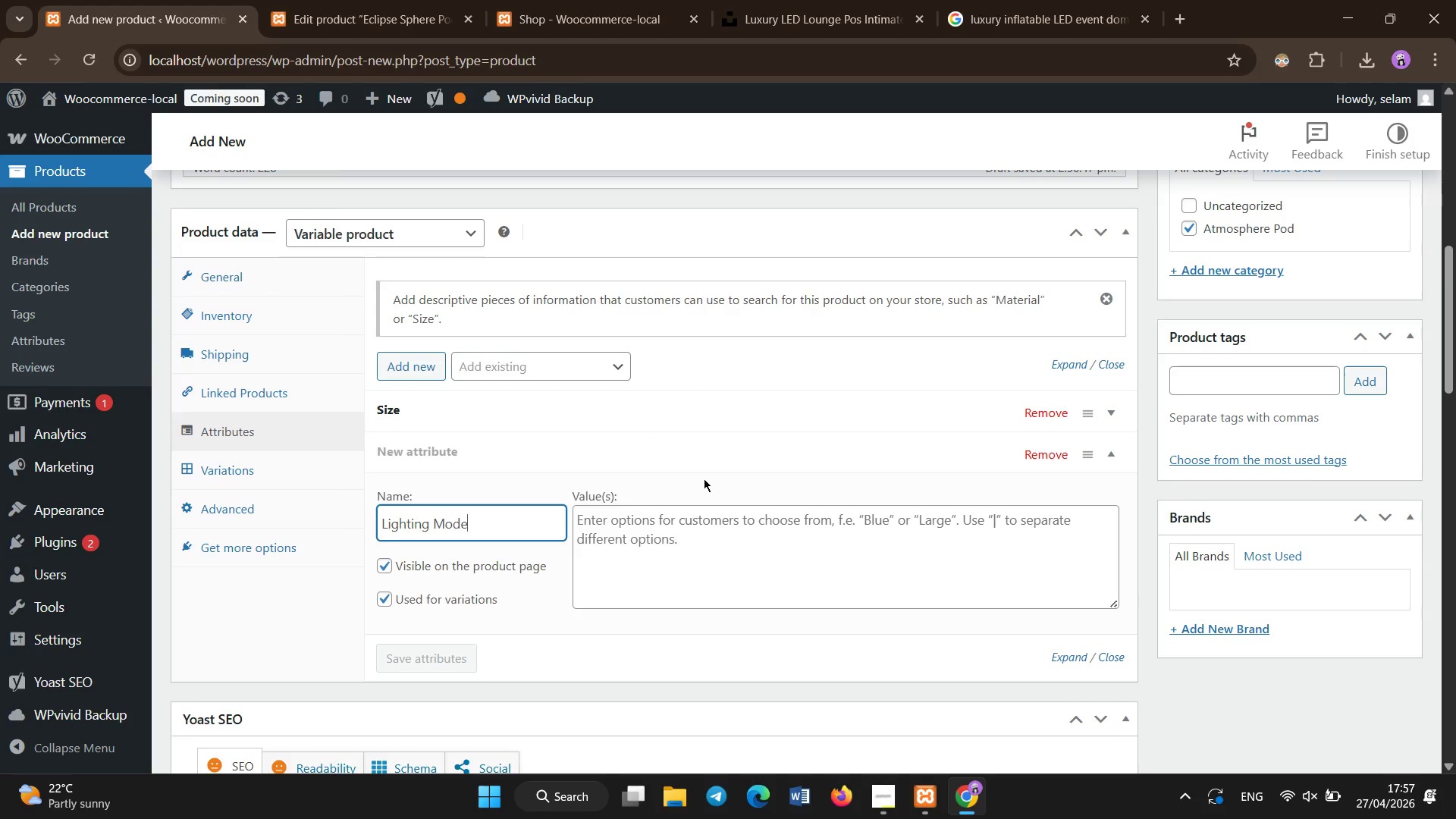 
left_click([690, 537])
 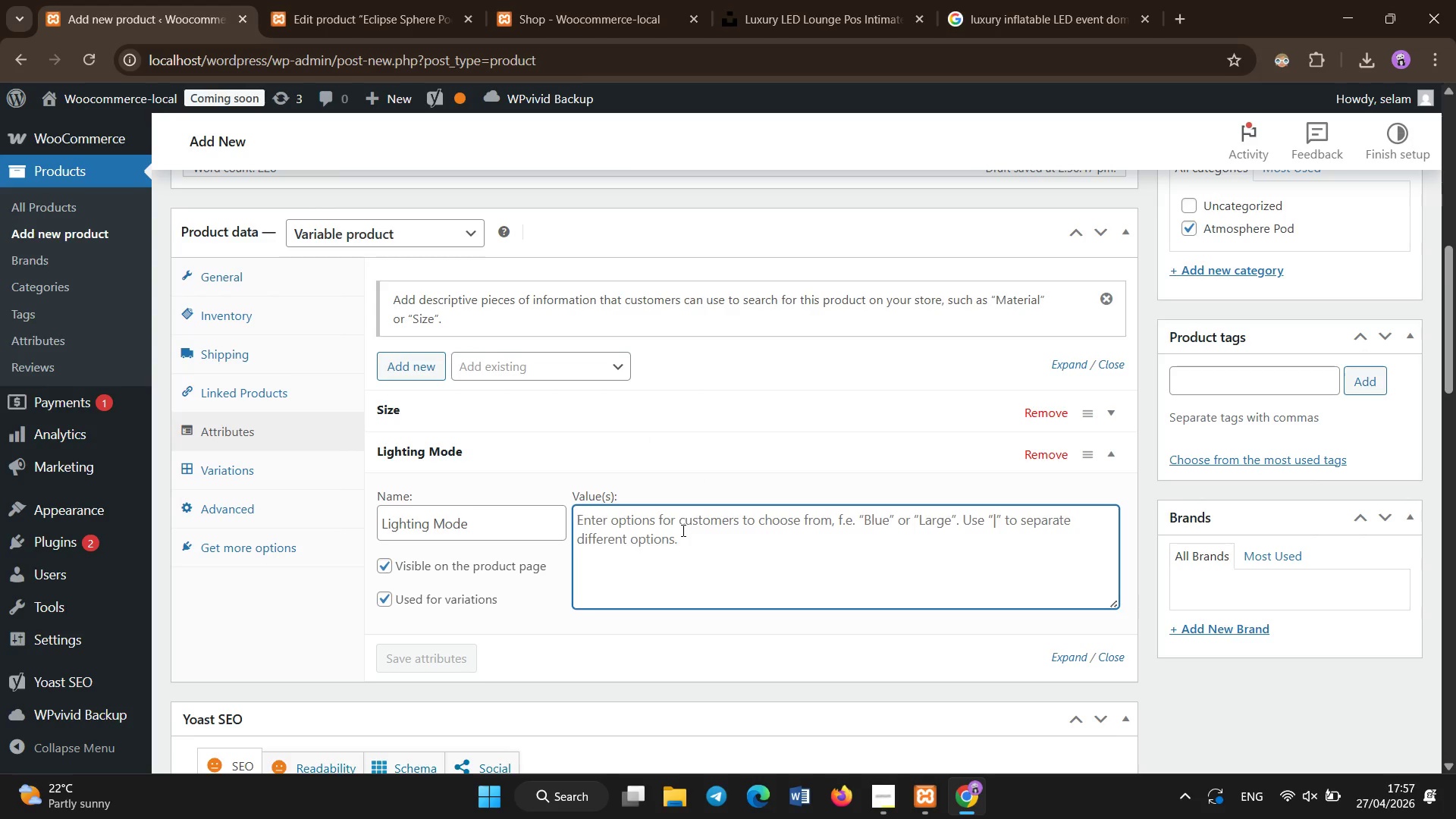 
type(Neon Pulse | Warm Amber | Celestial Fade)
 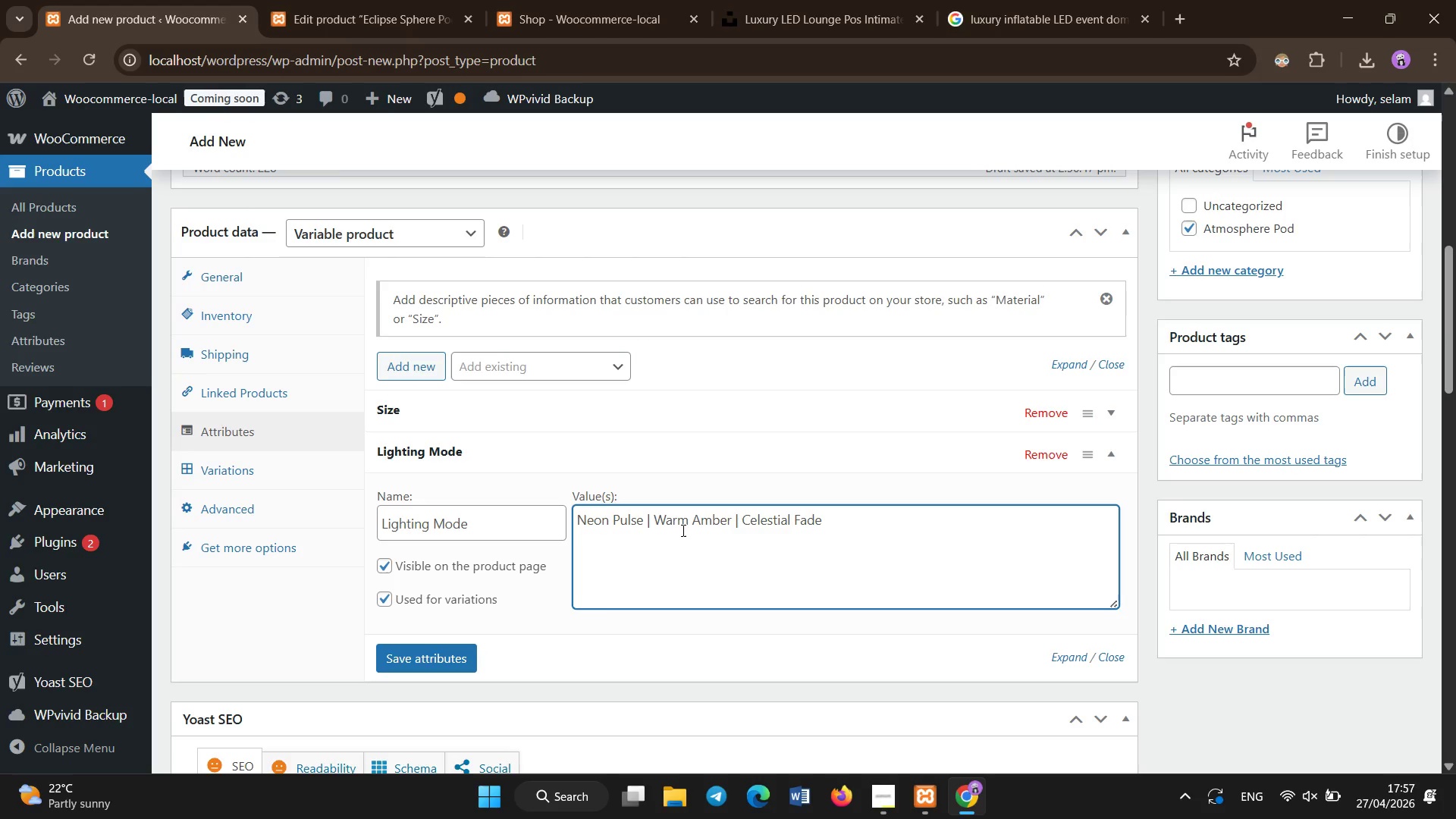 
left_click([468, 656])
 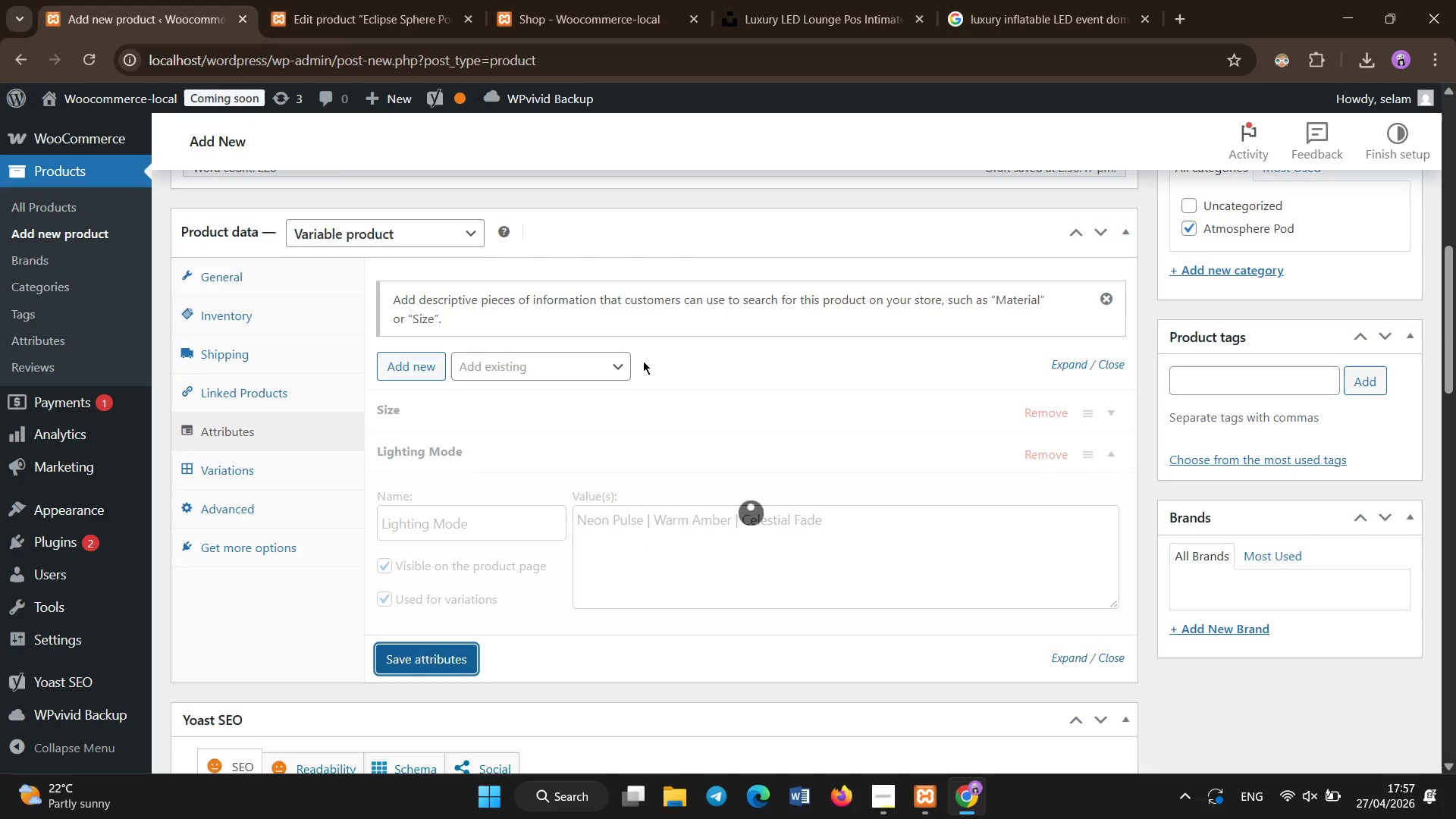 
wait(10.14)
 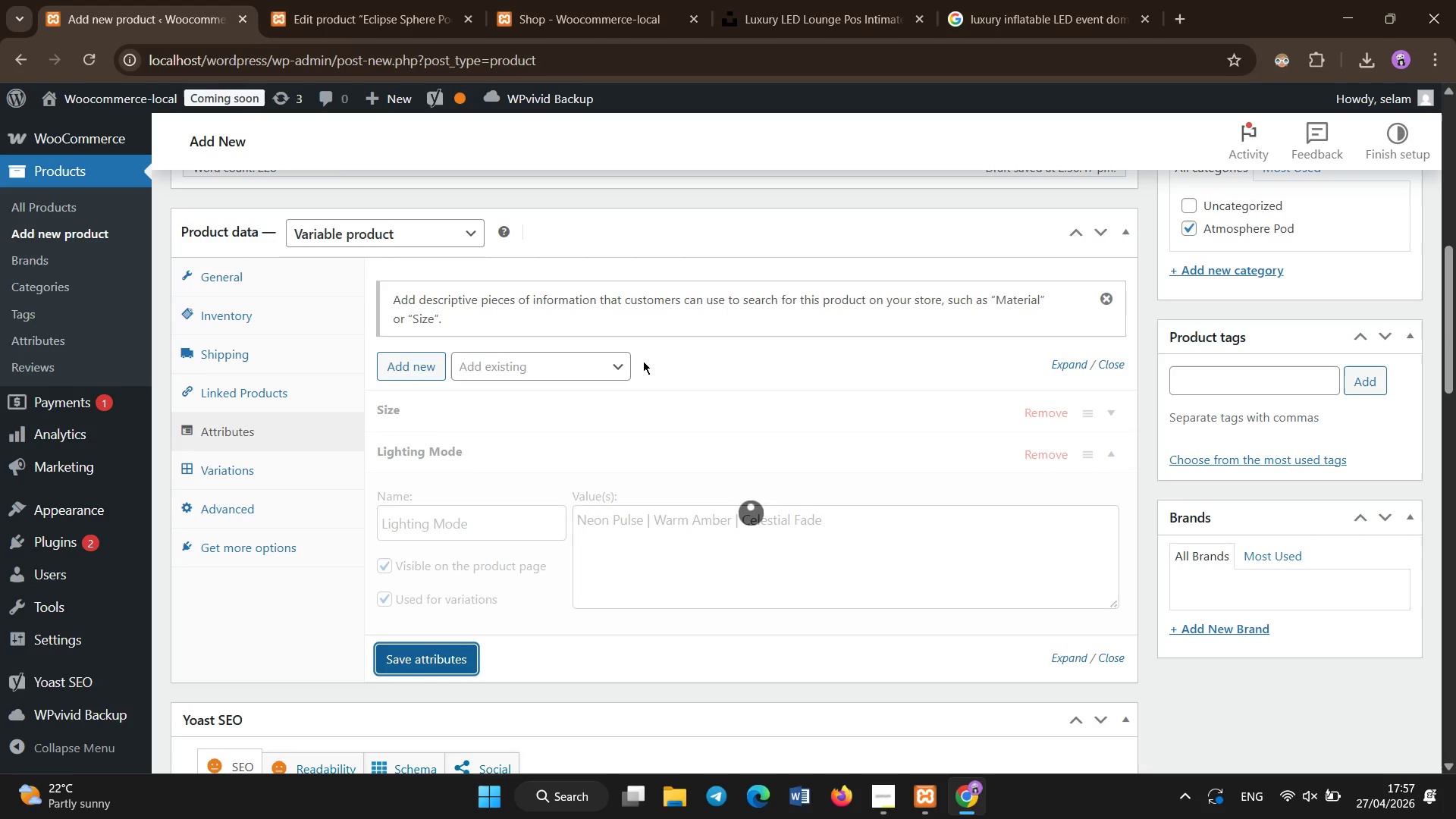 
left_click([417, 368])
 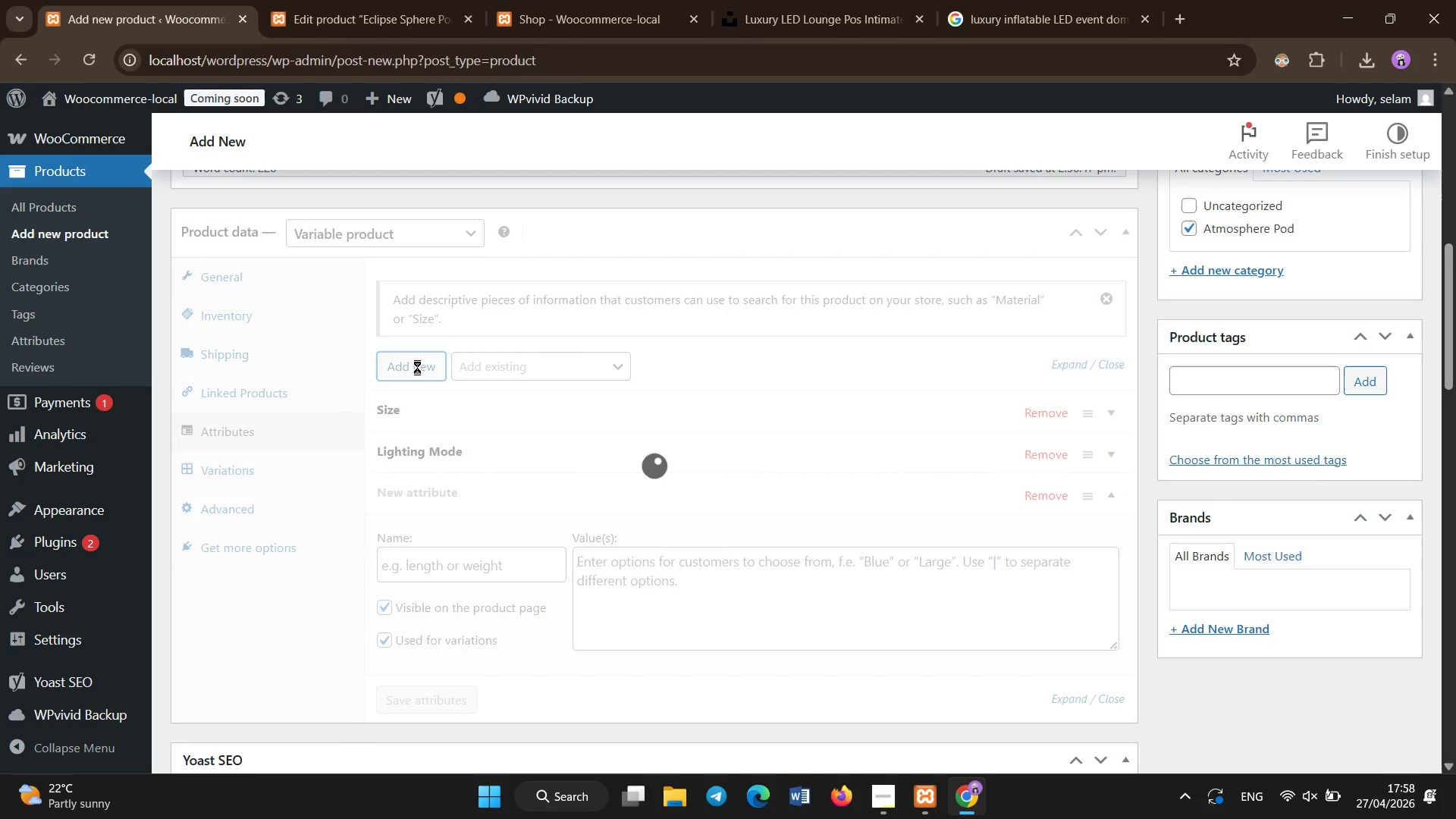 
scroll: coordinate [455, 457], scroll_direction: none, amount: 0.0
 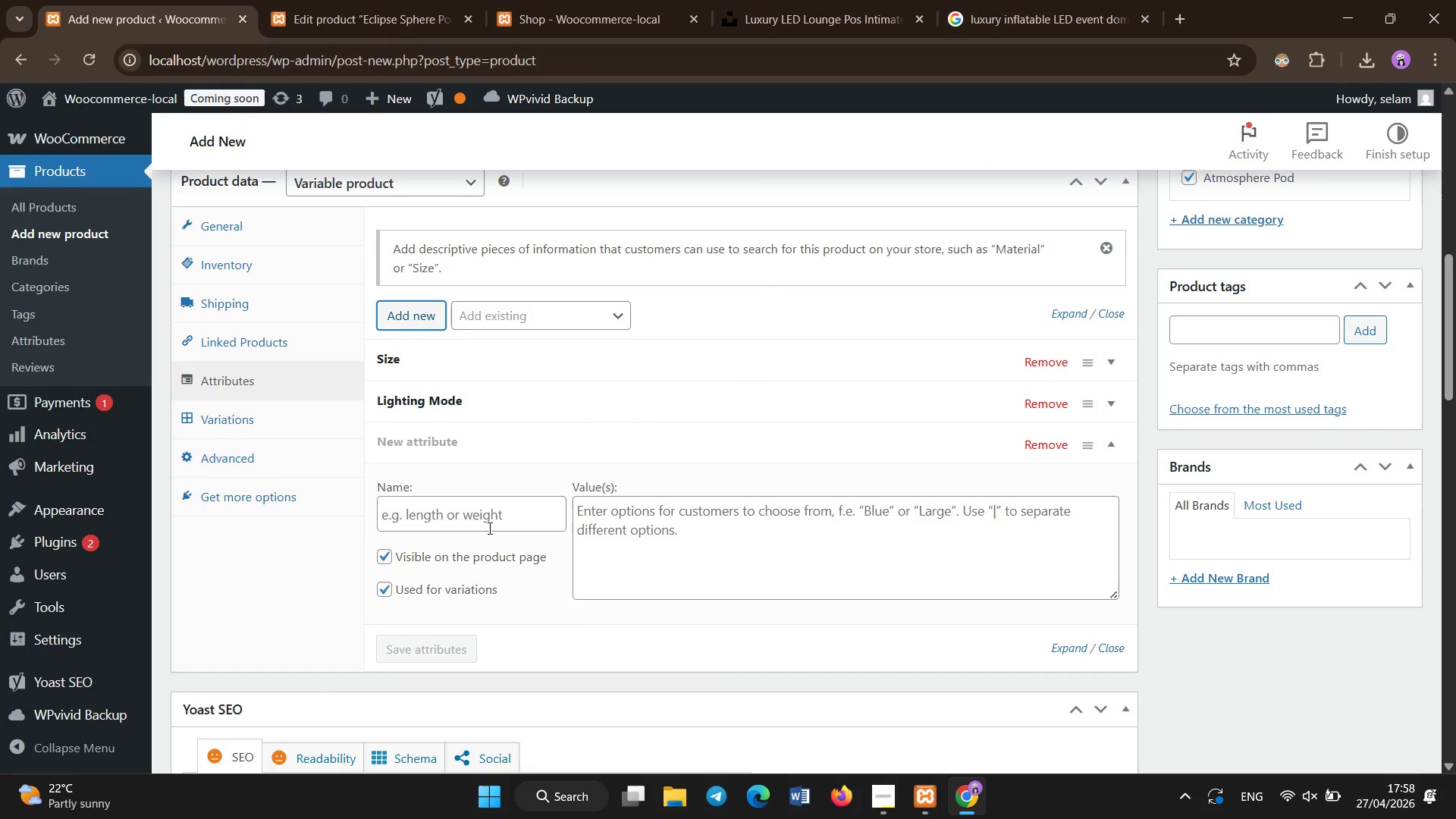 
left_click([490, 529])
 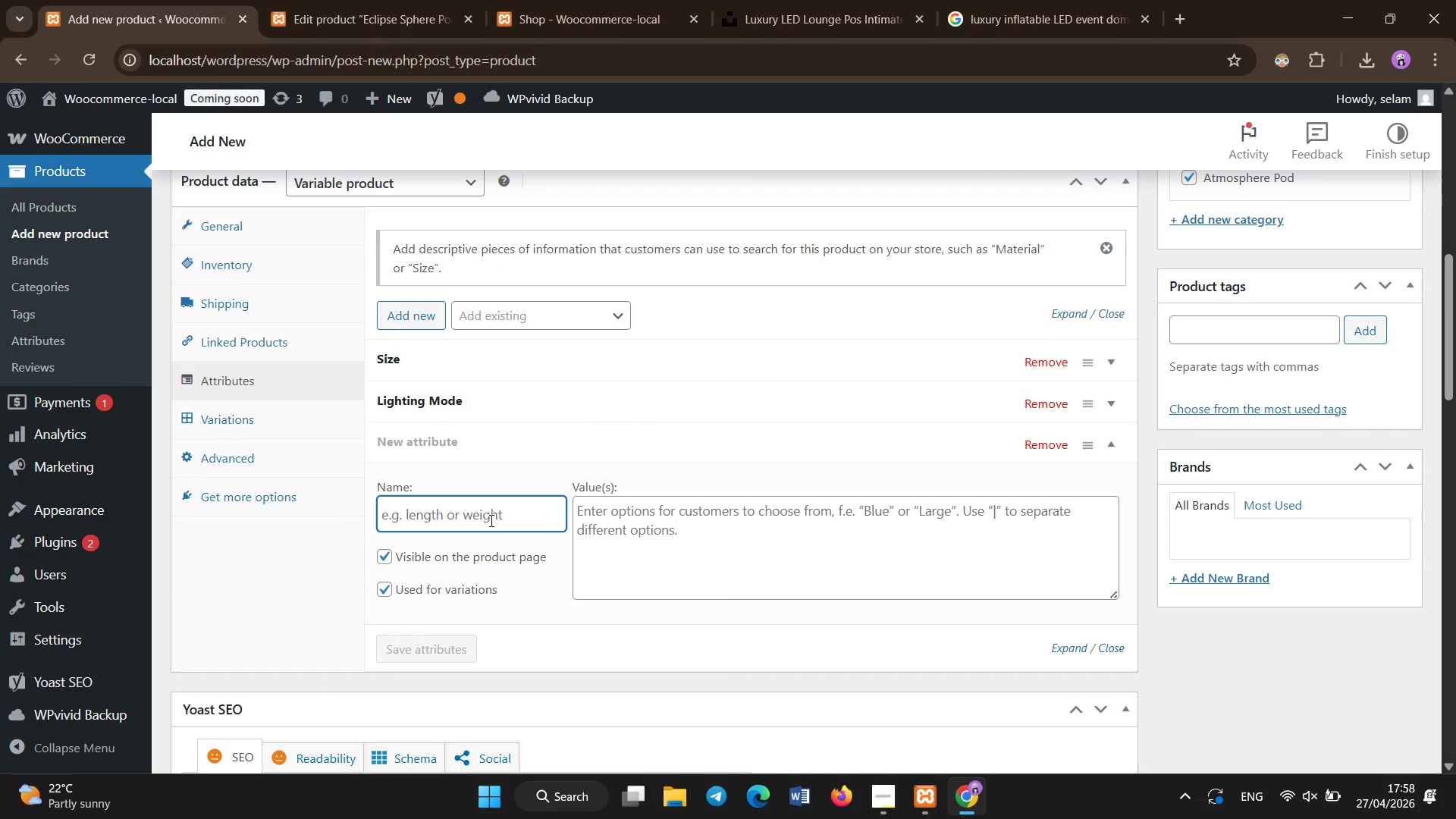 
type(Flooring)
 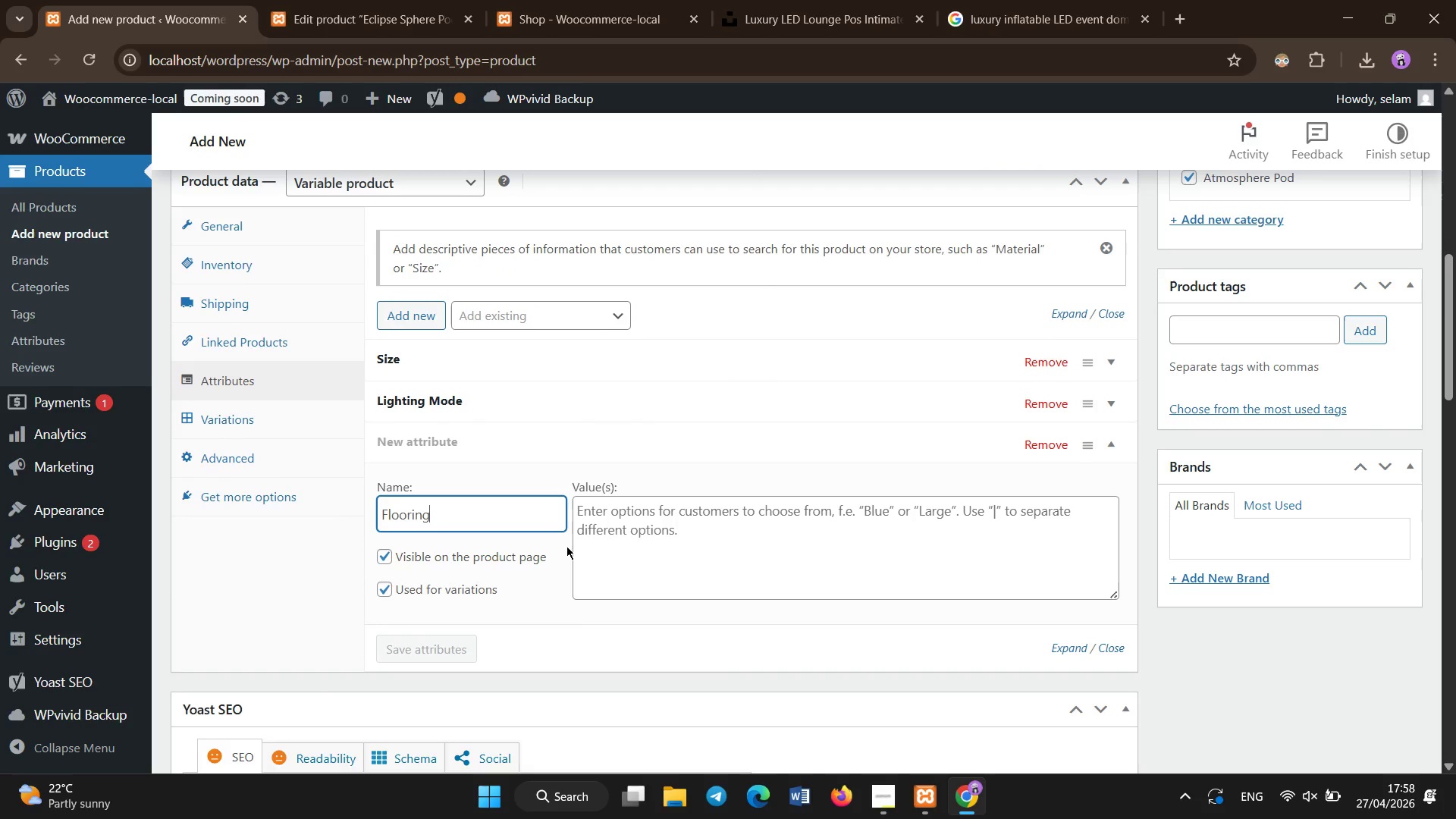 
left_click([695, 505])
 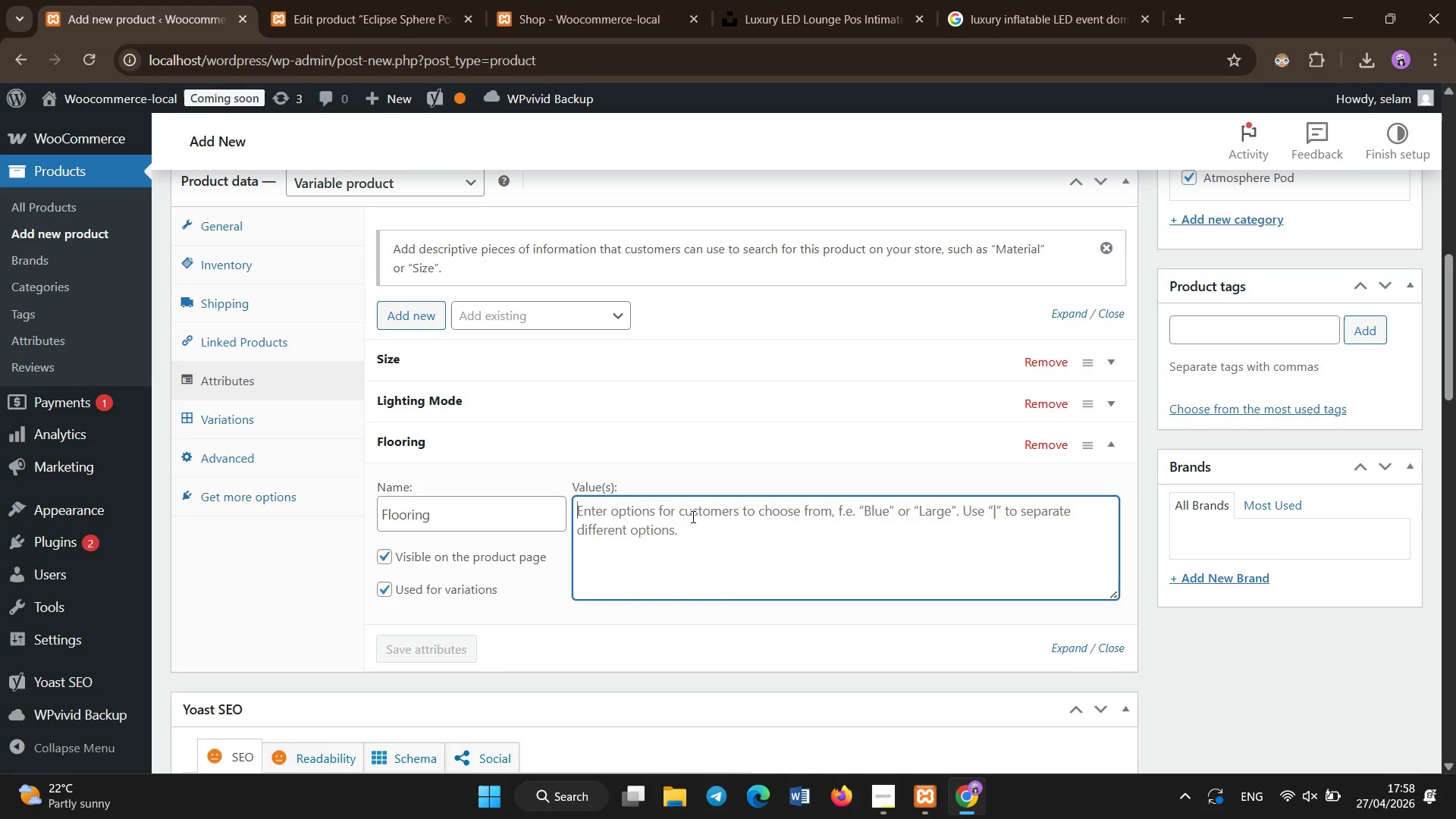 
type(Fauz)
key(Backspace)
type(x Grass | White Gloss | Plush Carpet)
 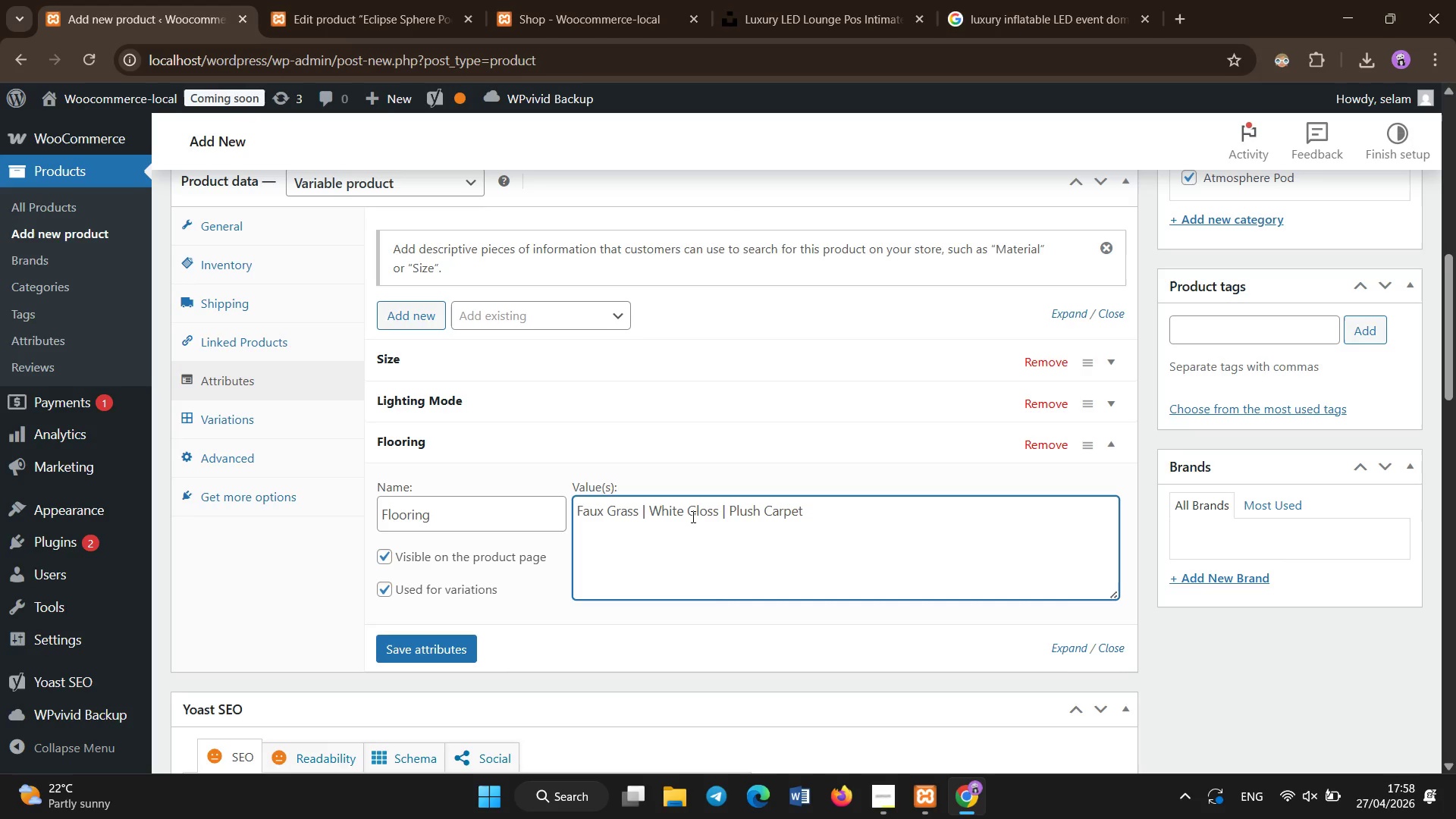 
left_click([469, 646])
 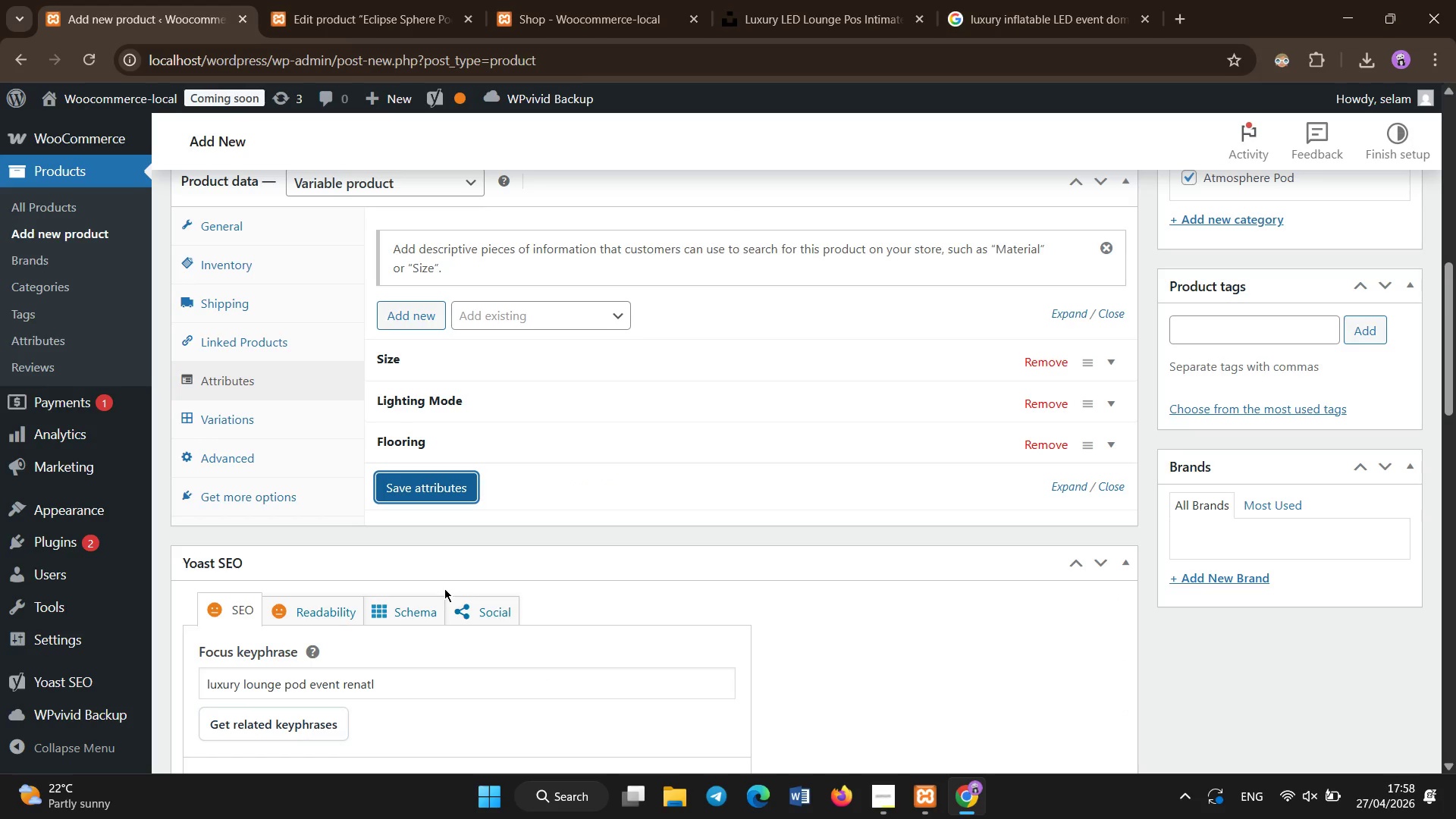 
wait(7.59)
 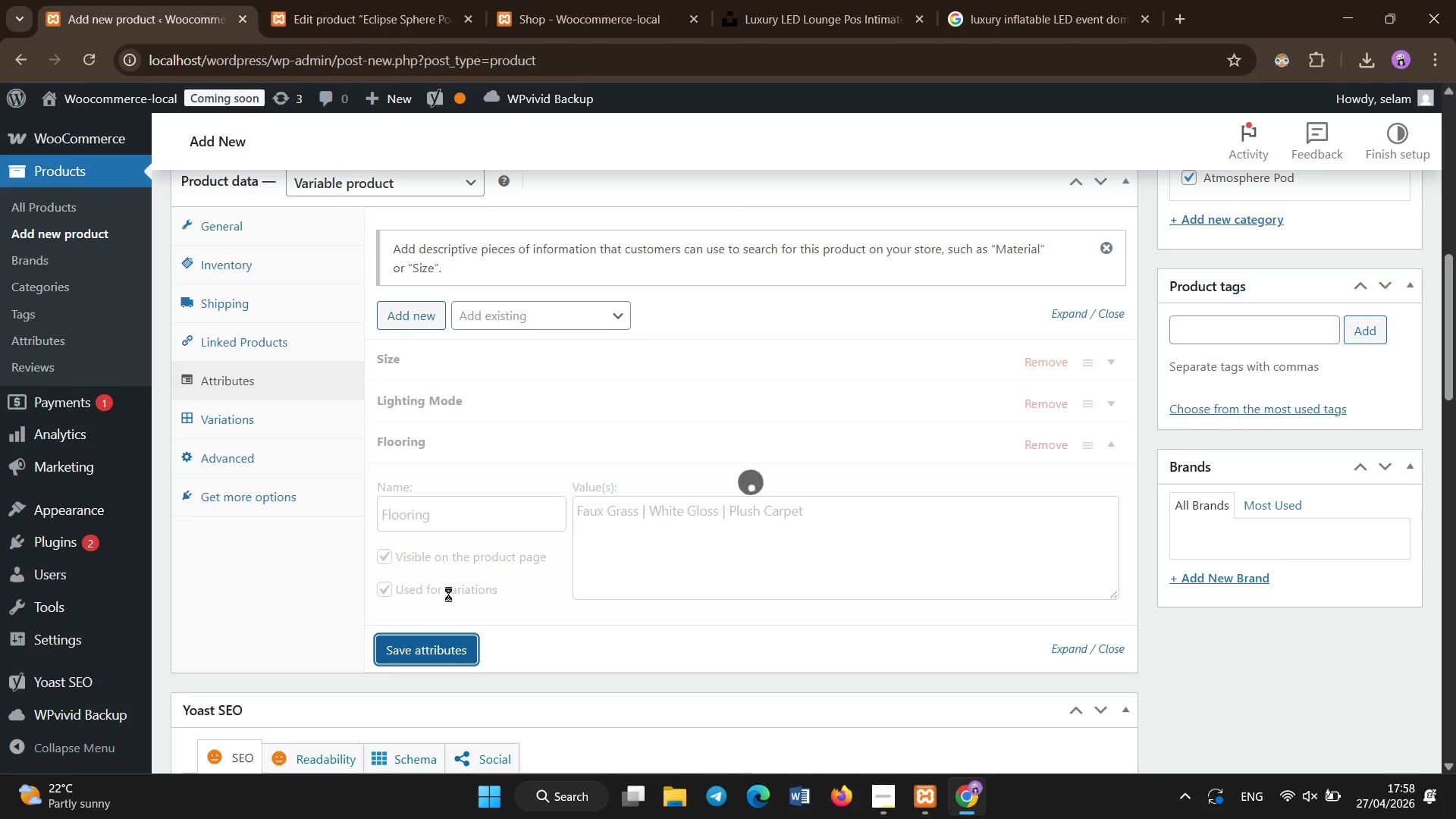 
left_click([285, 435])
 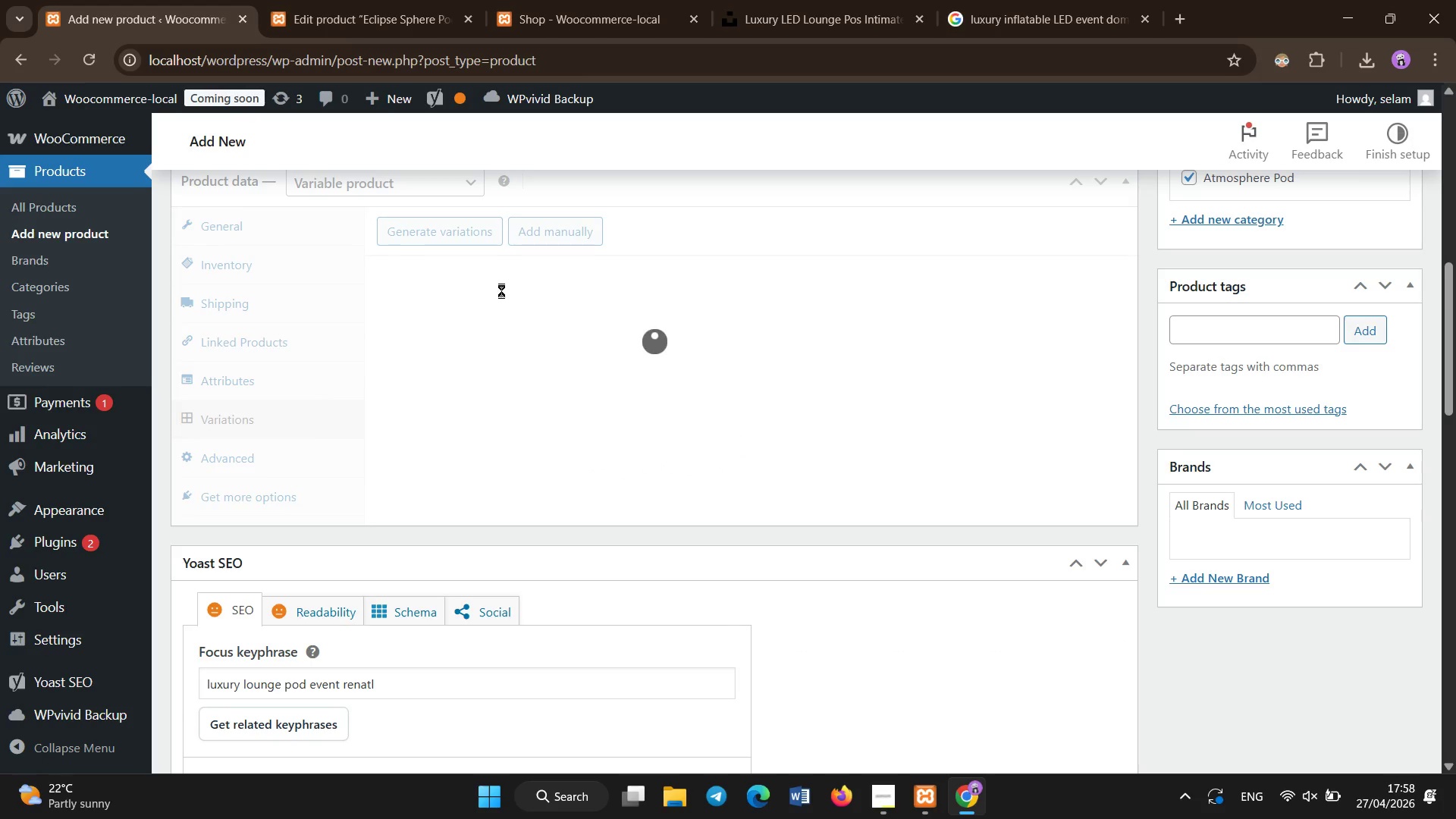 
wait(8.98)
 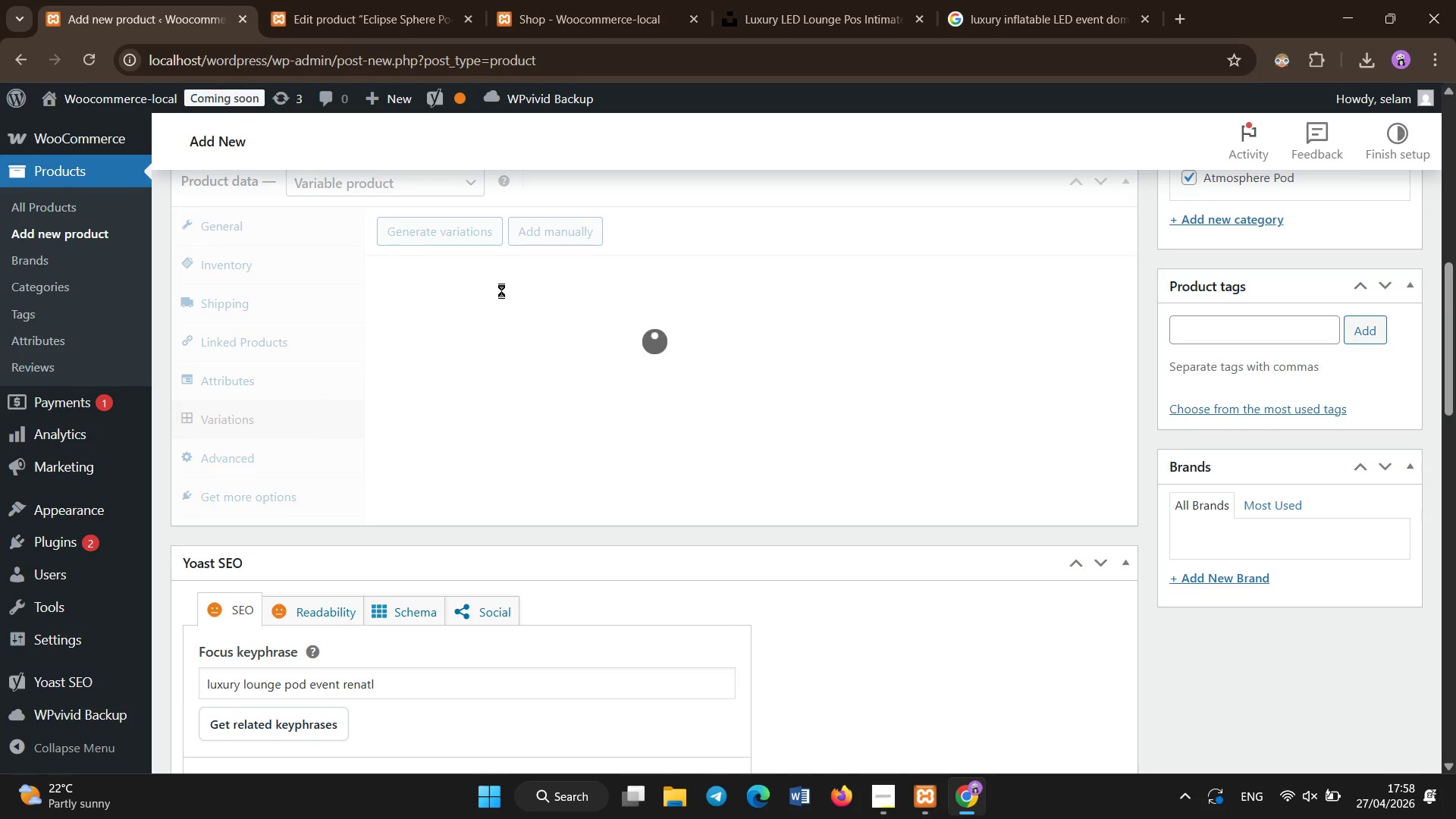 
left_click([544, 225])
 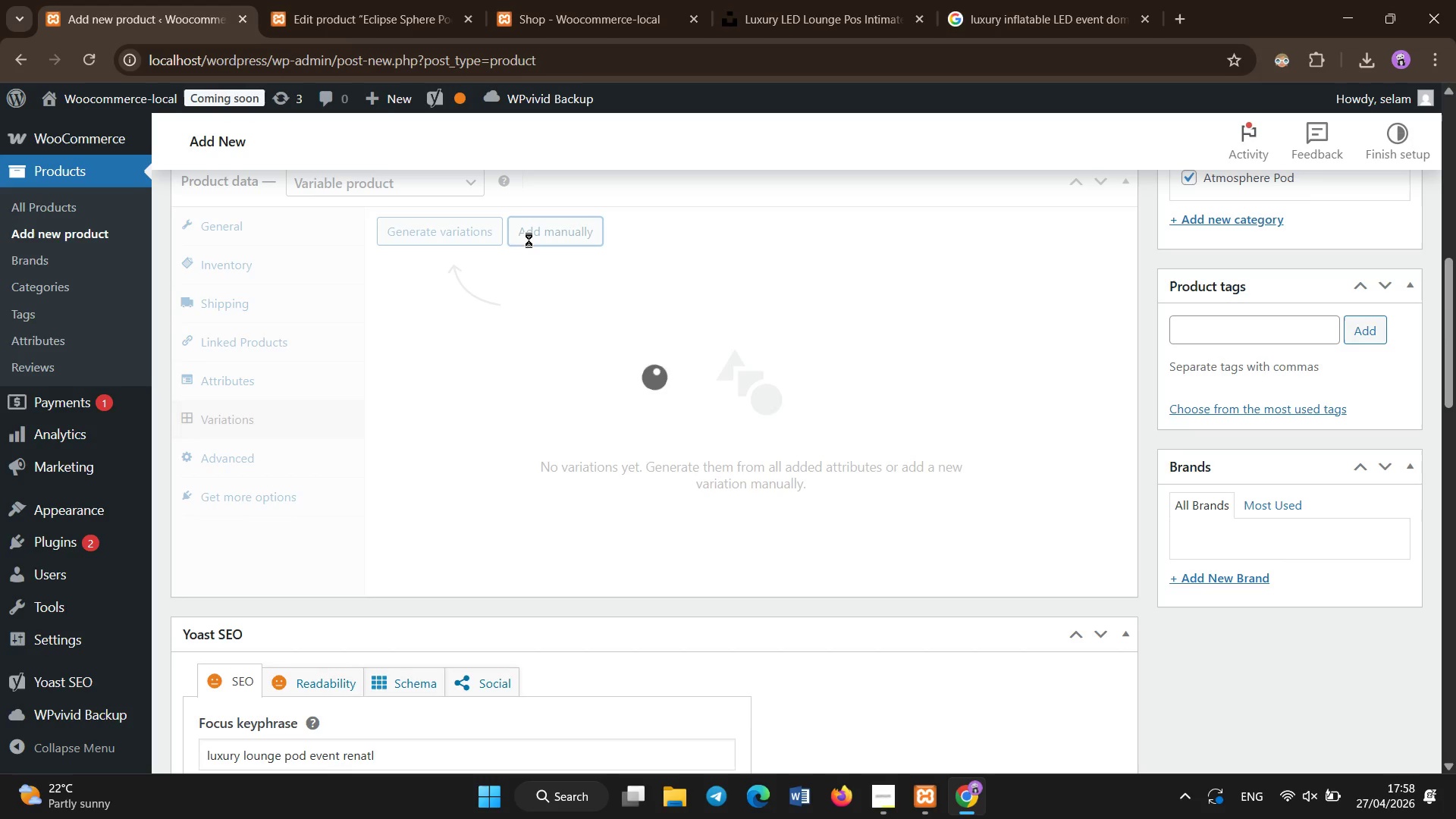 
wait(6.95)
 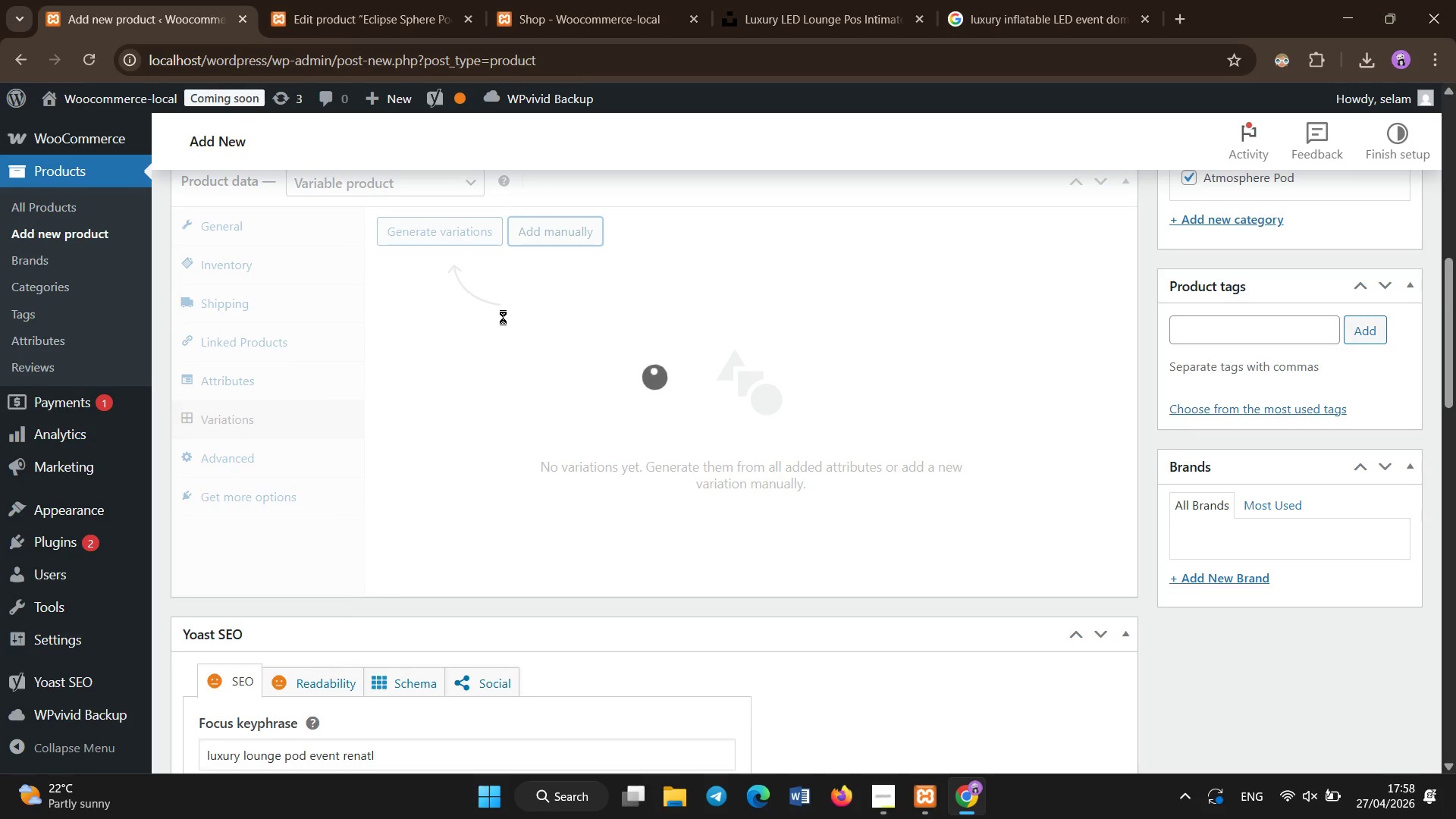 
scroll: coordinate [965, 322], scroll_direction: up, amount: 8.0
 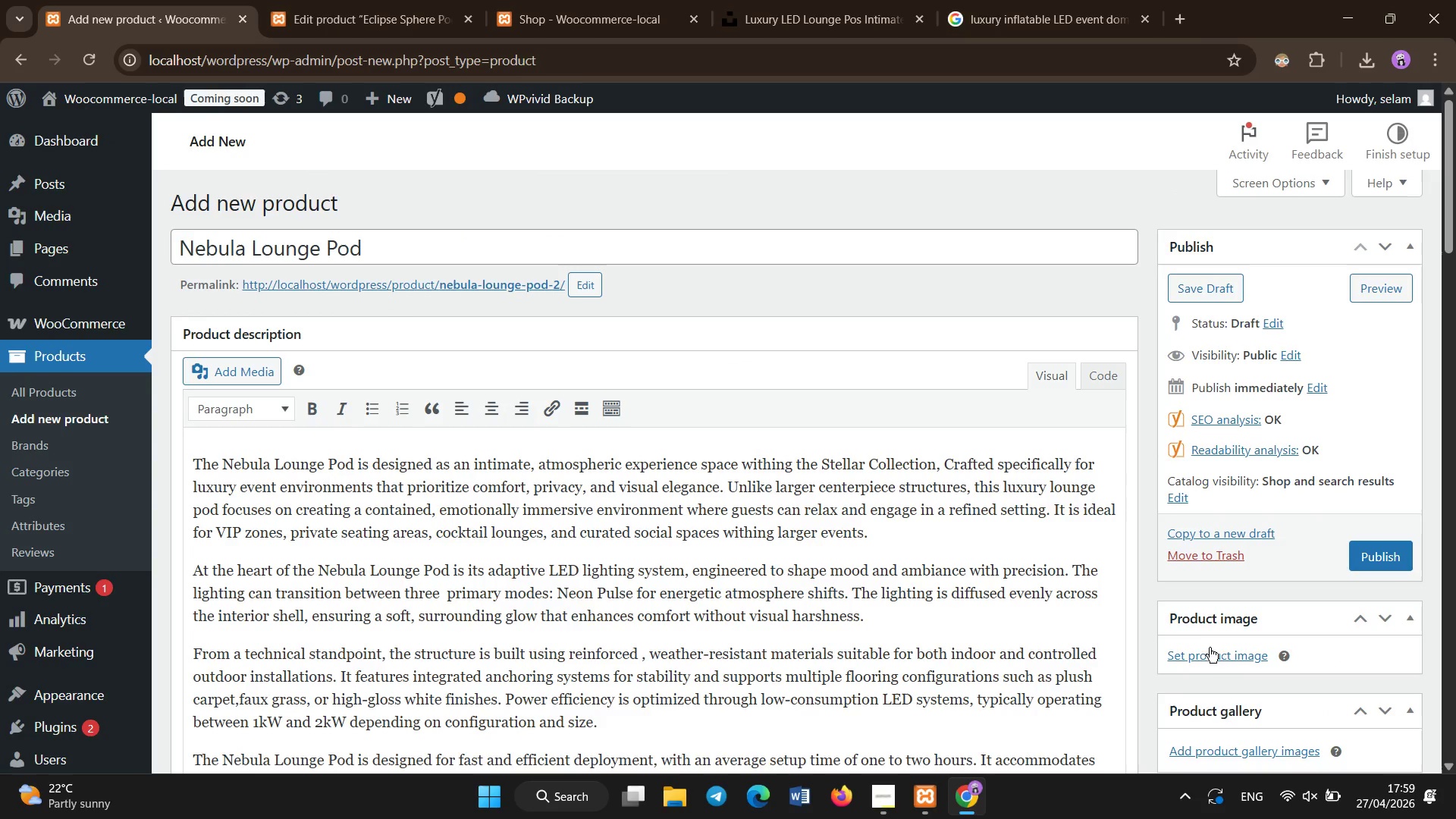 
left_click([1210, 657])
 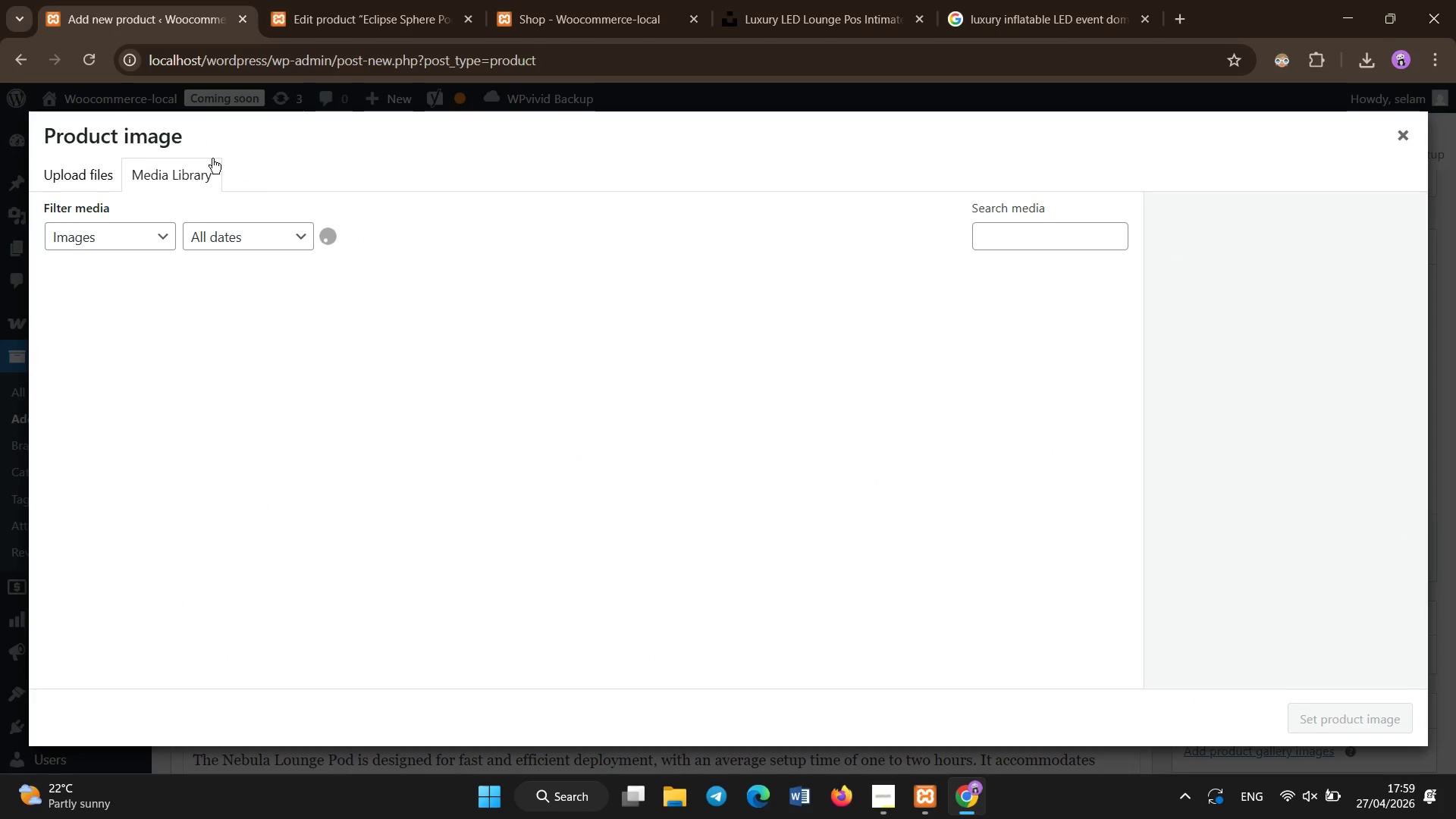 
left_click([163, 167])
 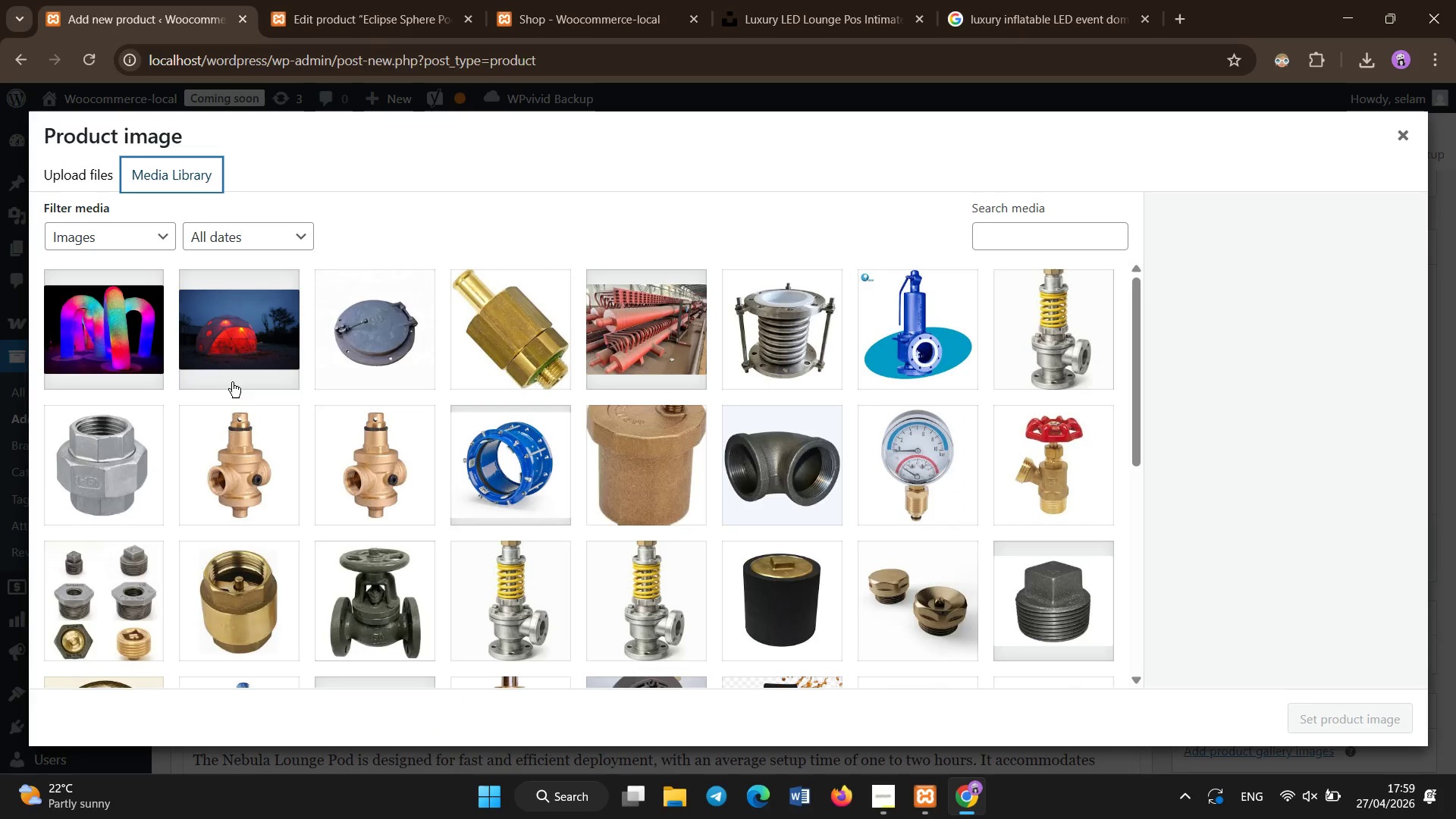 
left_click([121, 342])
 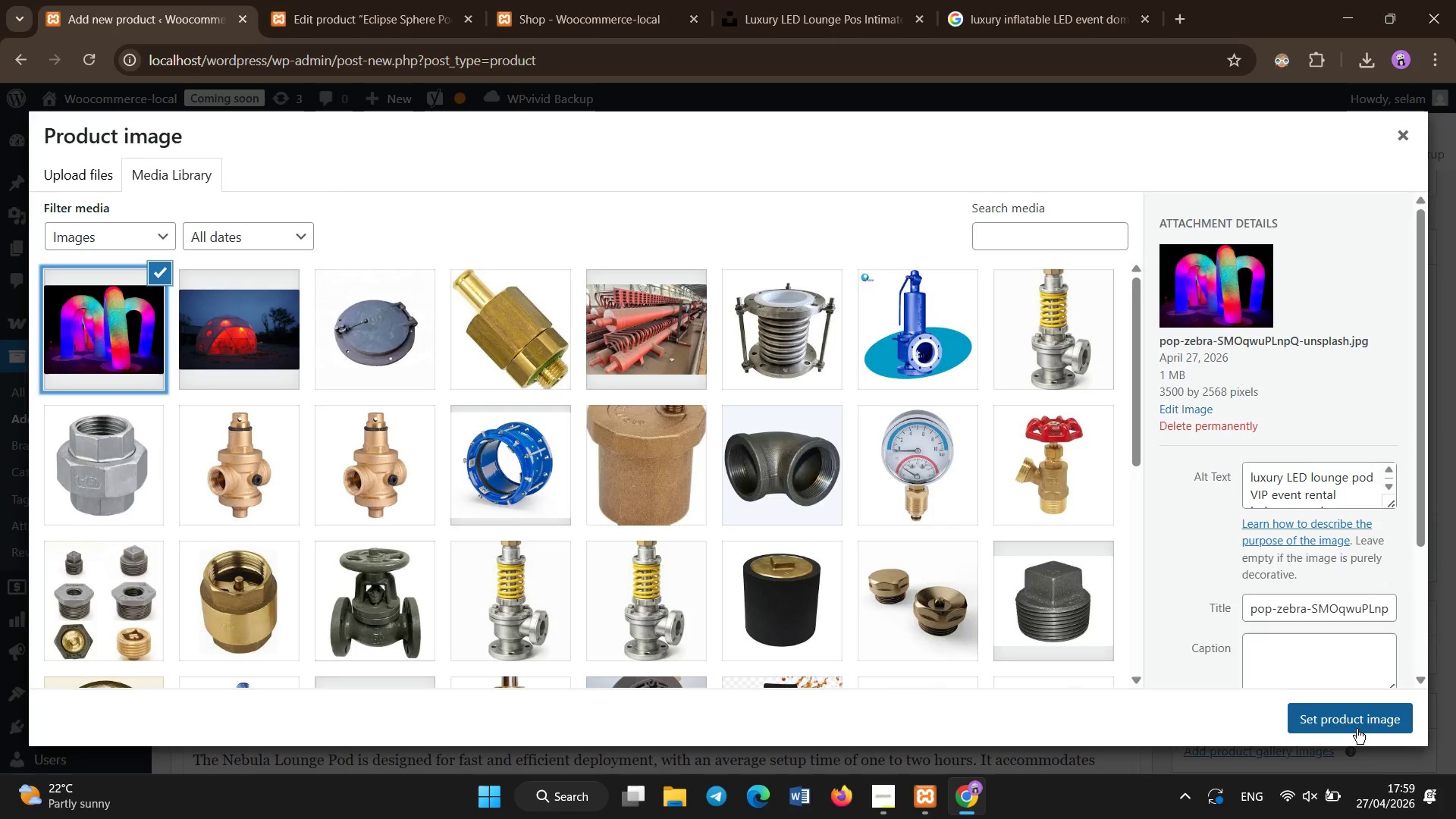 
left_click([1355, 712])
 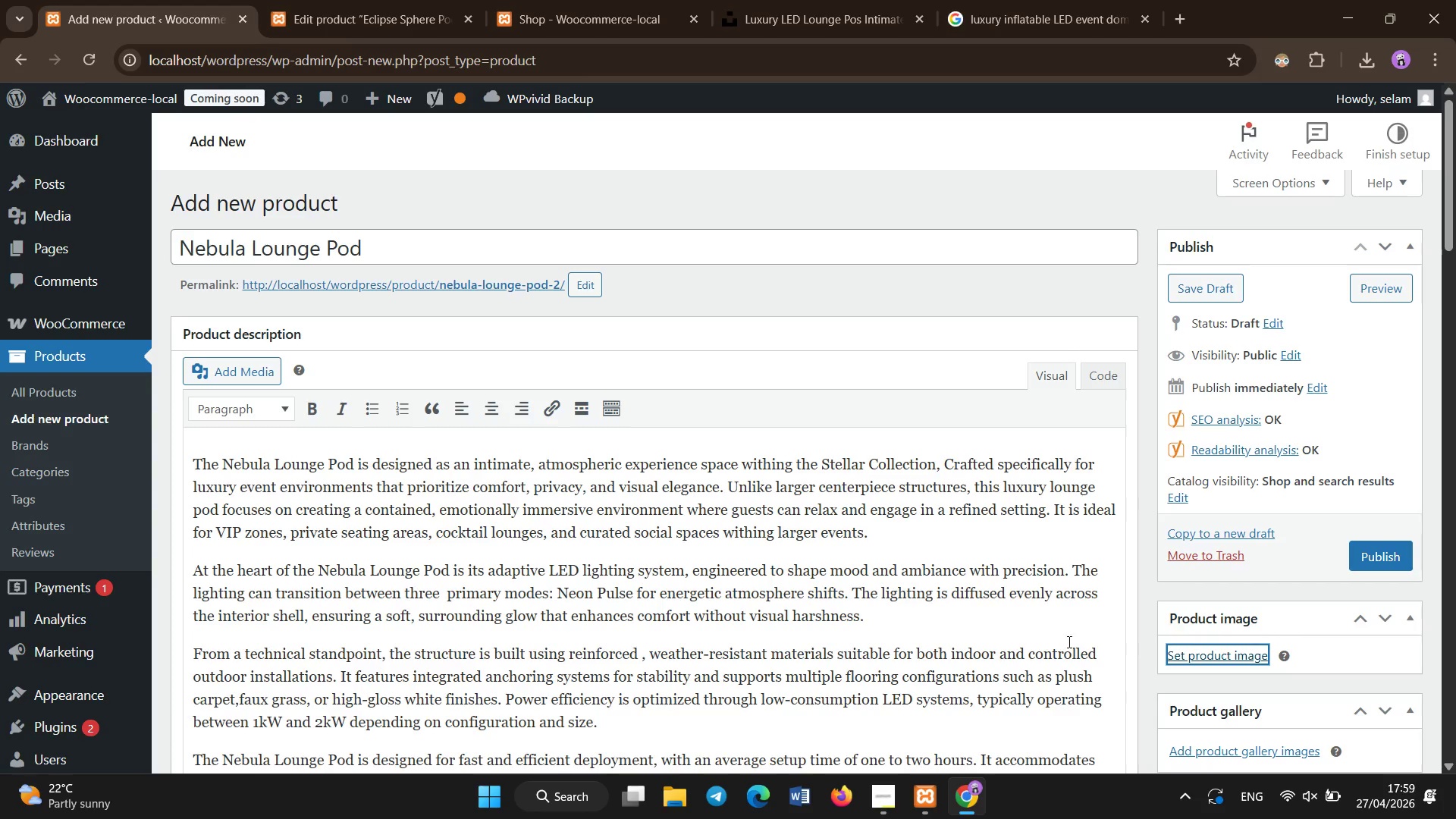 
scroll: coordinate [704, 551], scroll_direction: down, amount: 8.0
 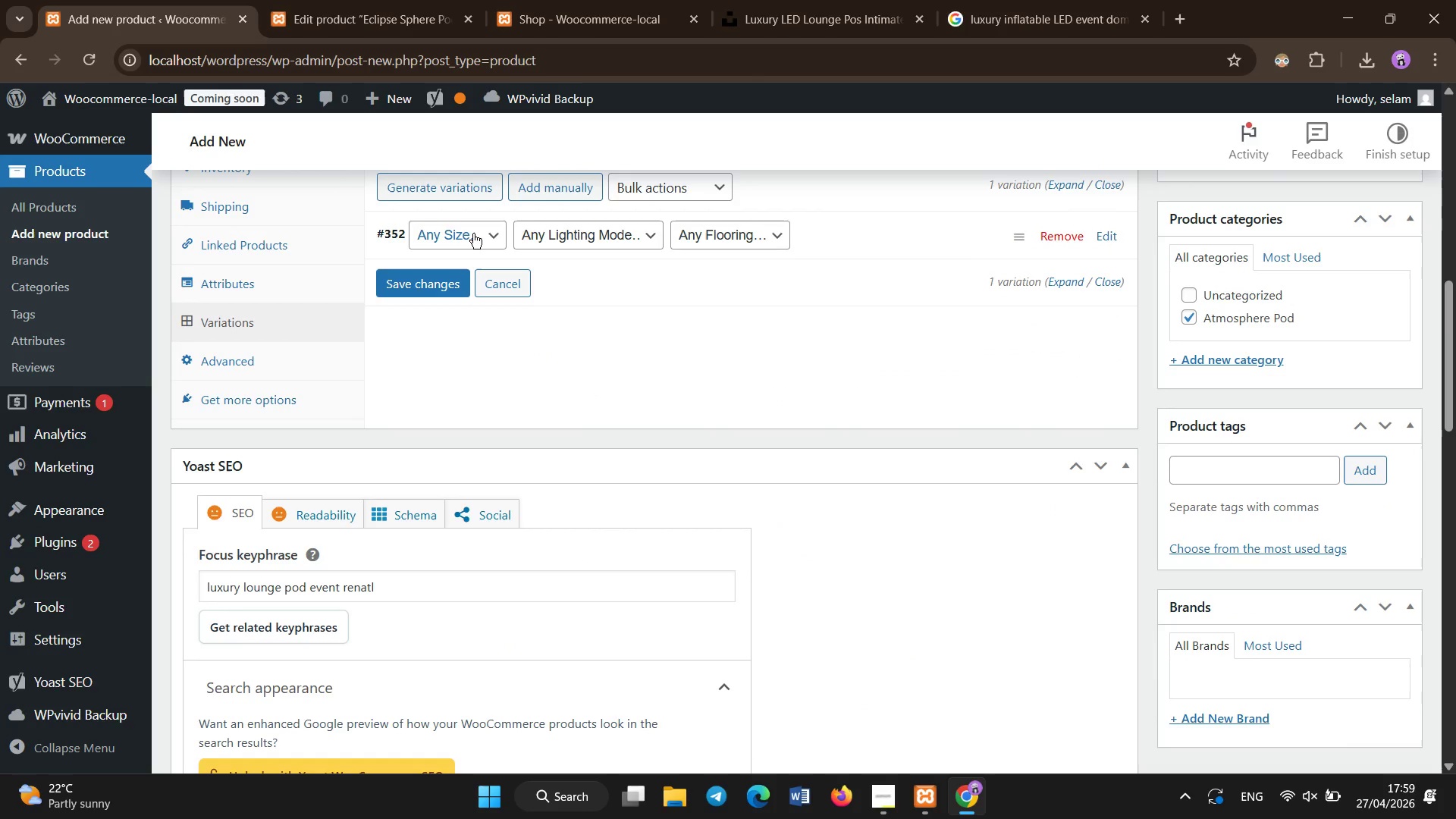 
left_click([473, 234])
 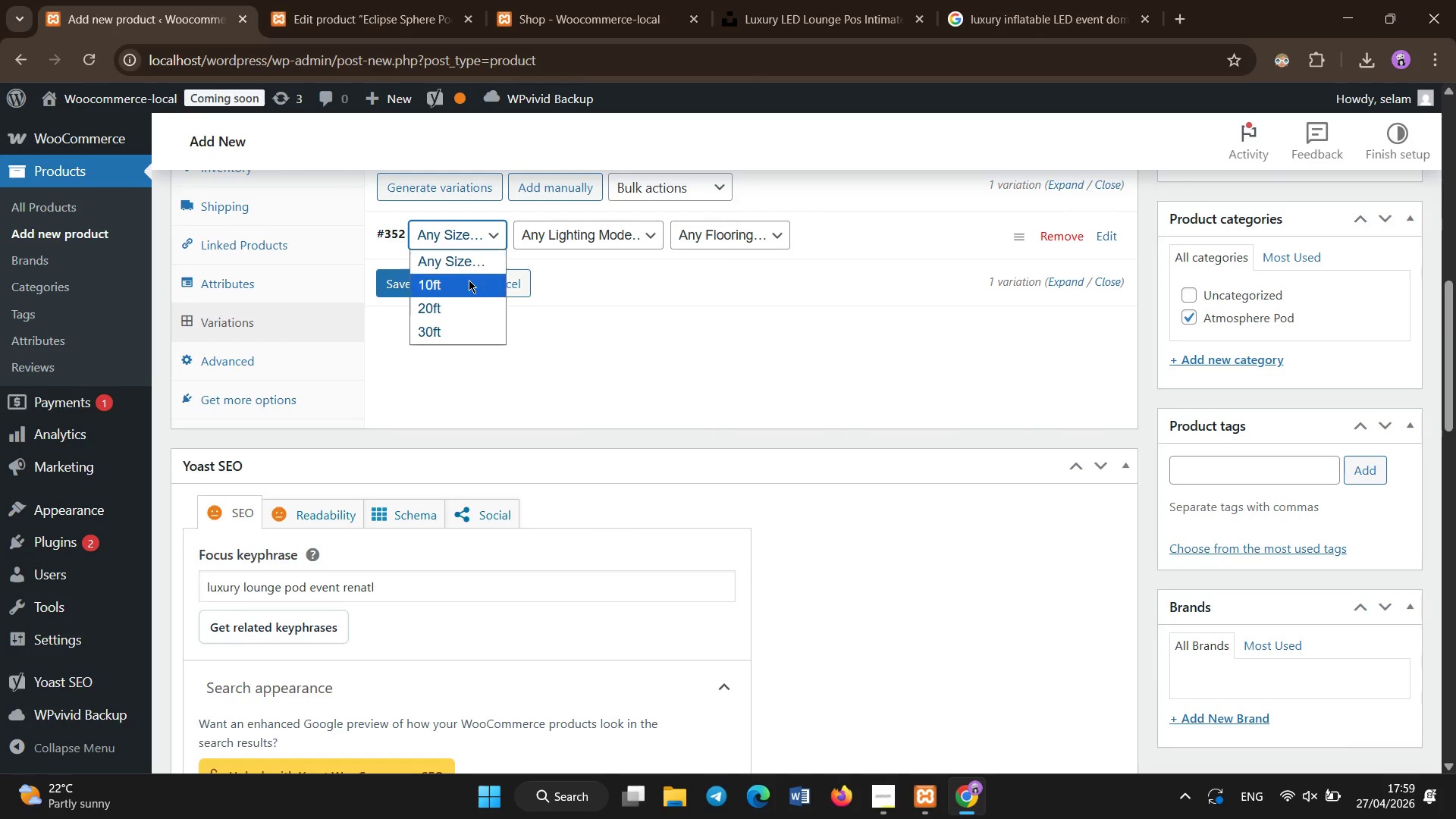 
left_click([469, 280])
 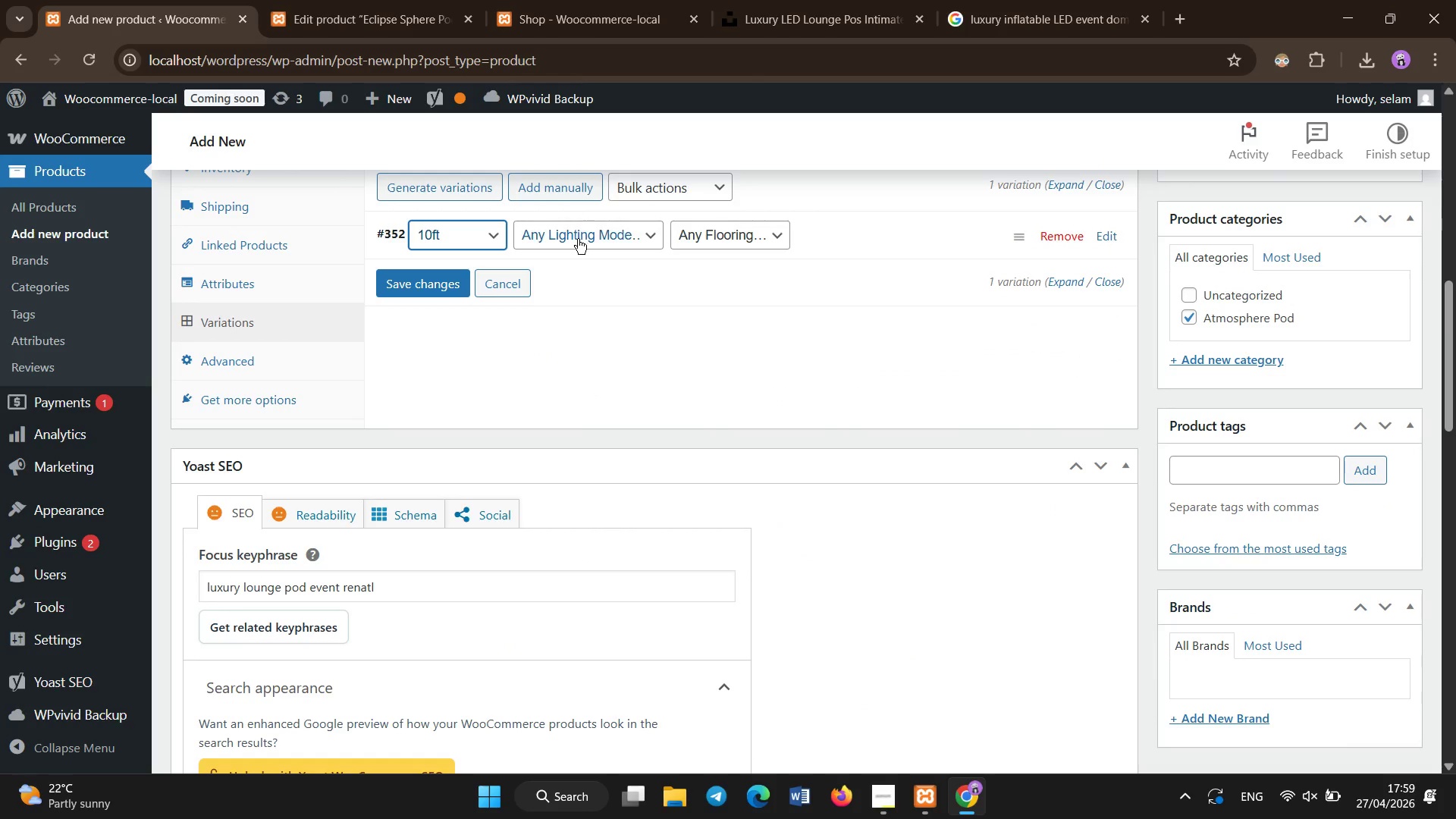 
left_click([578, 240])
 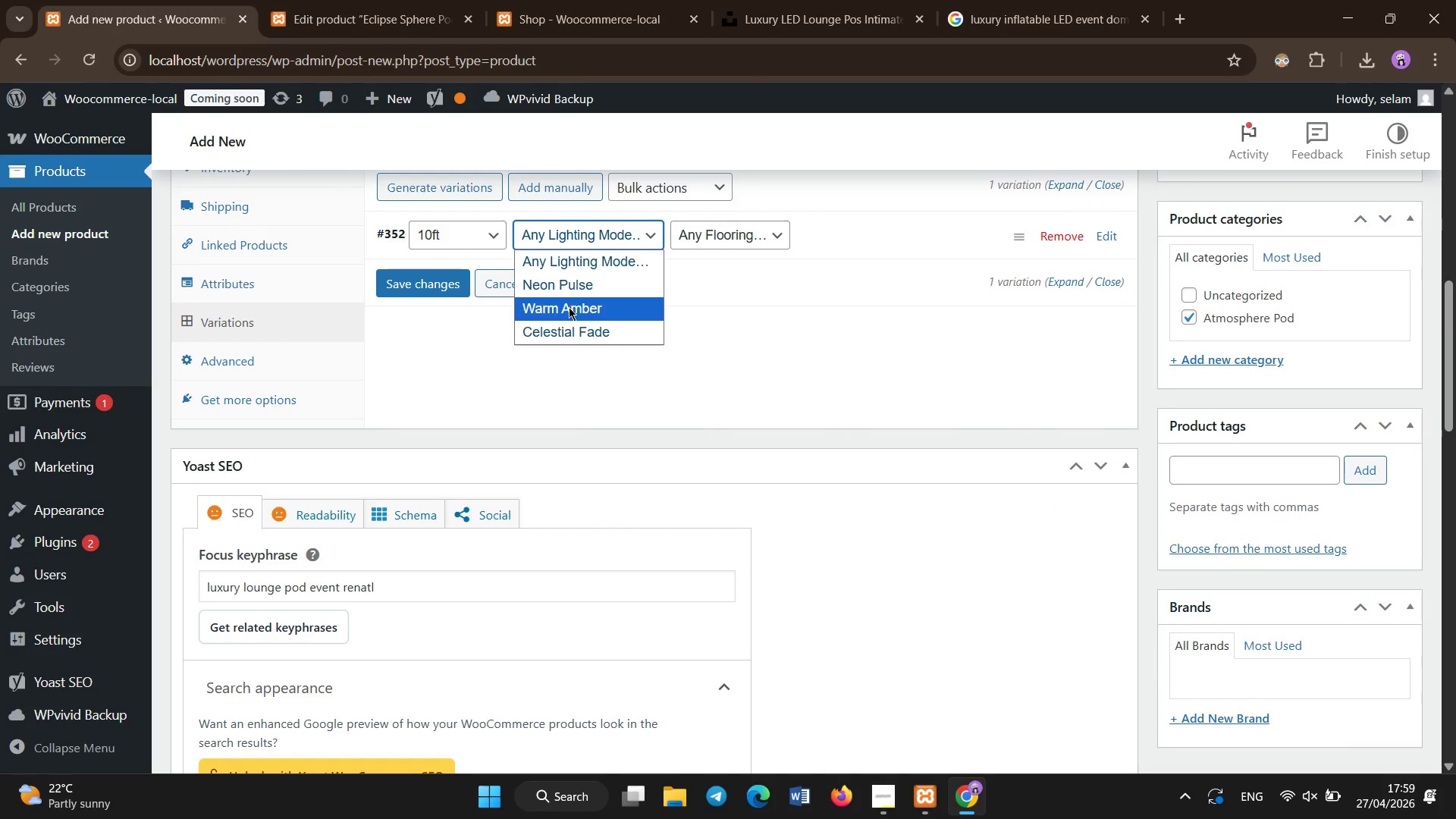 
left_click([564, 314])
 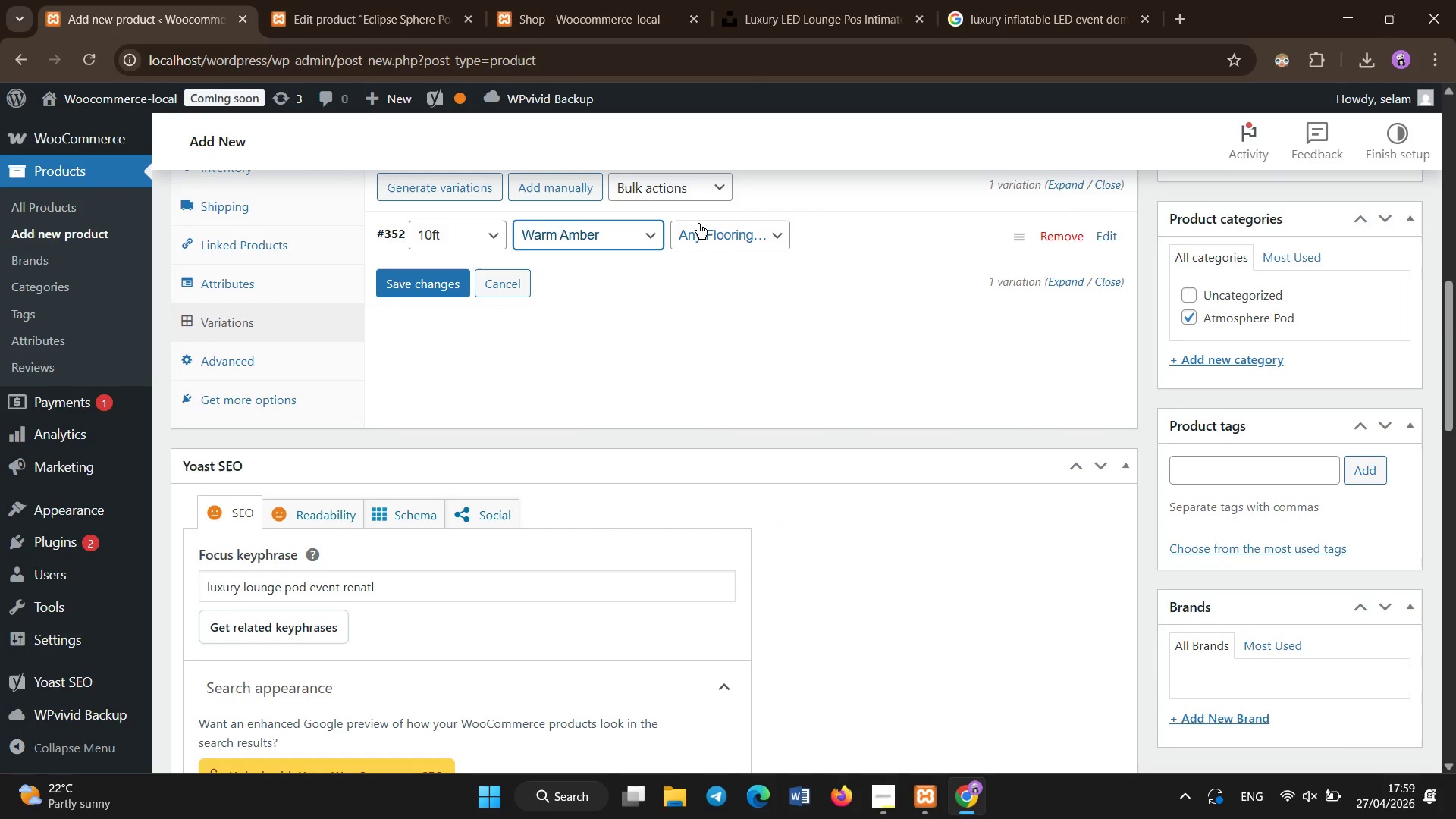 
left_click([698, 224])
 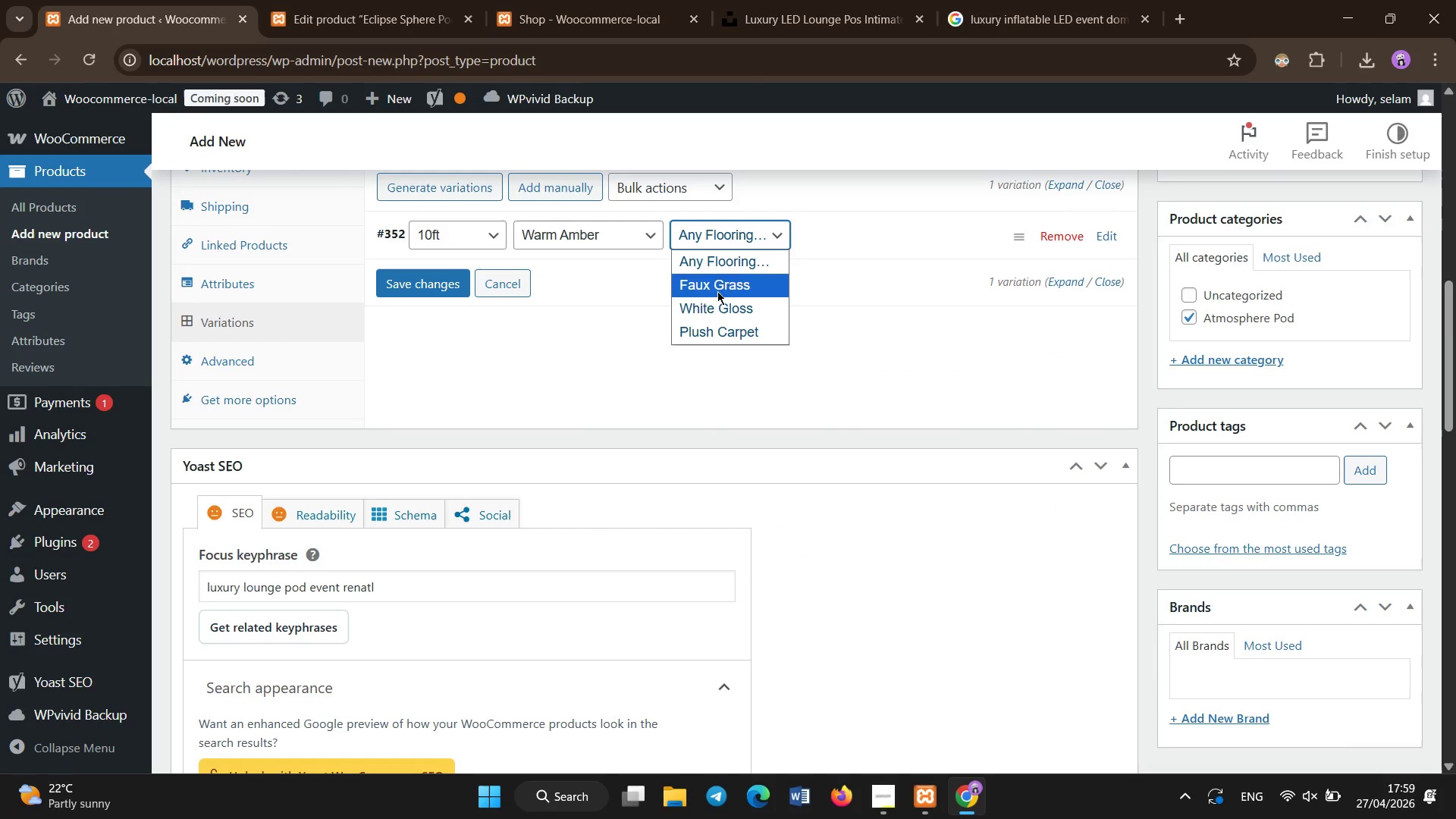 
left_click([721, 328])
 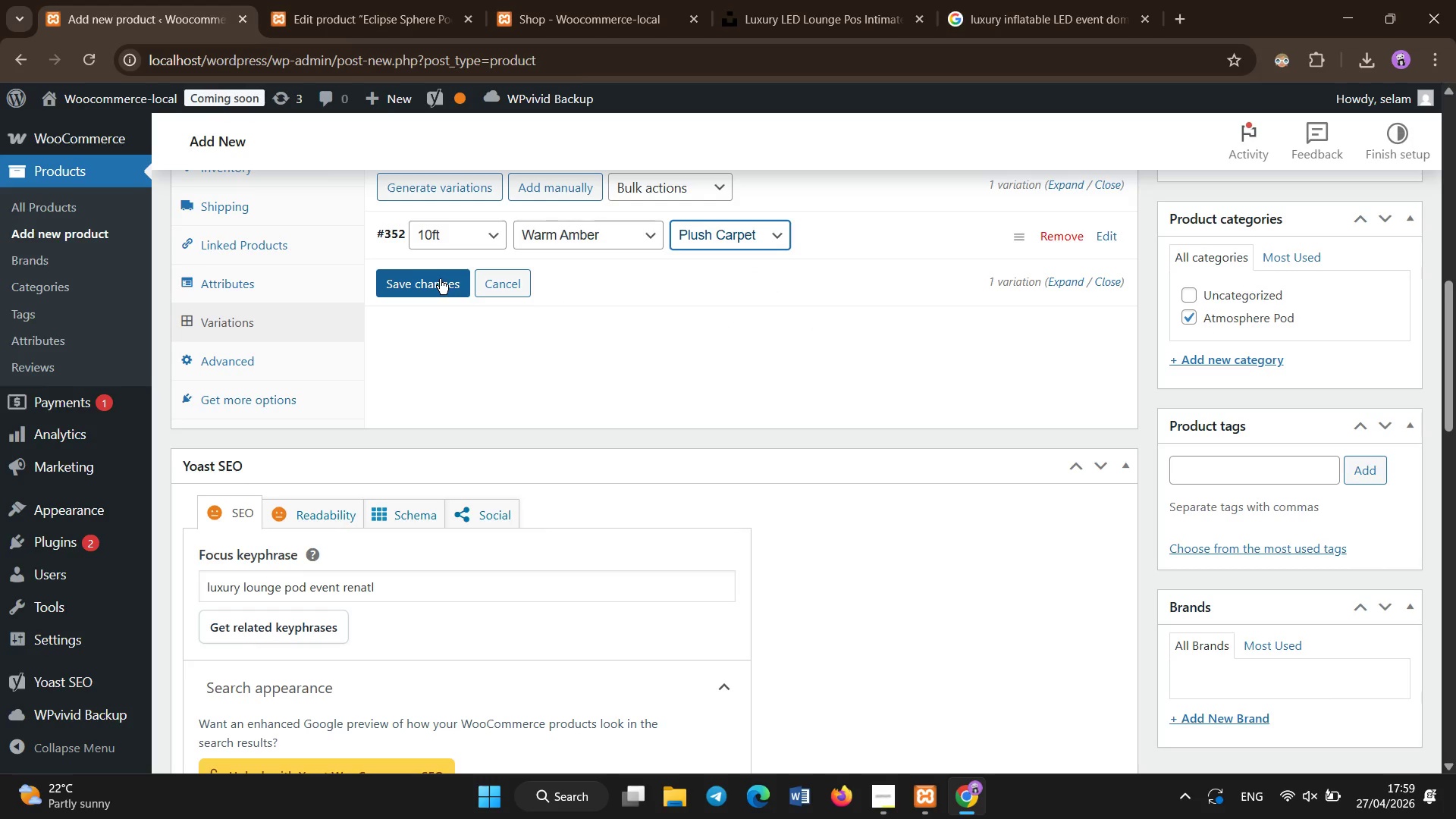 
left_click([440, 279])
 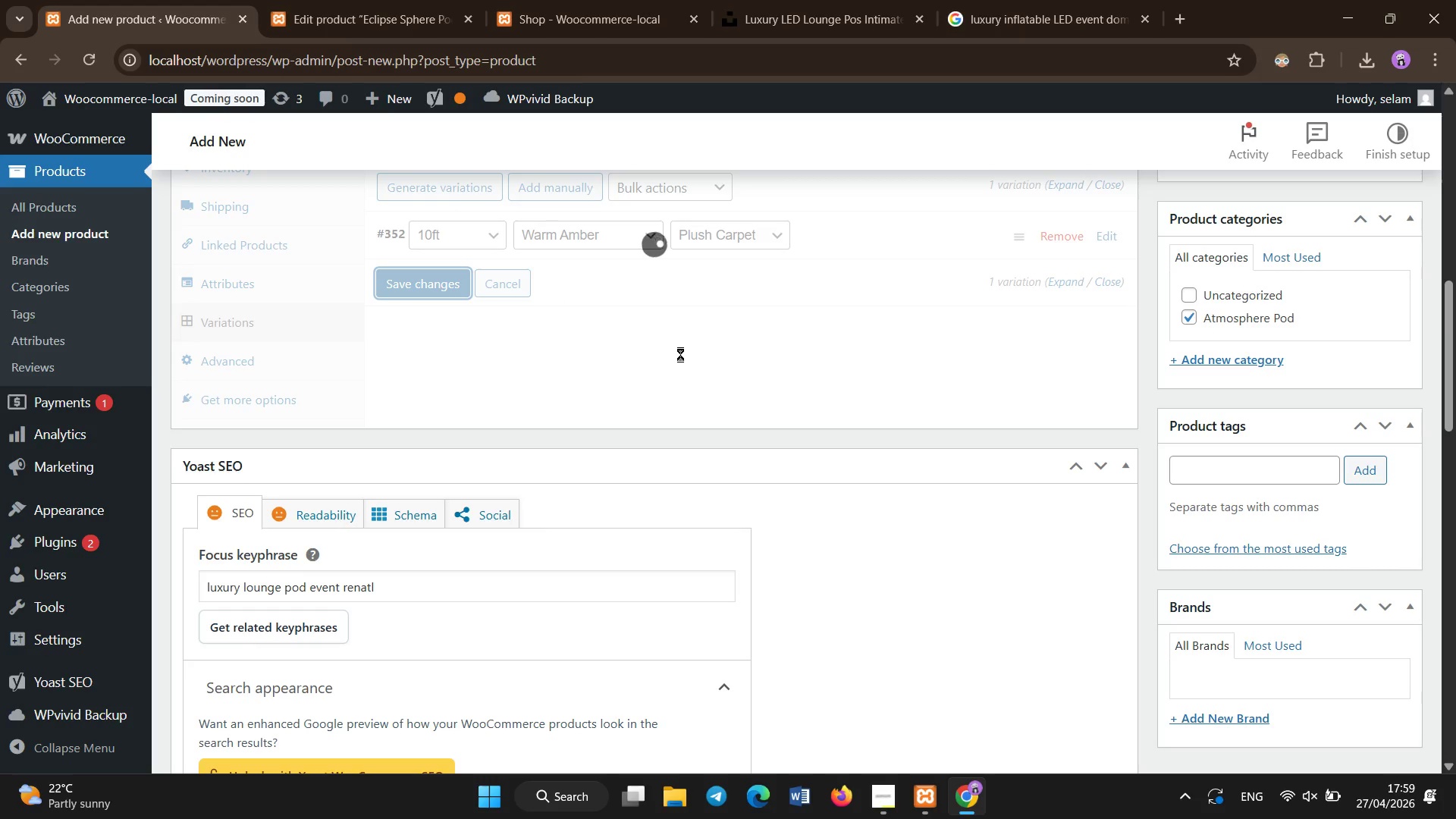 
scroll: coordinate [683, 353], scroll_direction: none, amount: 0.0
 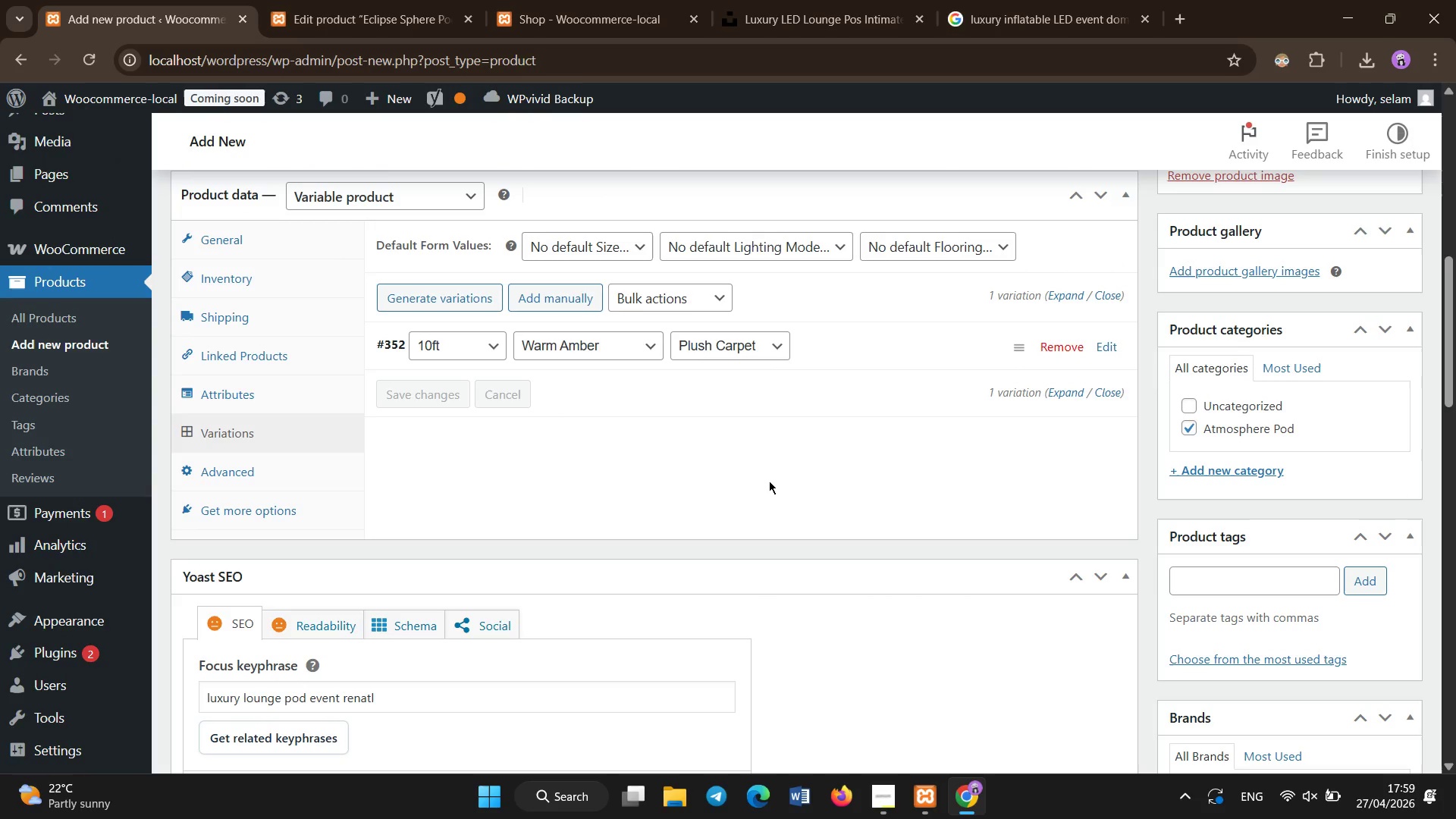 
left_click([560, 303])
 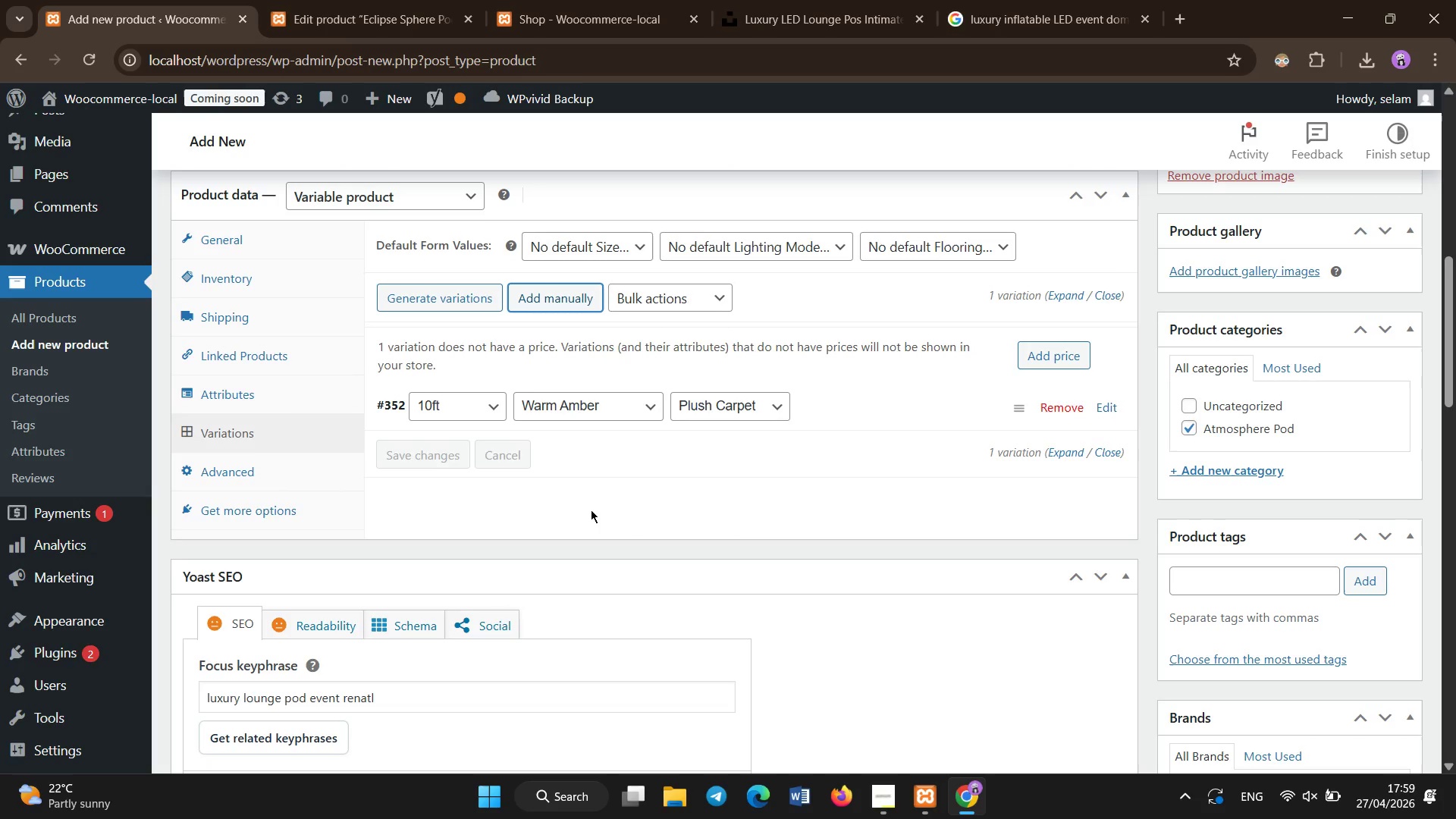 
wait(8.31)
 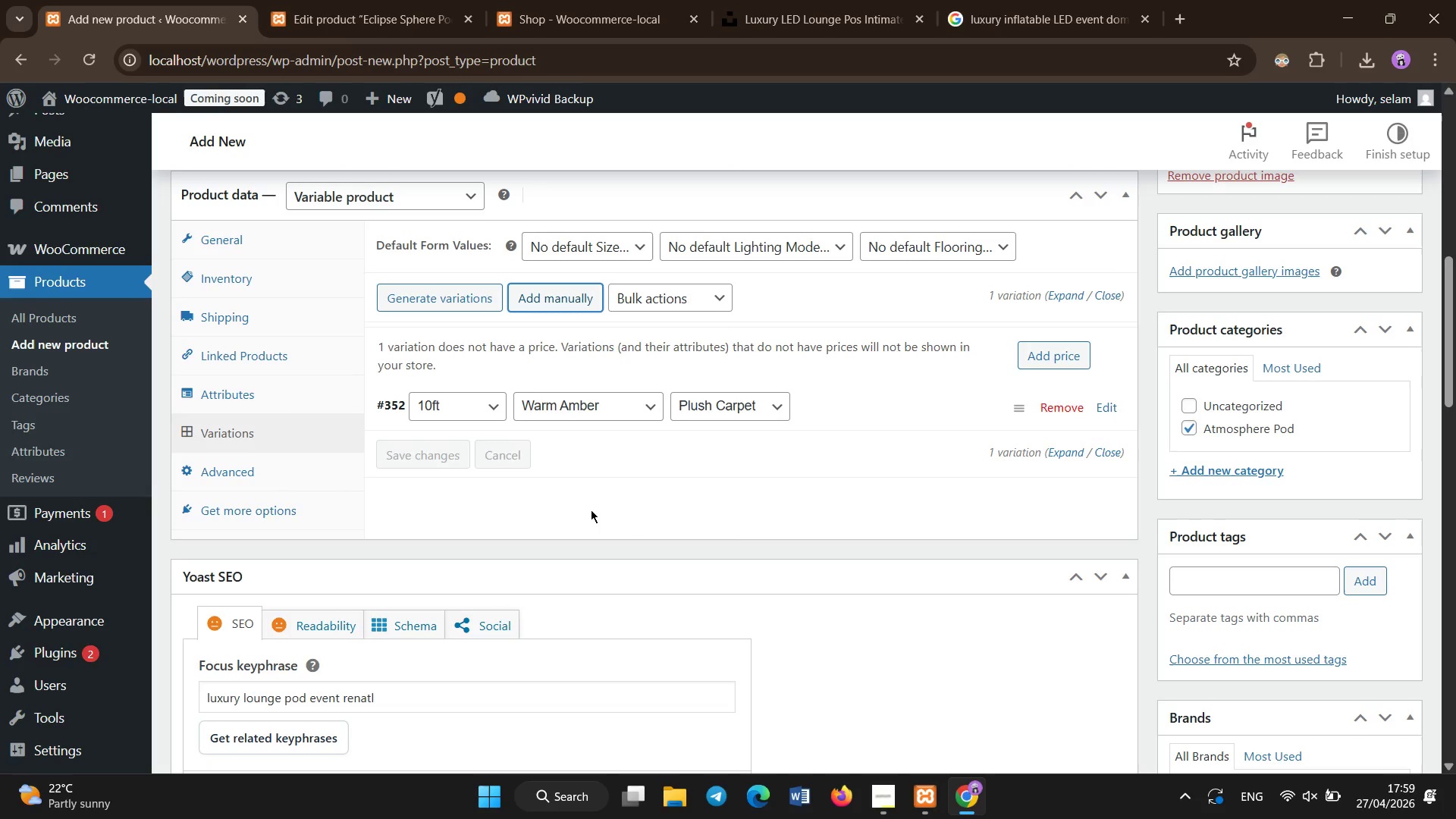 
left_click([540, 298])
 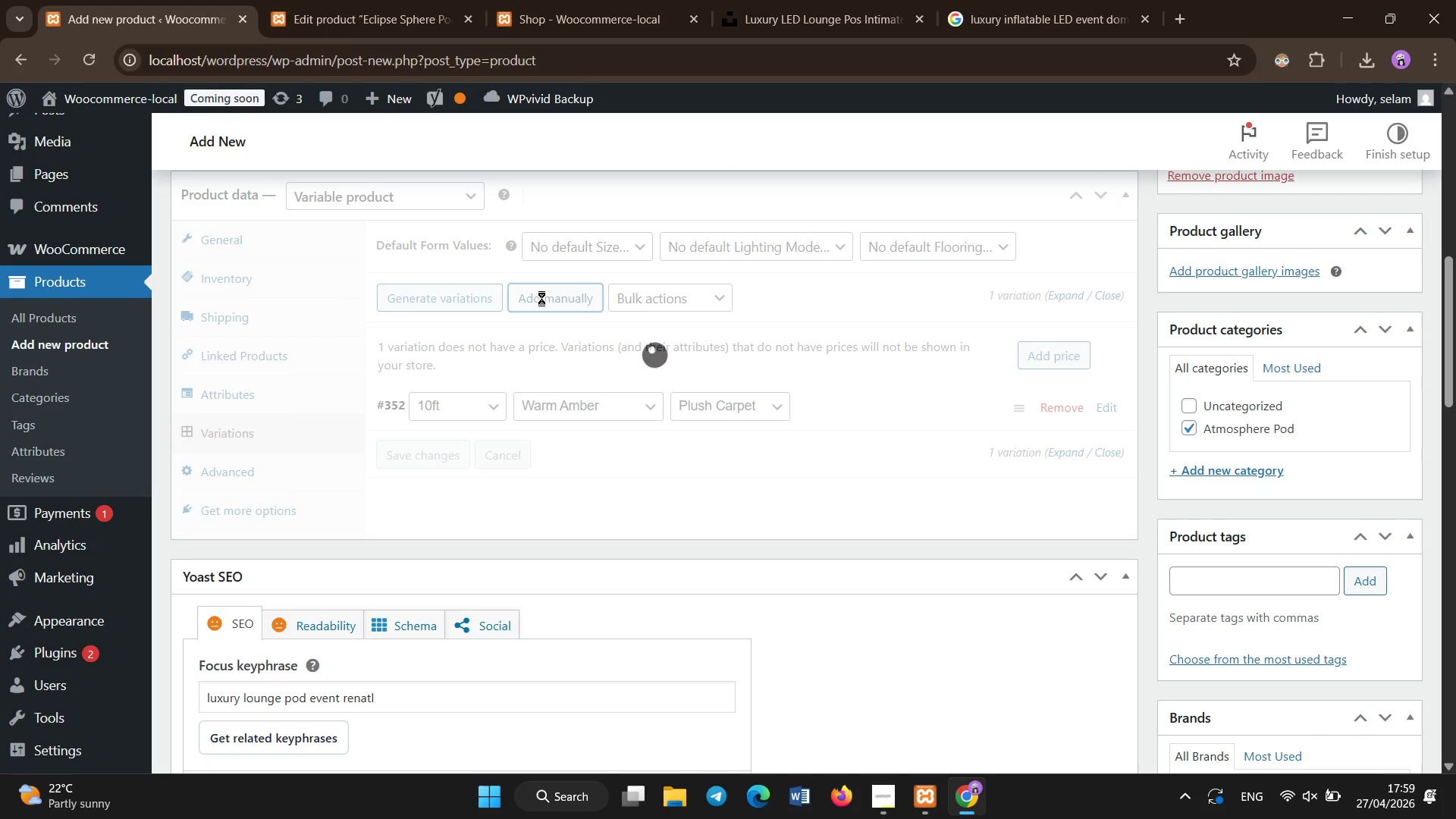 
wait(6.58)
 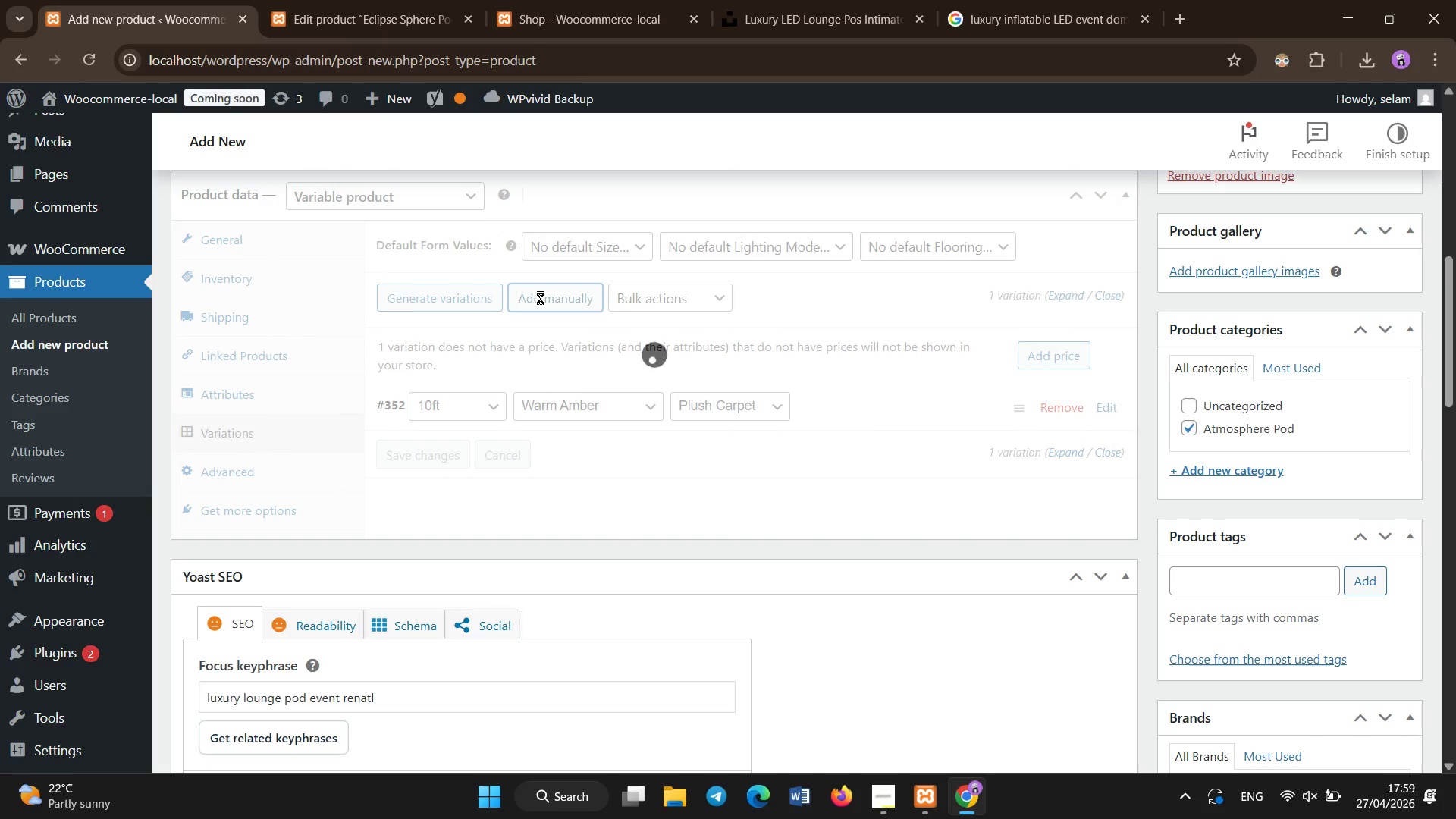 
left_click([551, 285])
 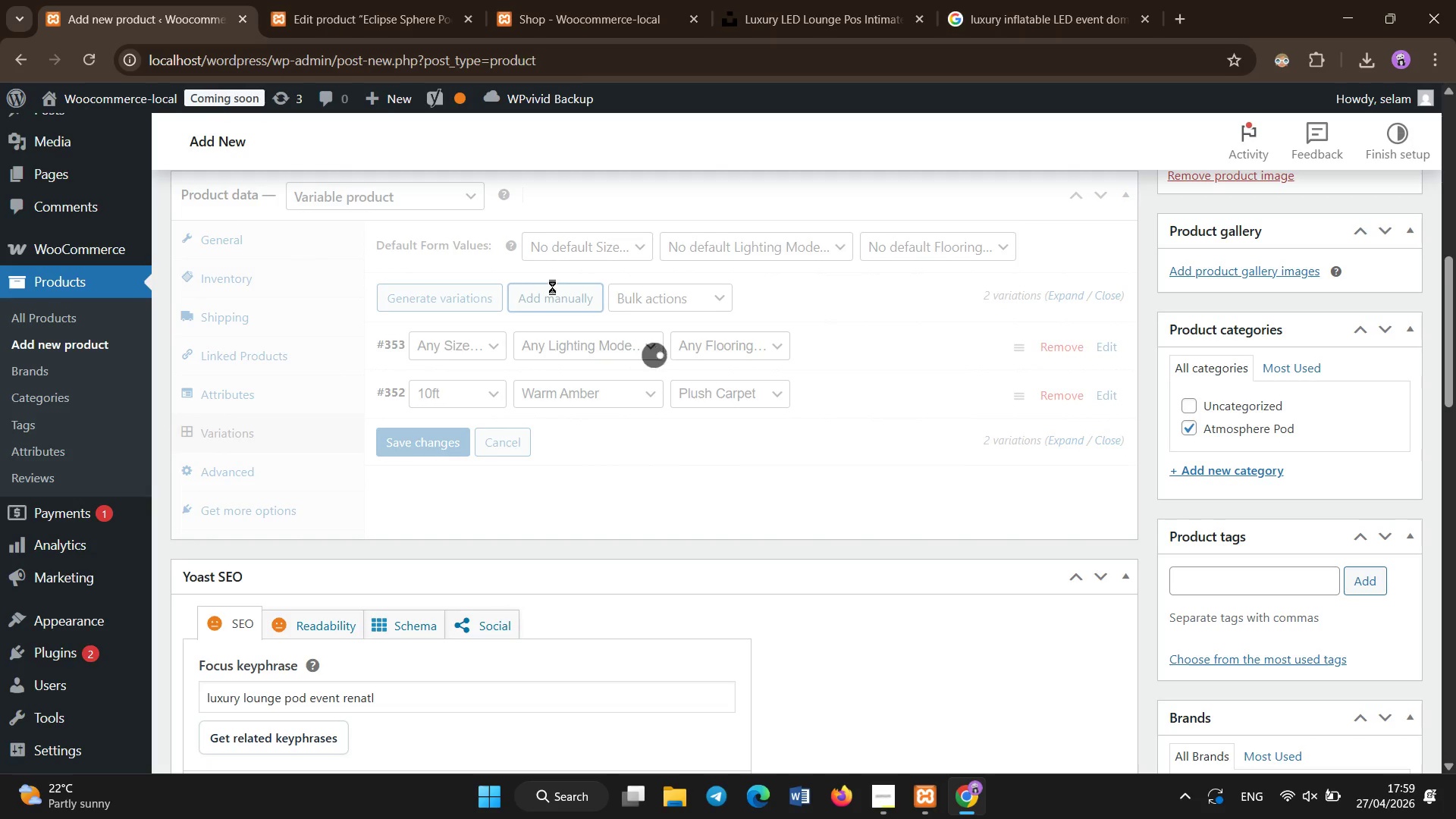 
wait(8.48)
 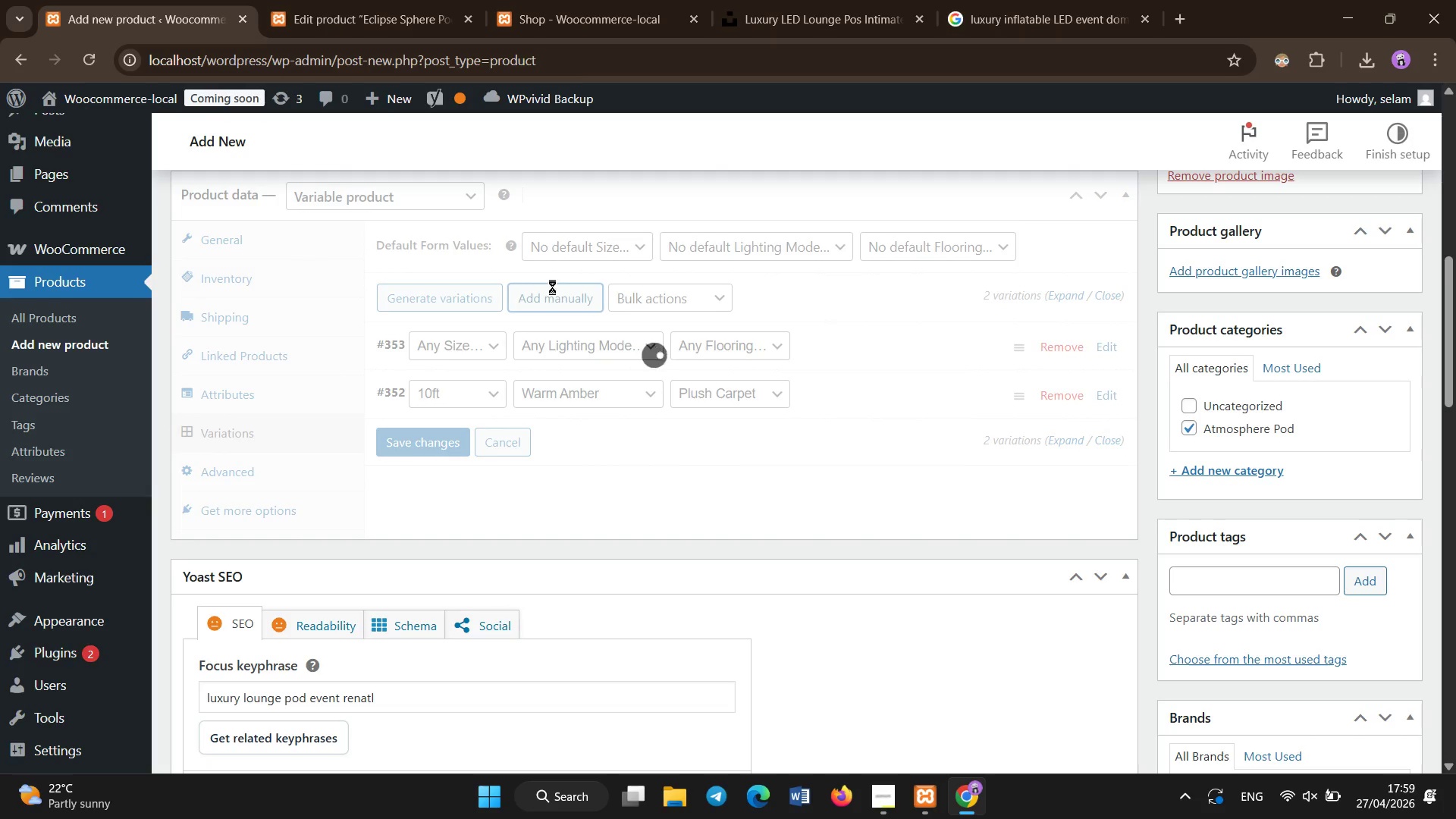 
left_click([466, 346])
 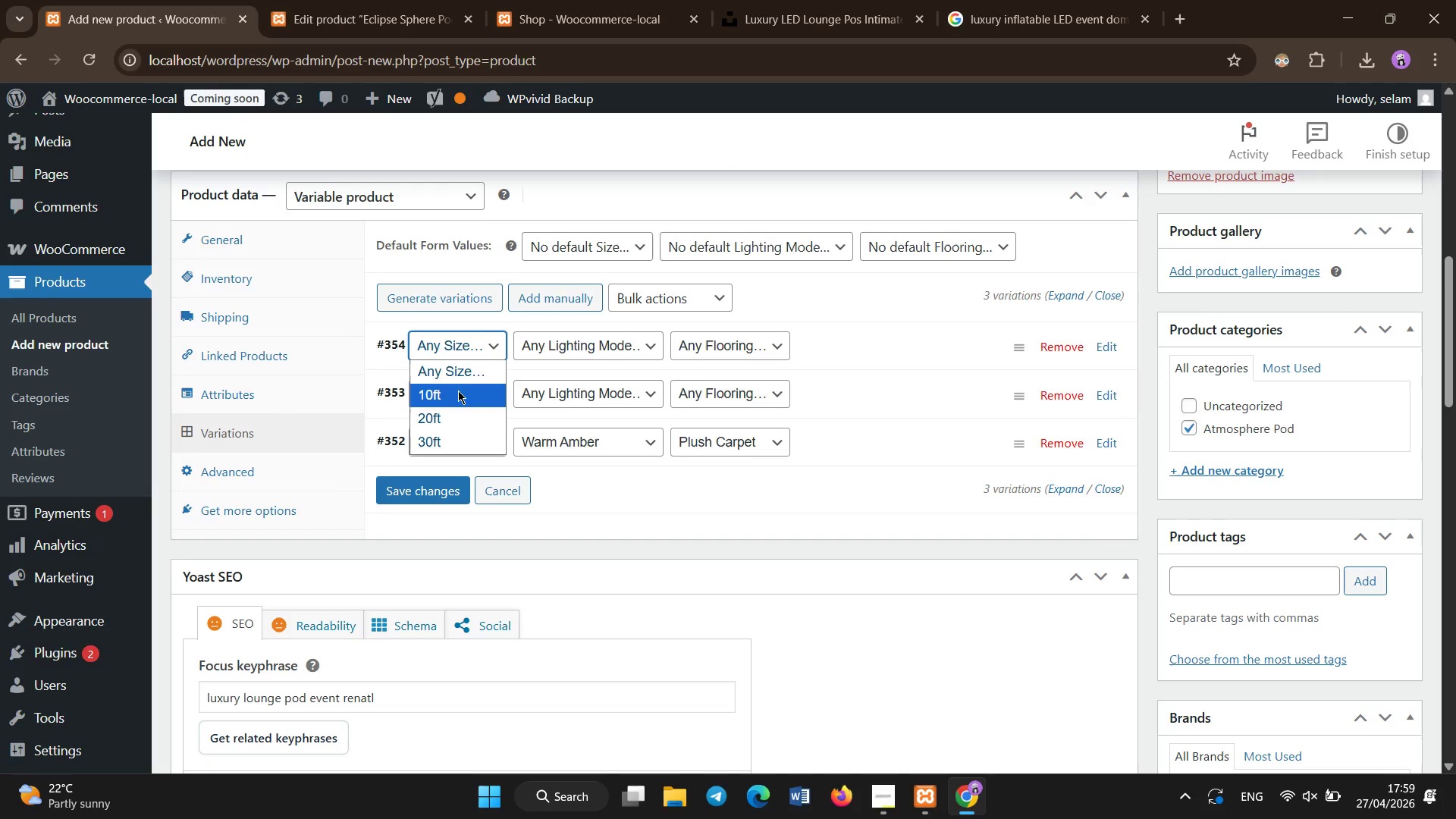 
left_click([458, 391])
 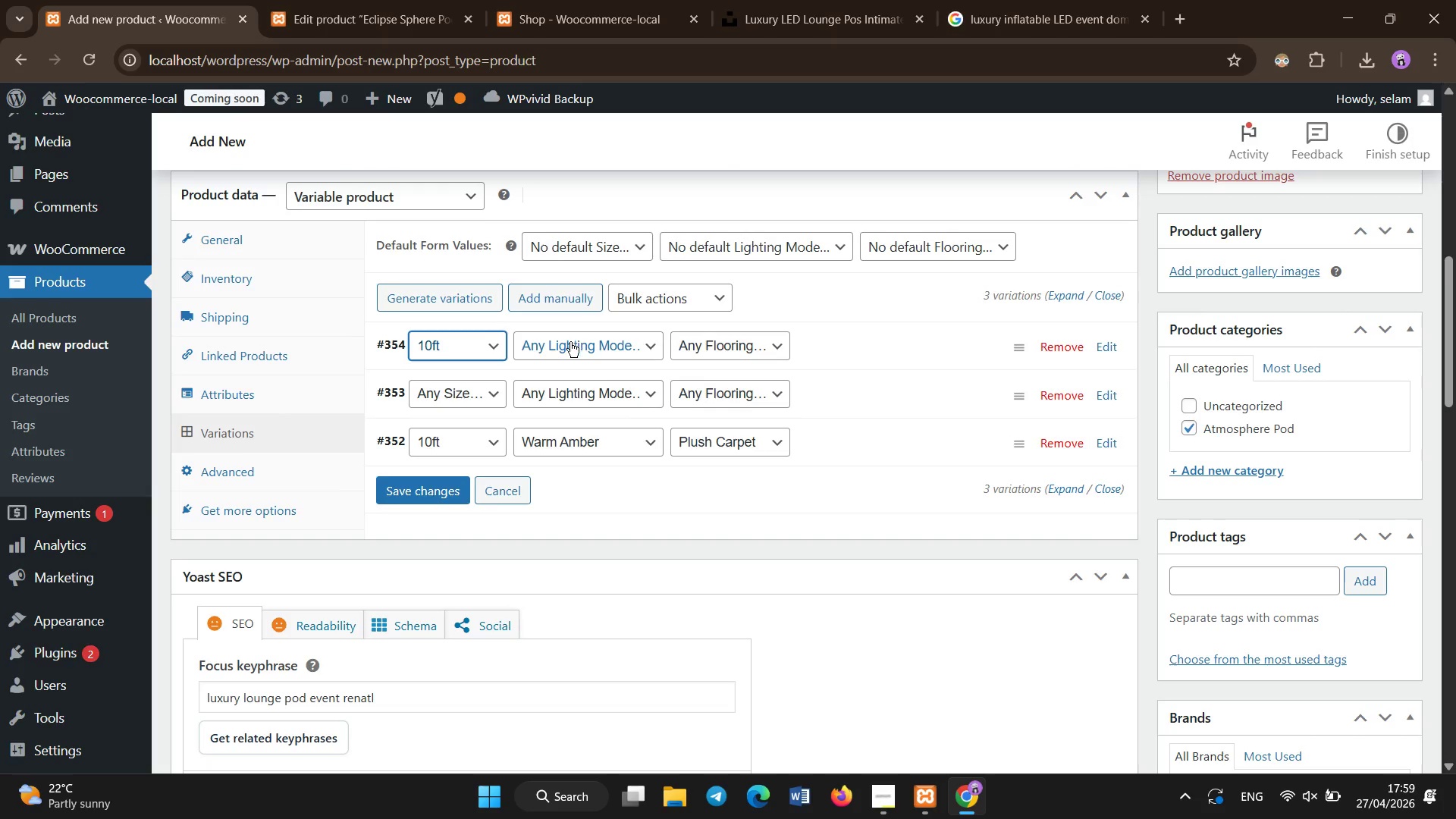 
left_click([566, 347])
 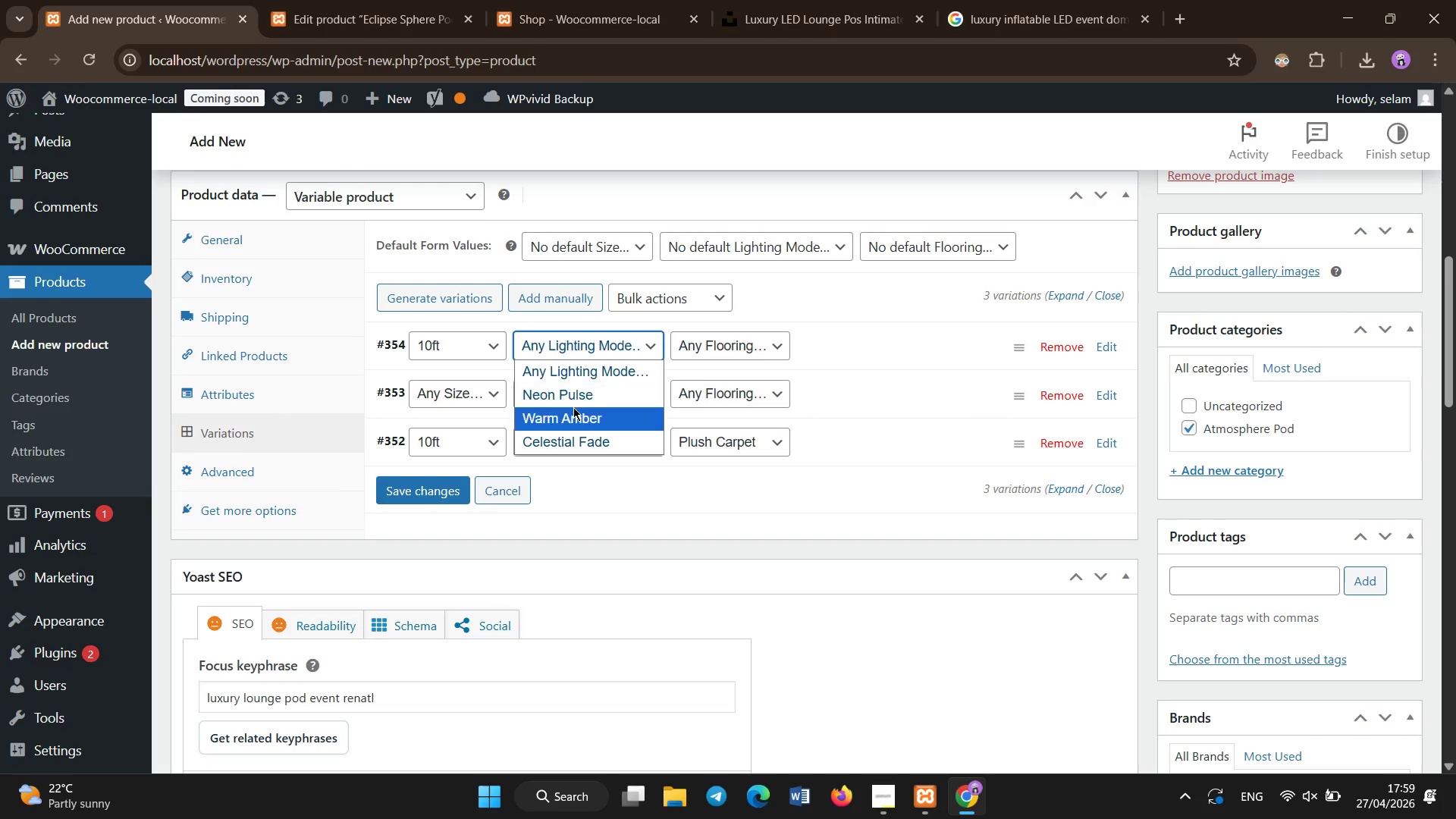 
left_click([573, 407])
 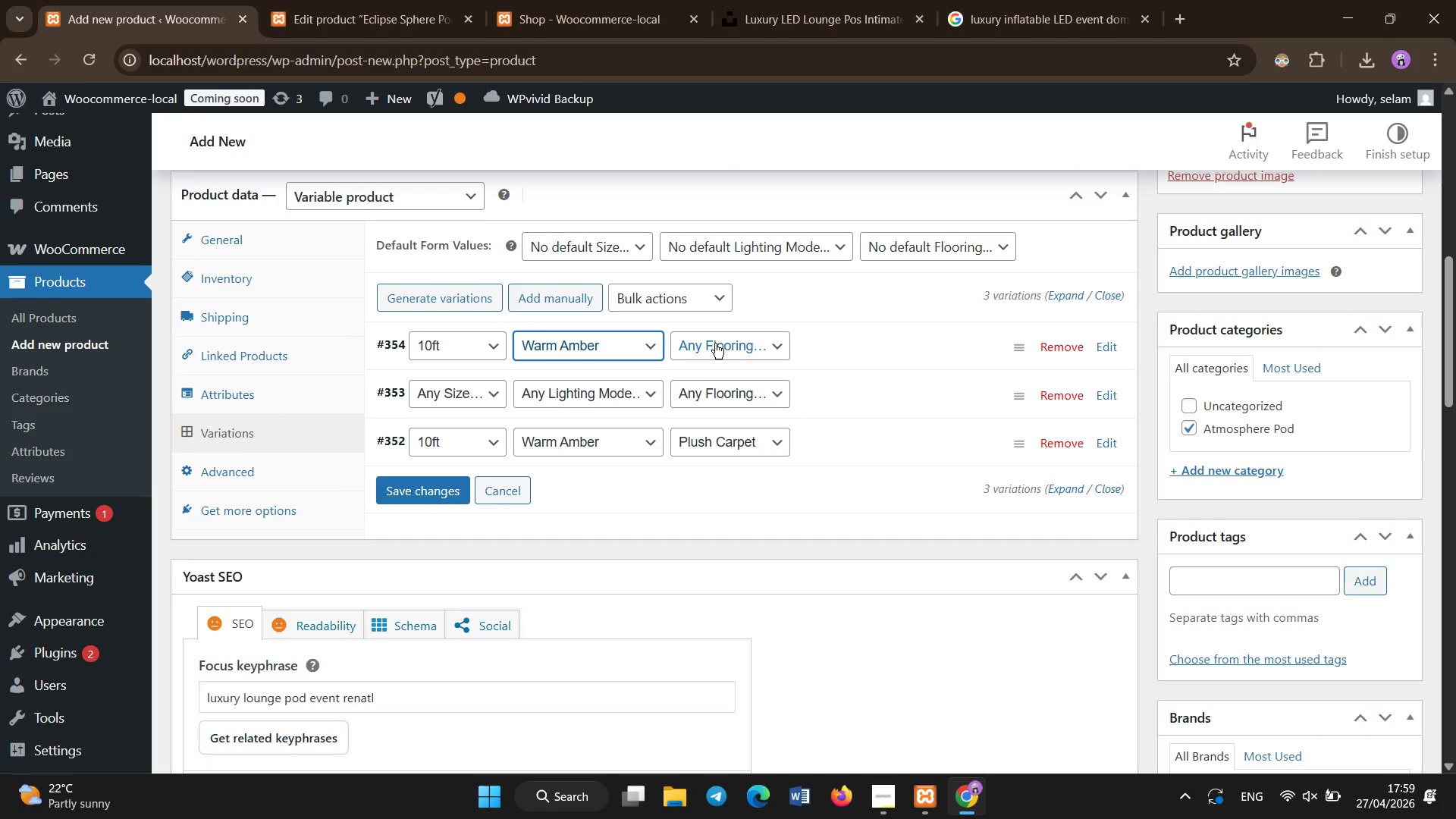 
left_click([715, 344])
 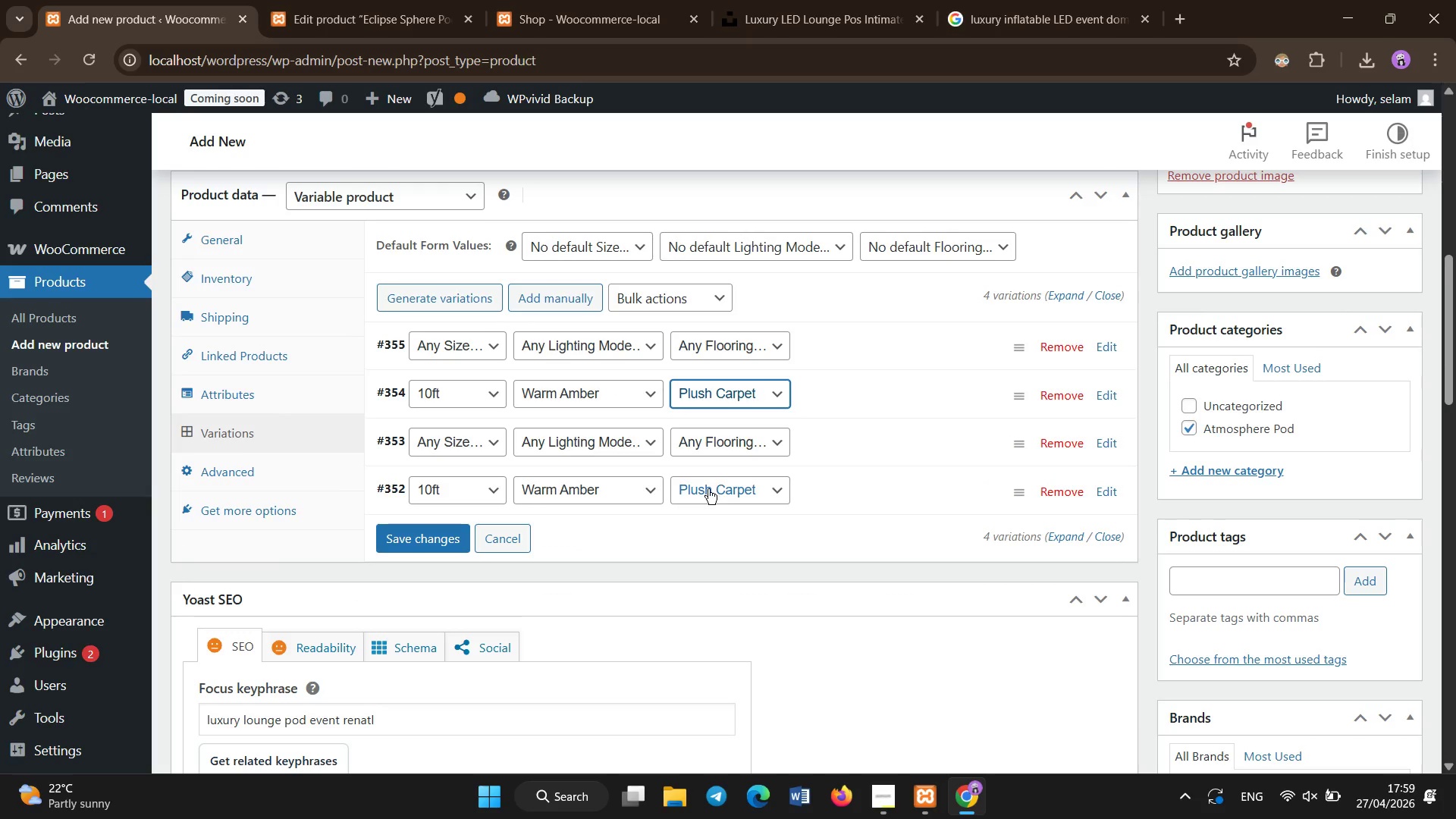 
left_click([460, 442])
 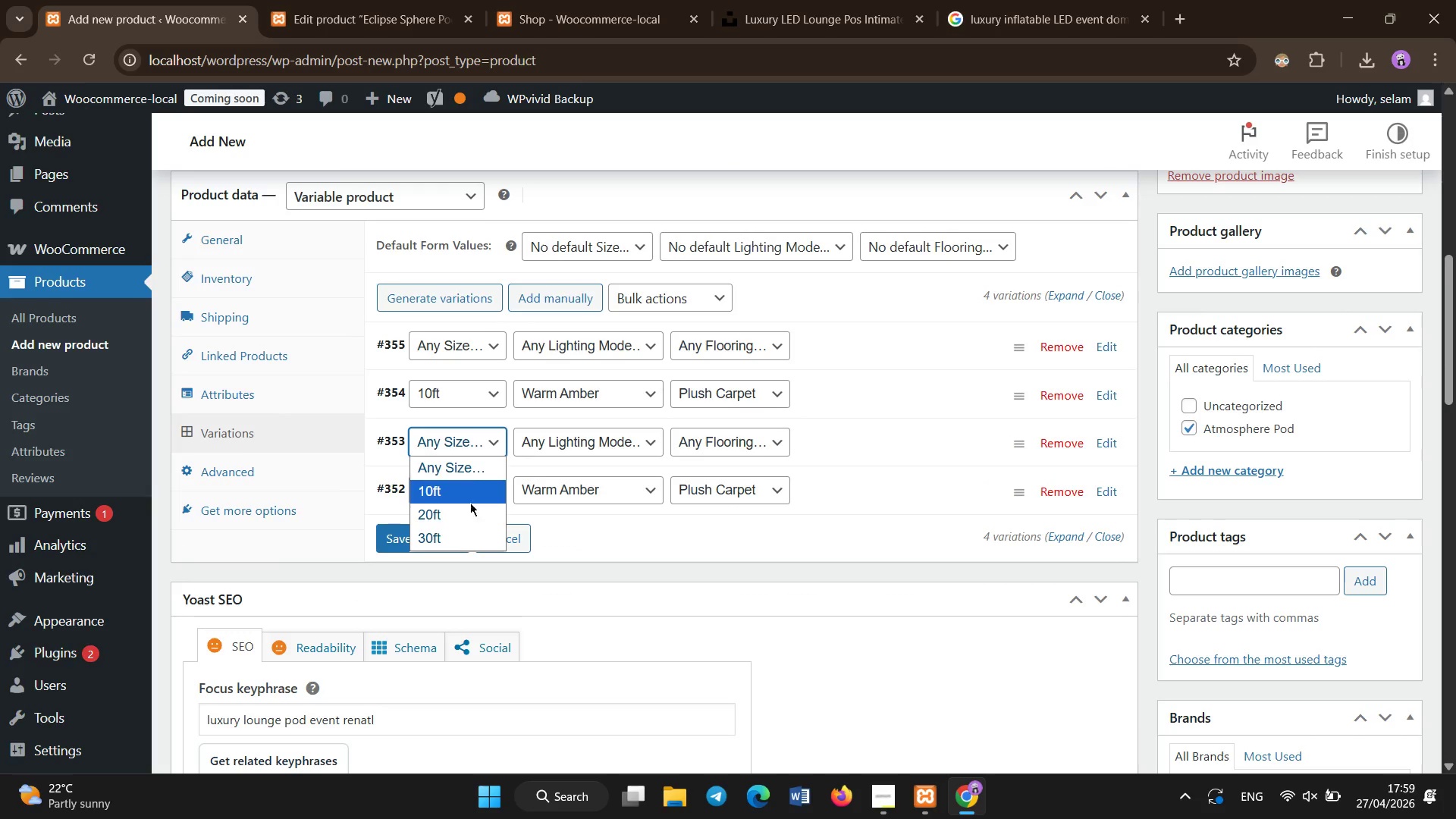 
left_click([467, 507])
 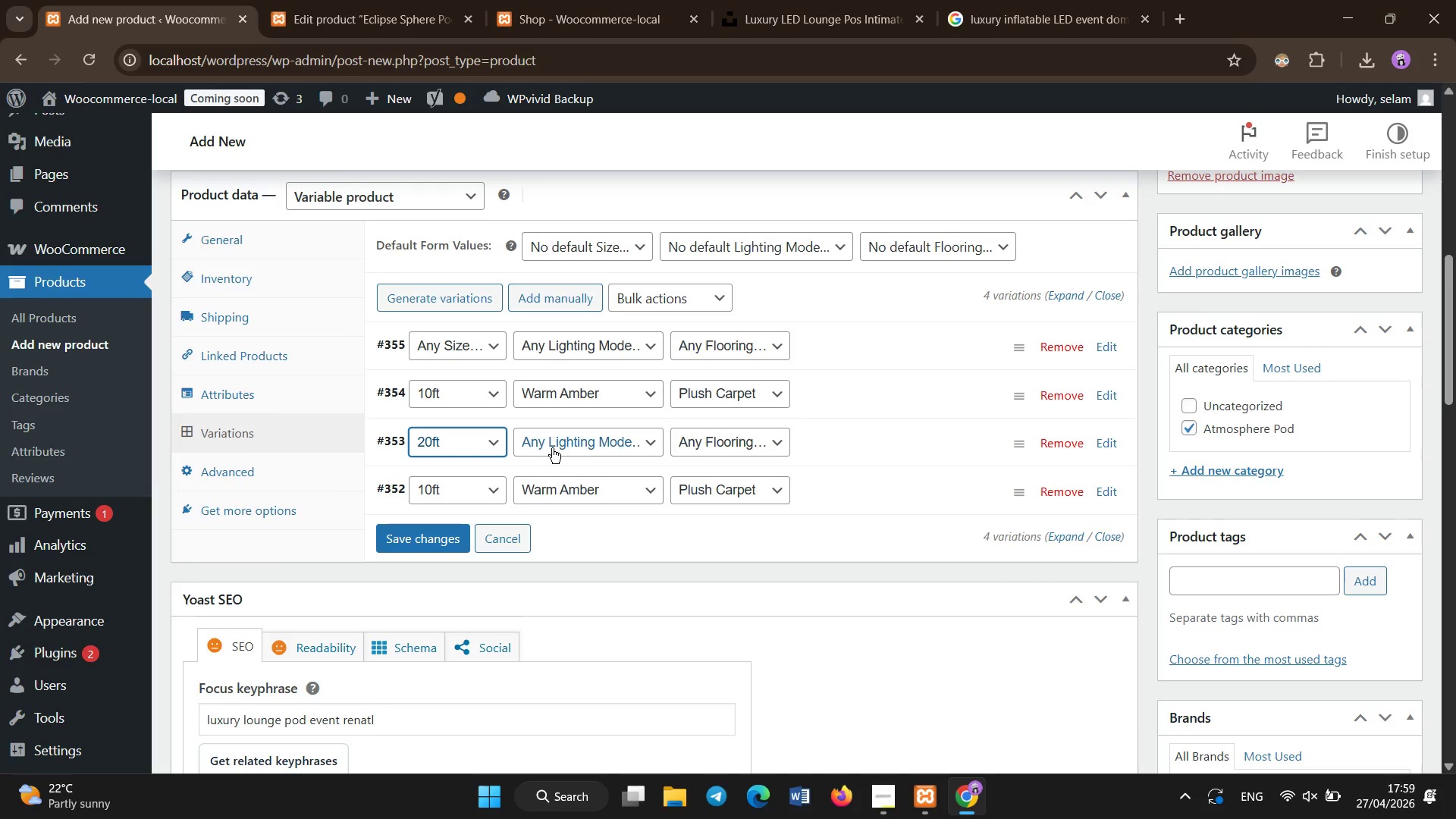 
left_click([552, 447])
 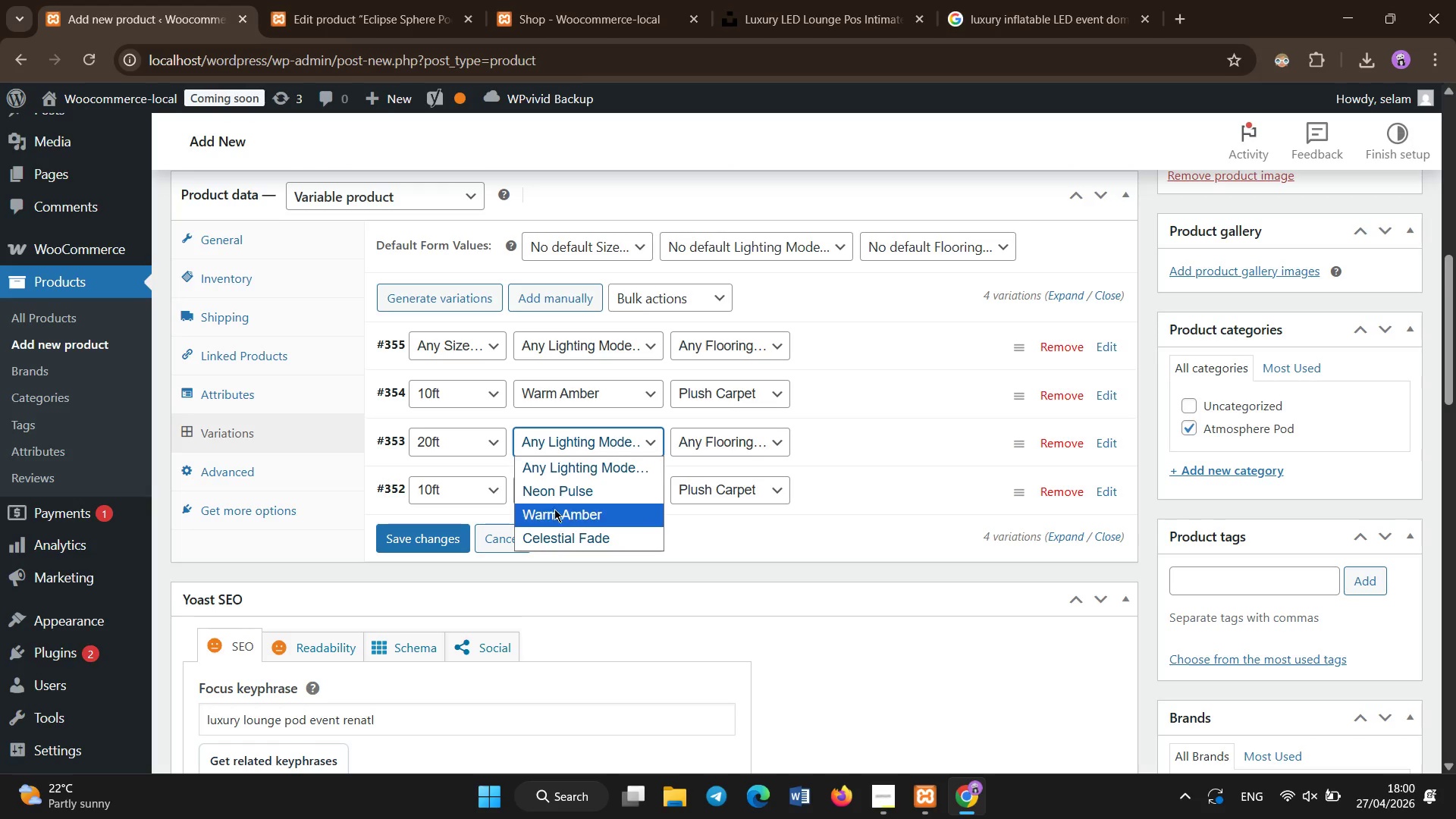 
left_click([552, 497])
 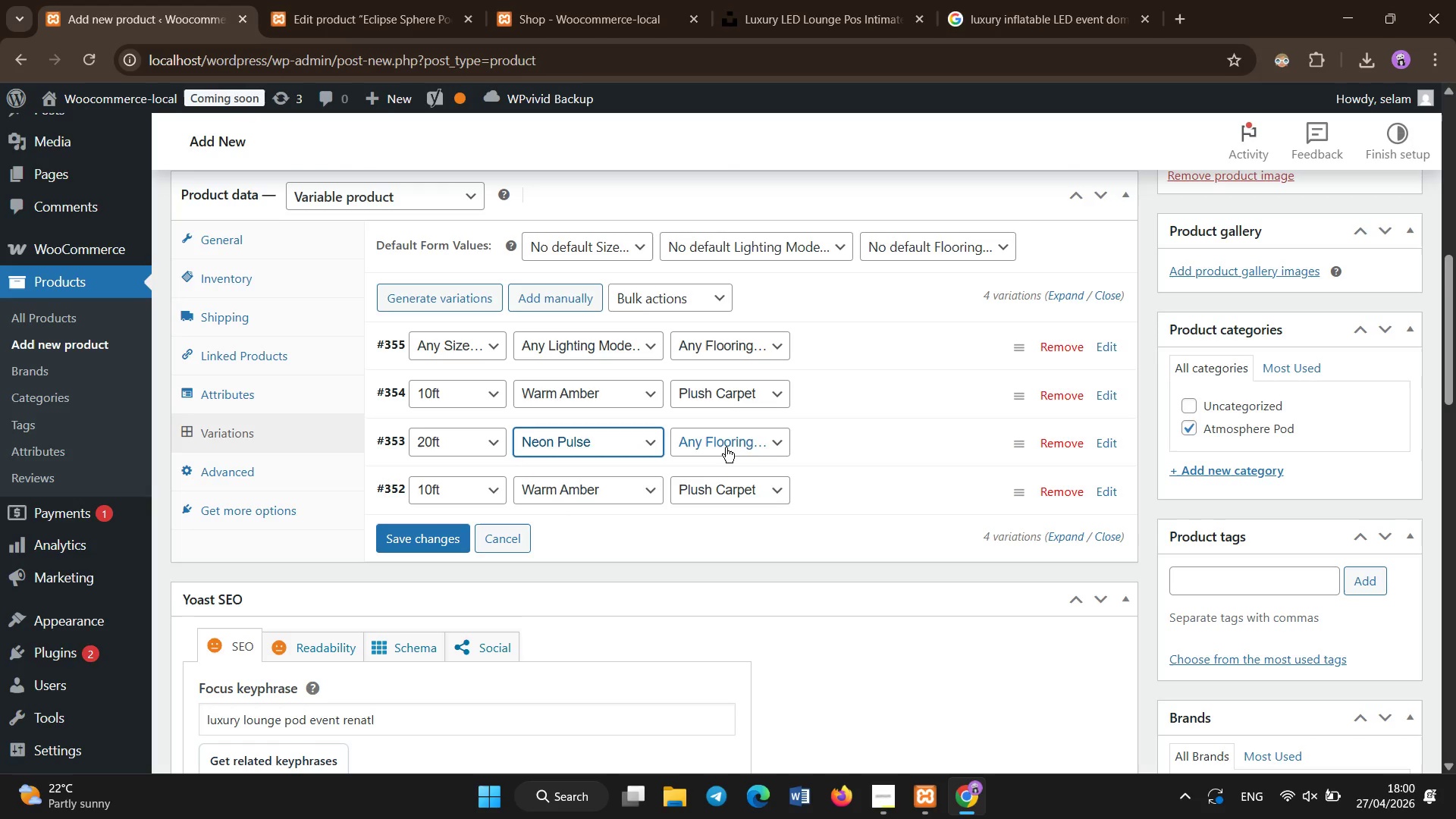 
left_click([726, 447])
 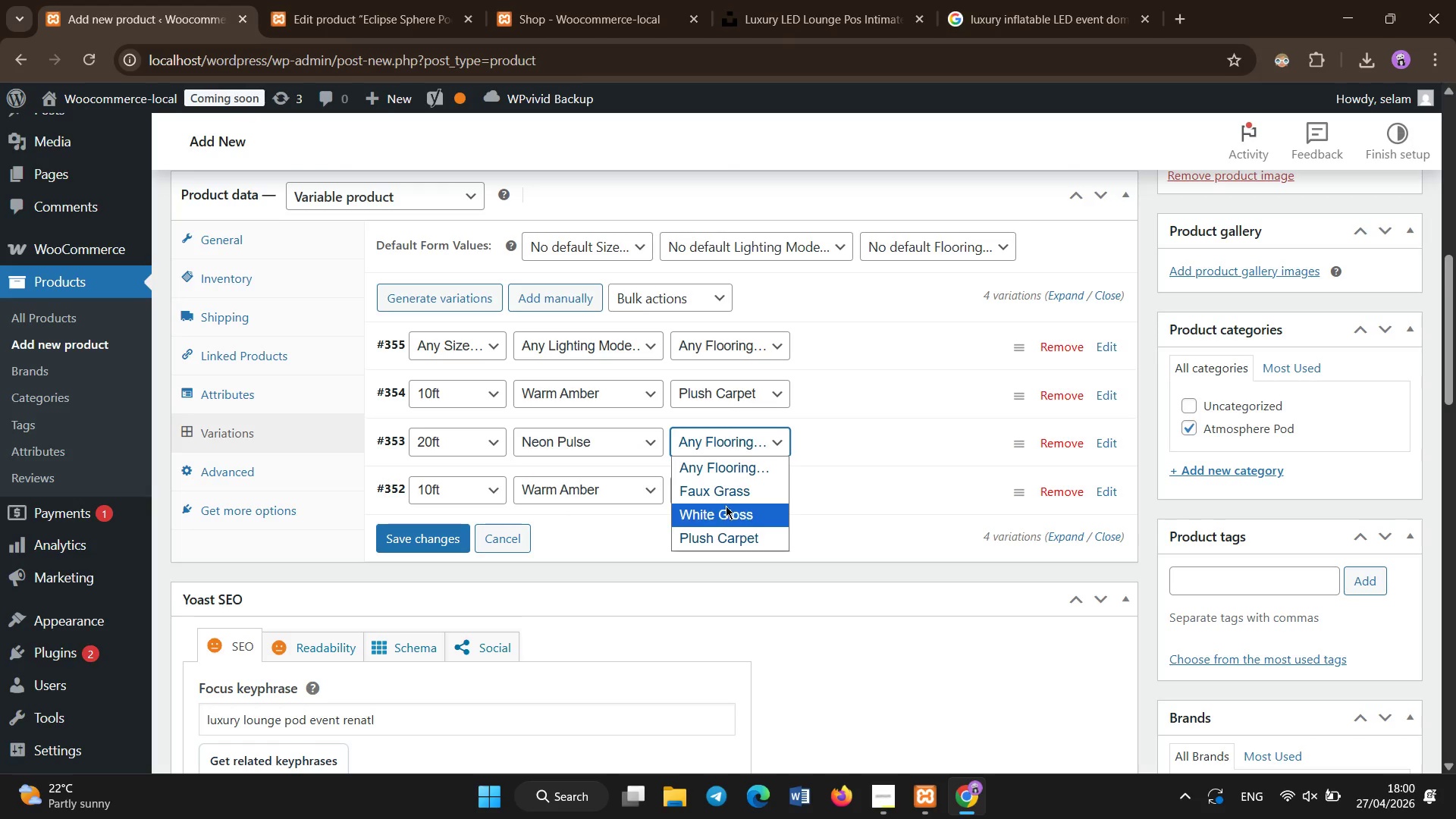 
left_click([727, 510])
 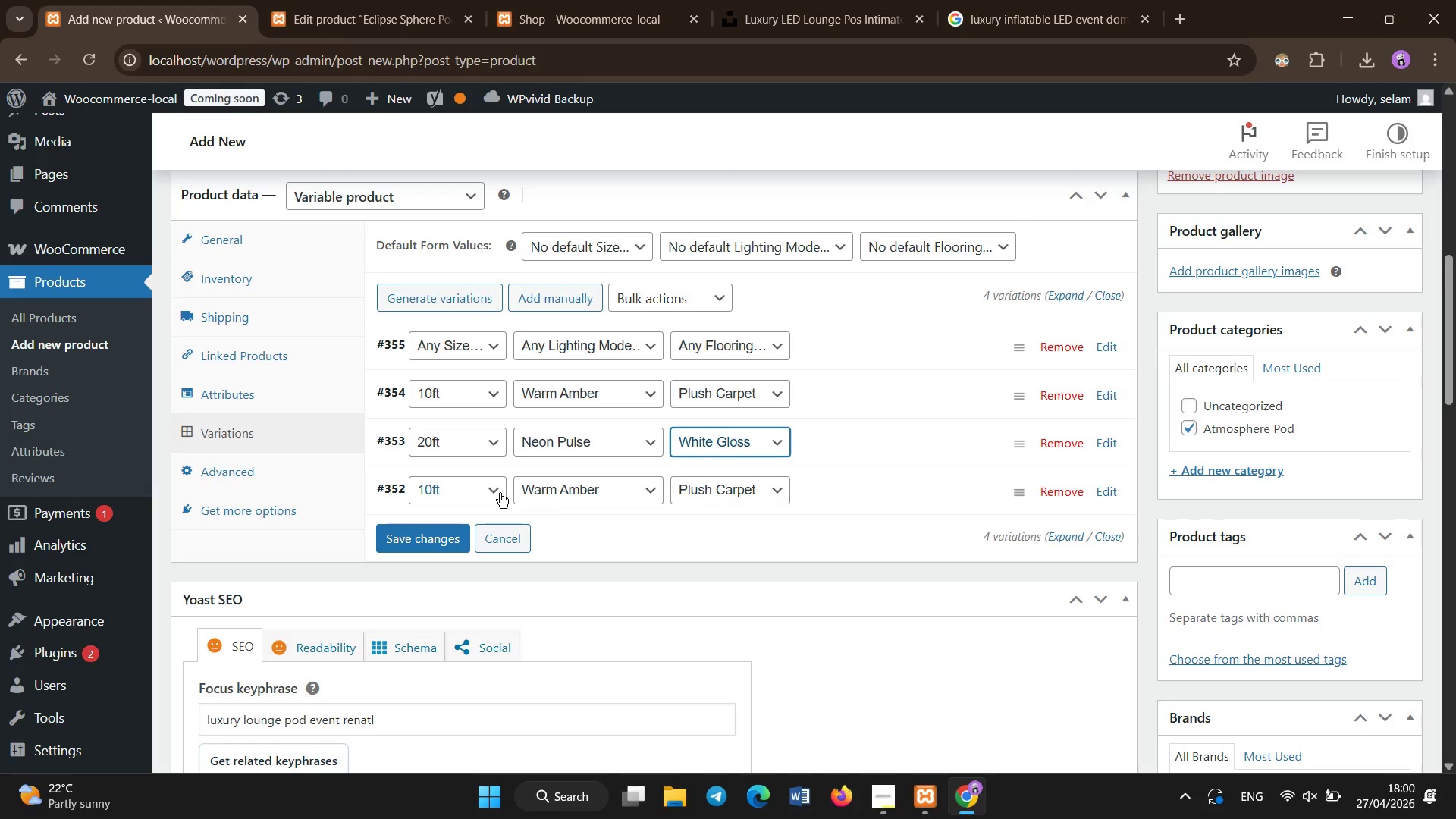 
left_click([491, 488])
 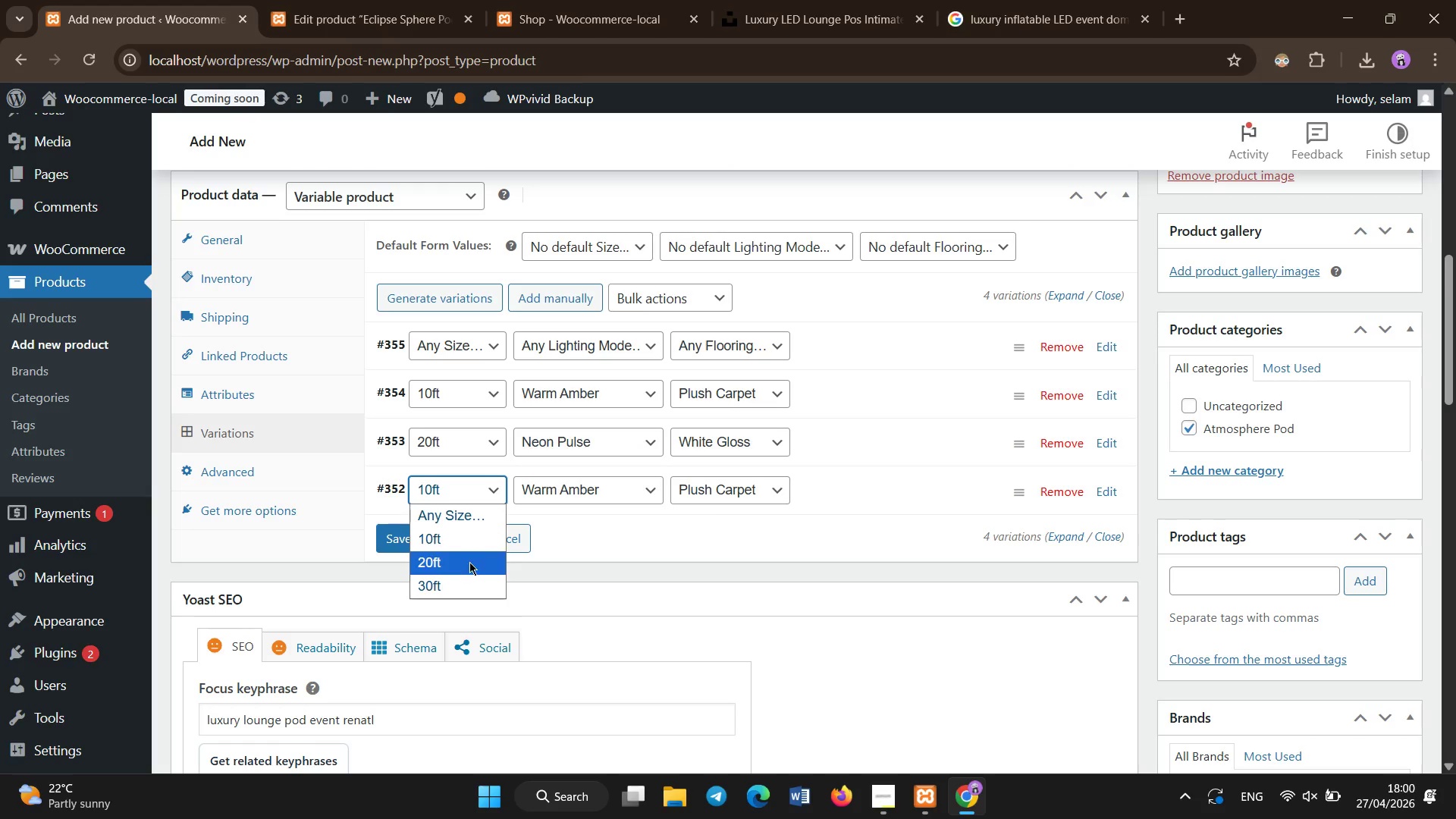 
left_click([468, 583])
 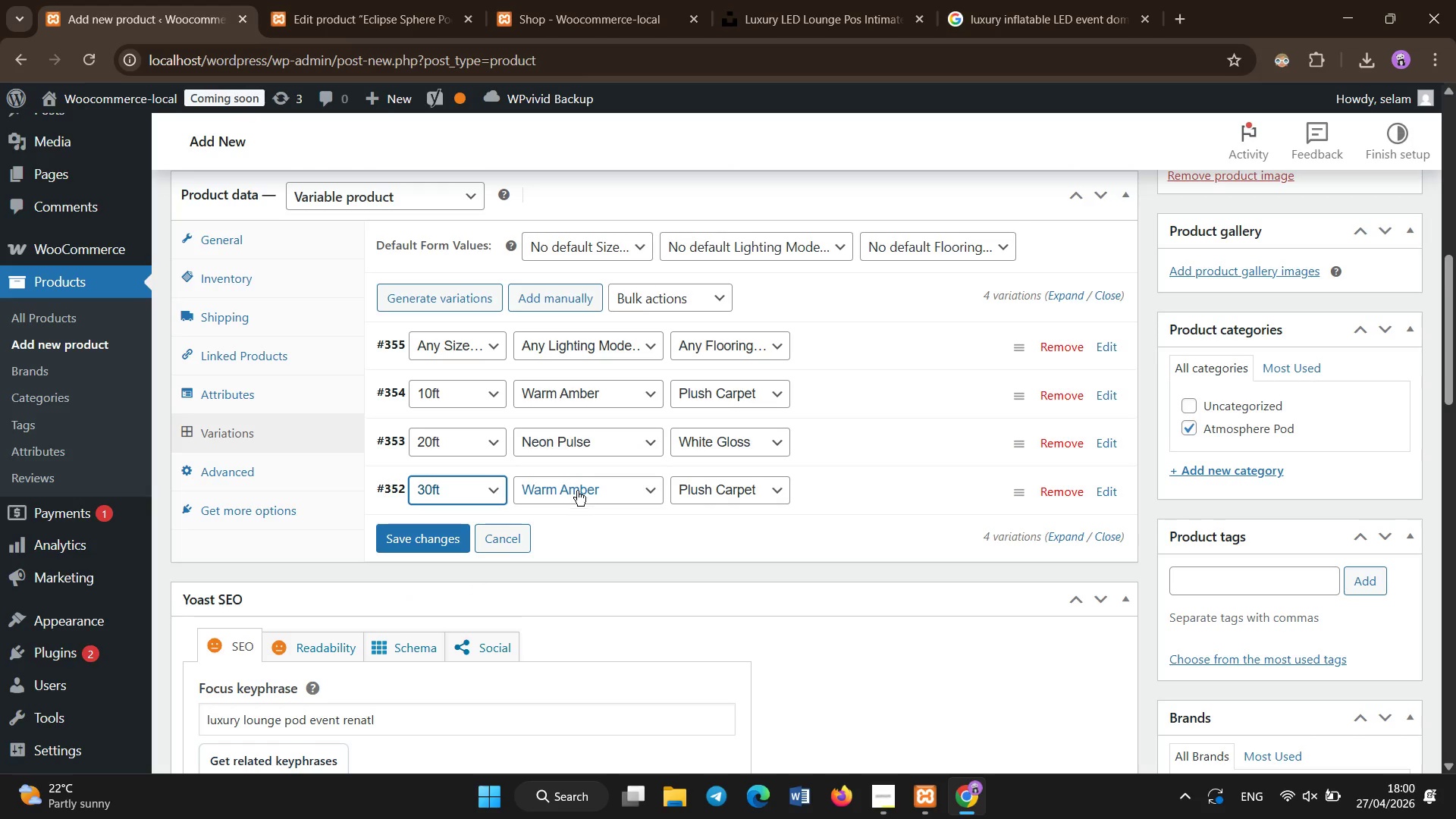 
left_click([577, 491])
 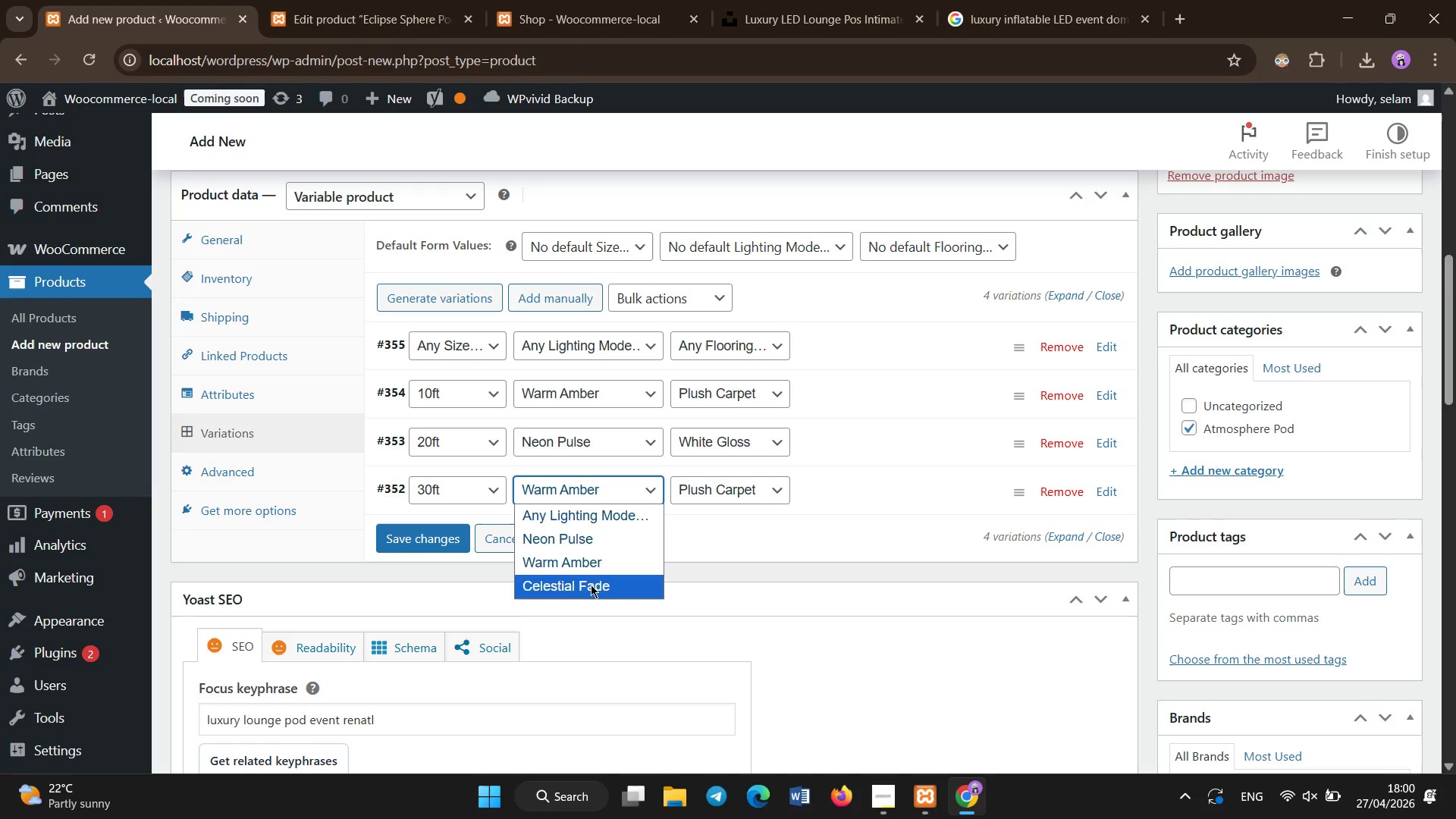 
left_click([587, 594])
 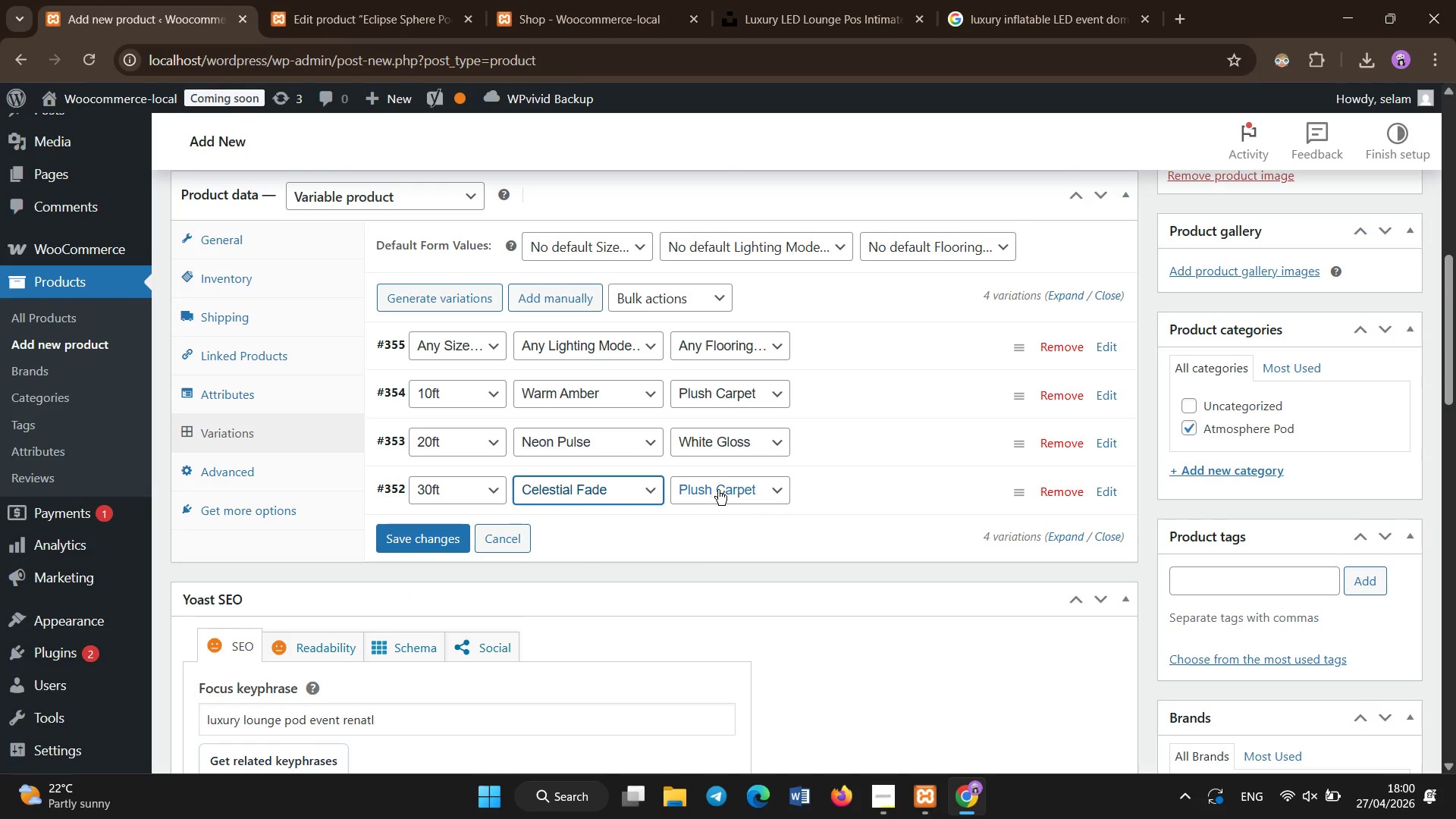 
left_click([718, 490])
 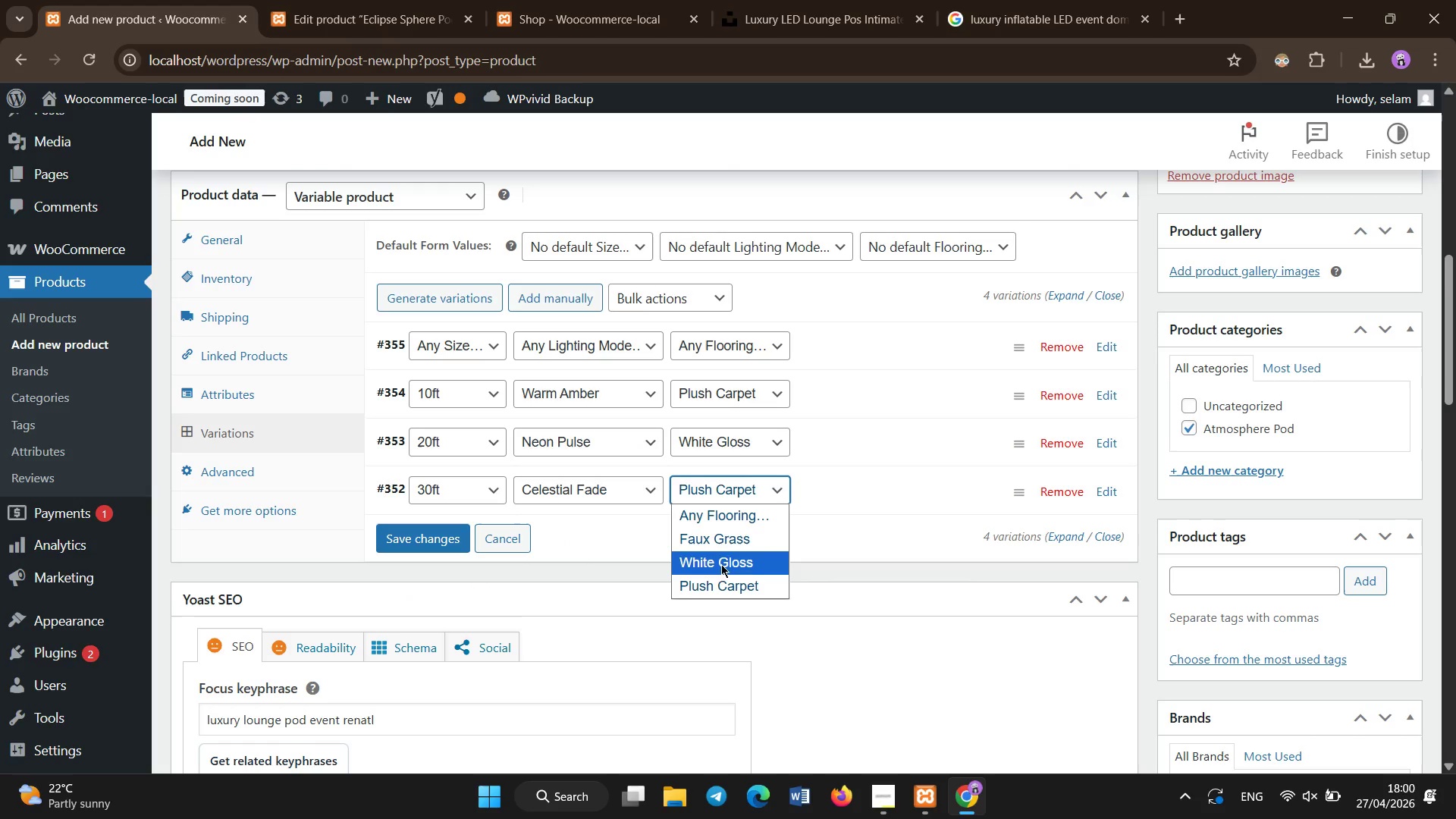 
left_click([720, 539])
 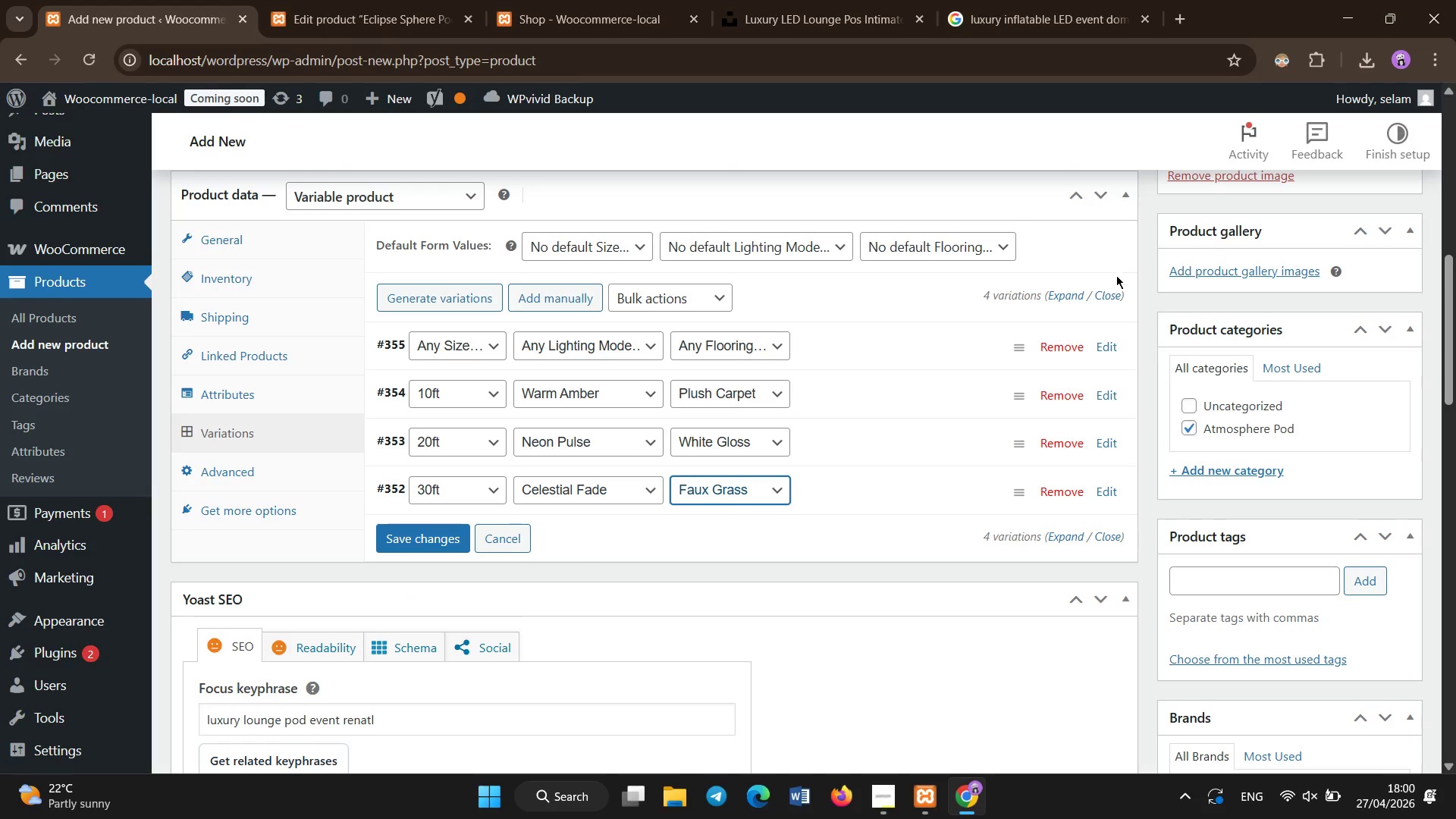 
mouse_move([1077, 353])
 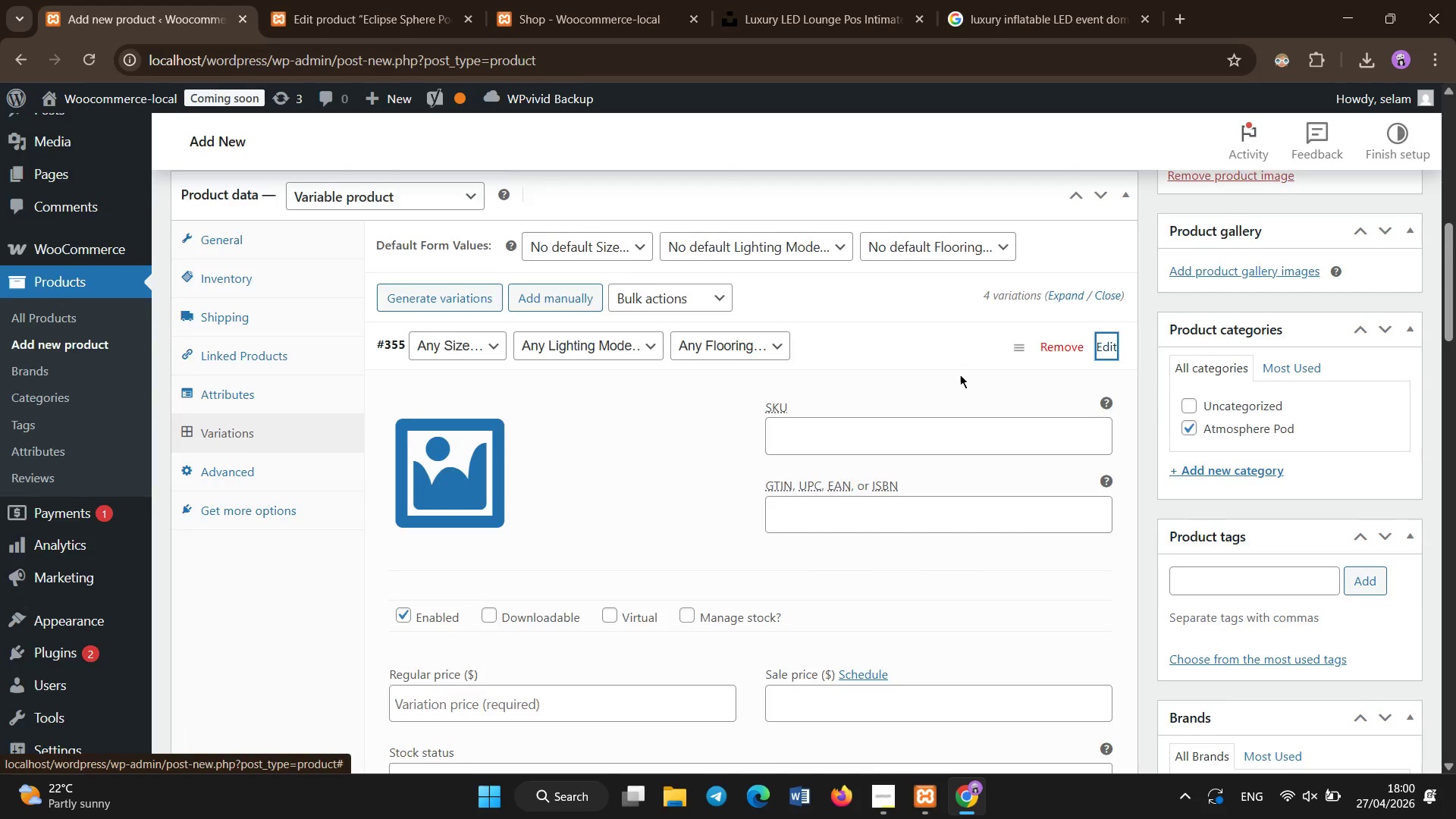 
scroll: coordinate [948, 378], scroll_direction: none, amount: 0.0
 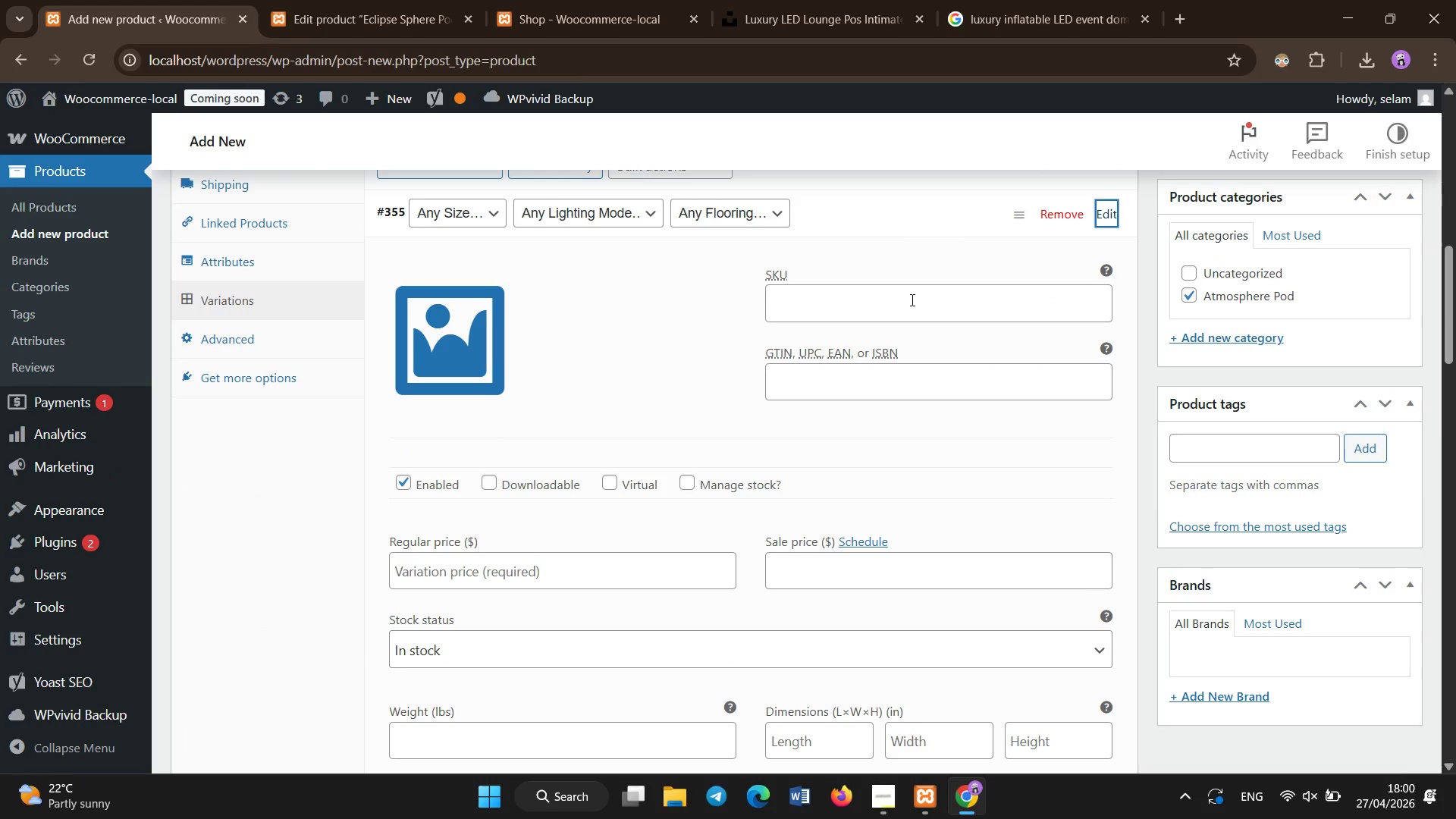 
left_click([912, 300])
 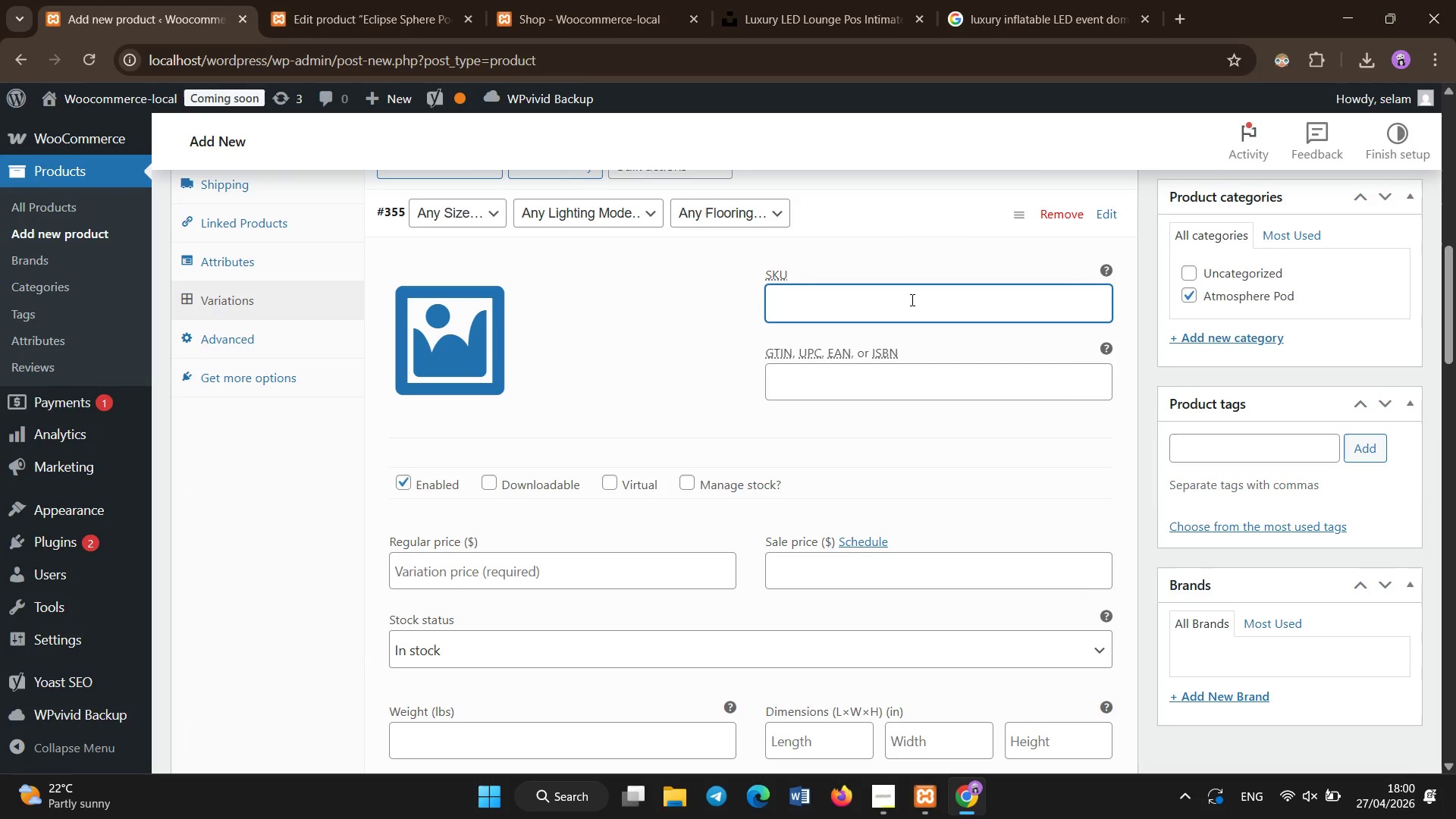 
hold_key(key=ShiftLeft, duration=0.95)
 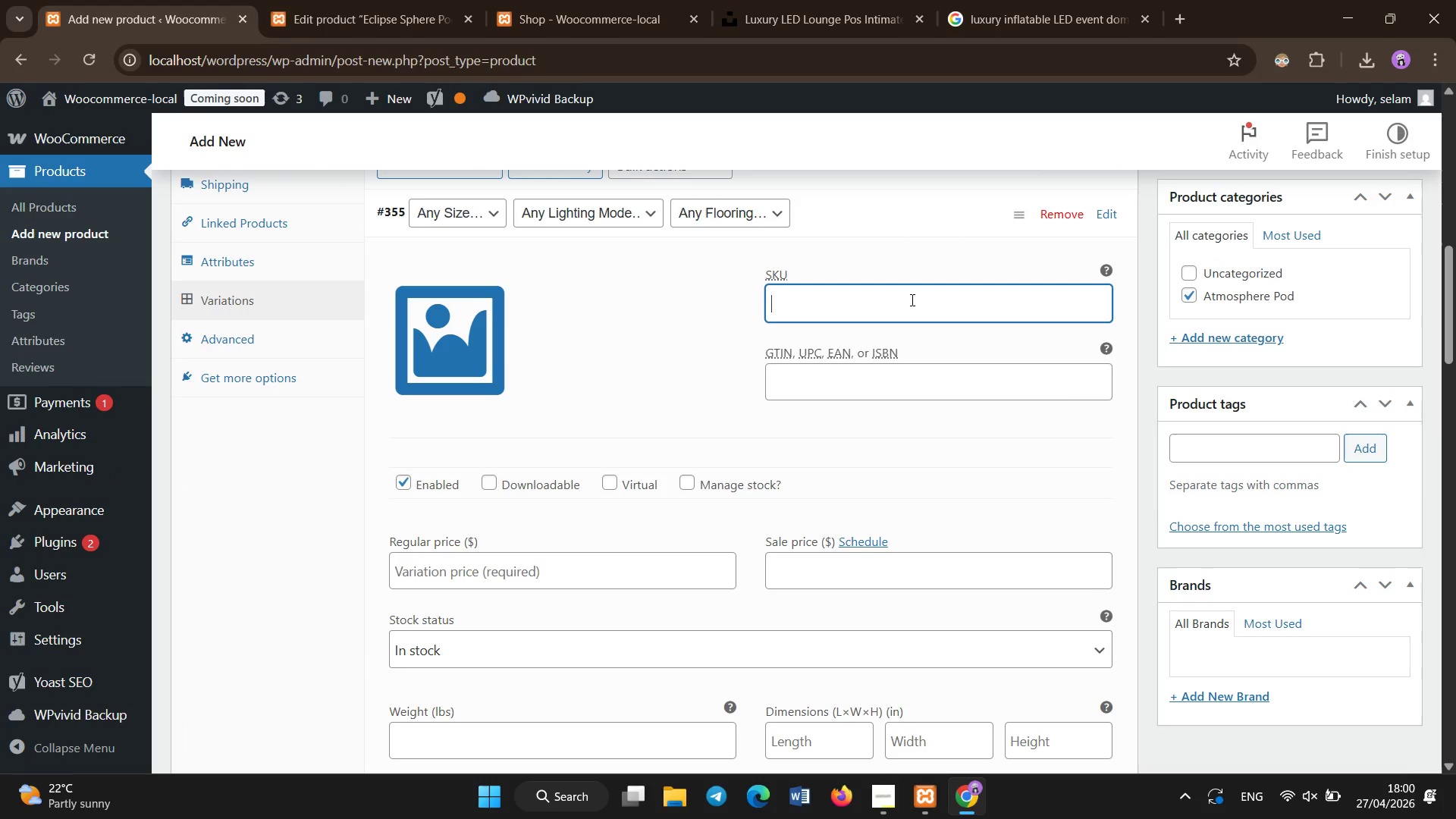 
type(NL-20-NP-WG)
 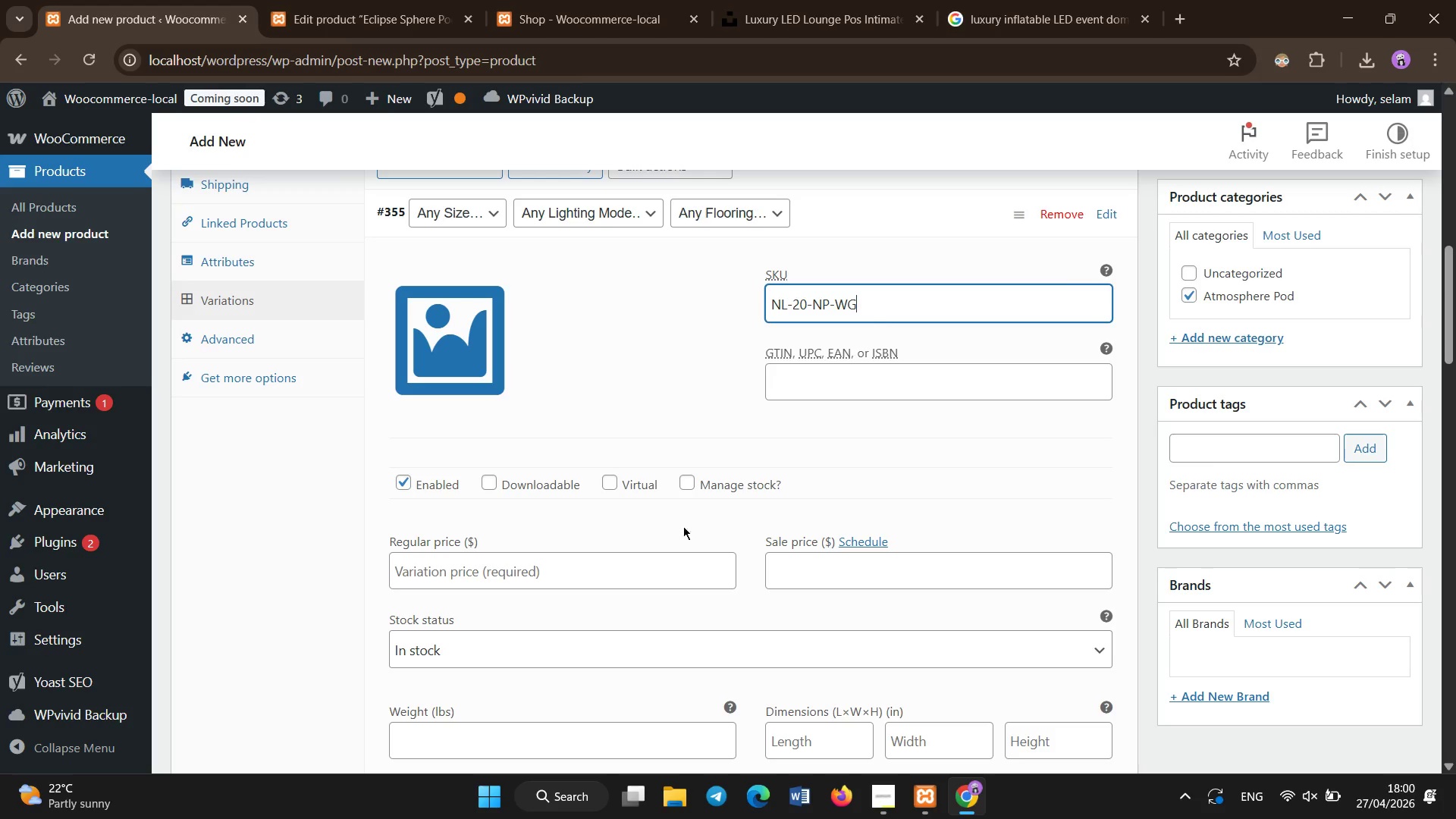 
left_click([641, 565])
 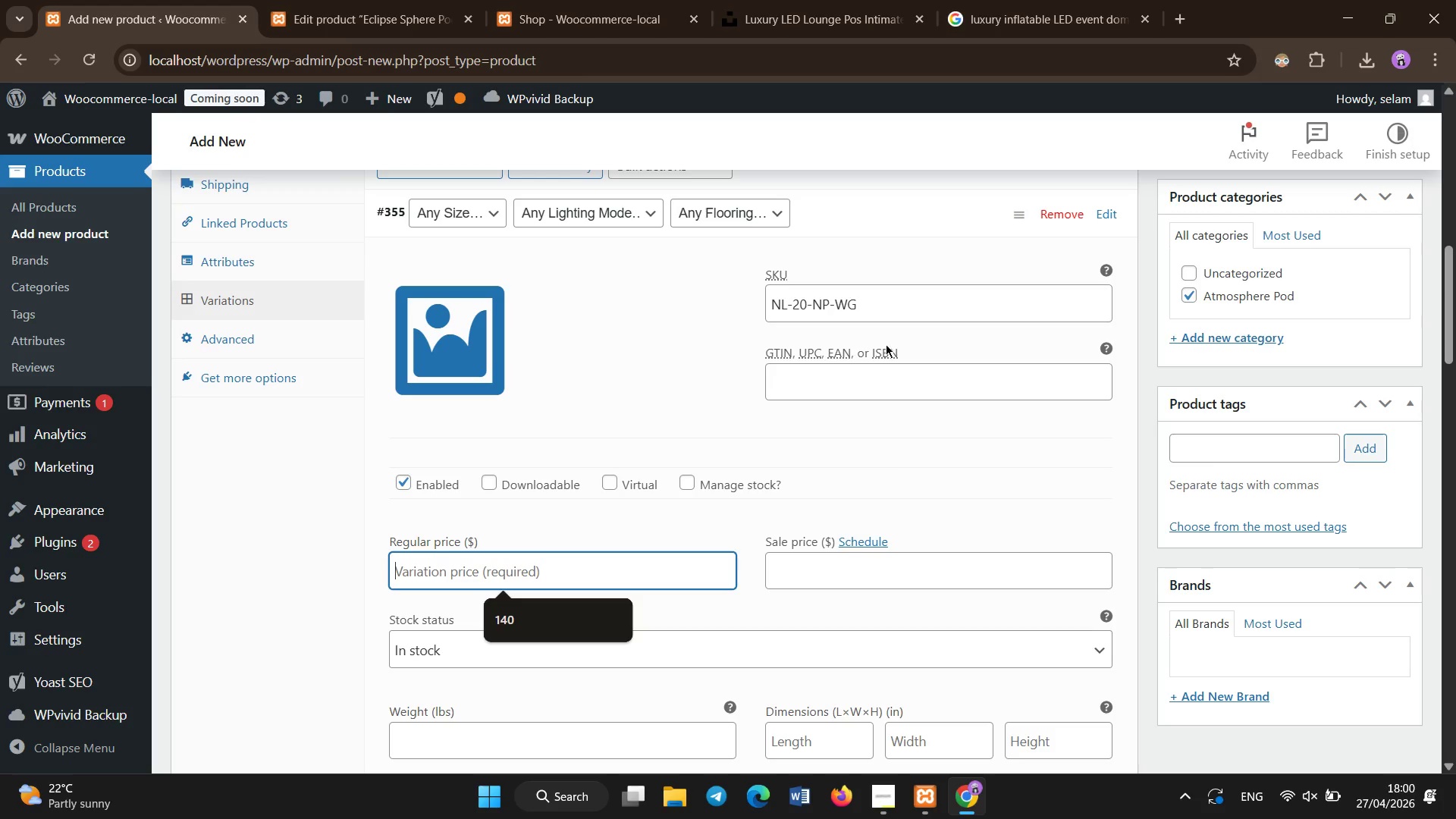 
left_click([864, 300])
 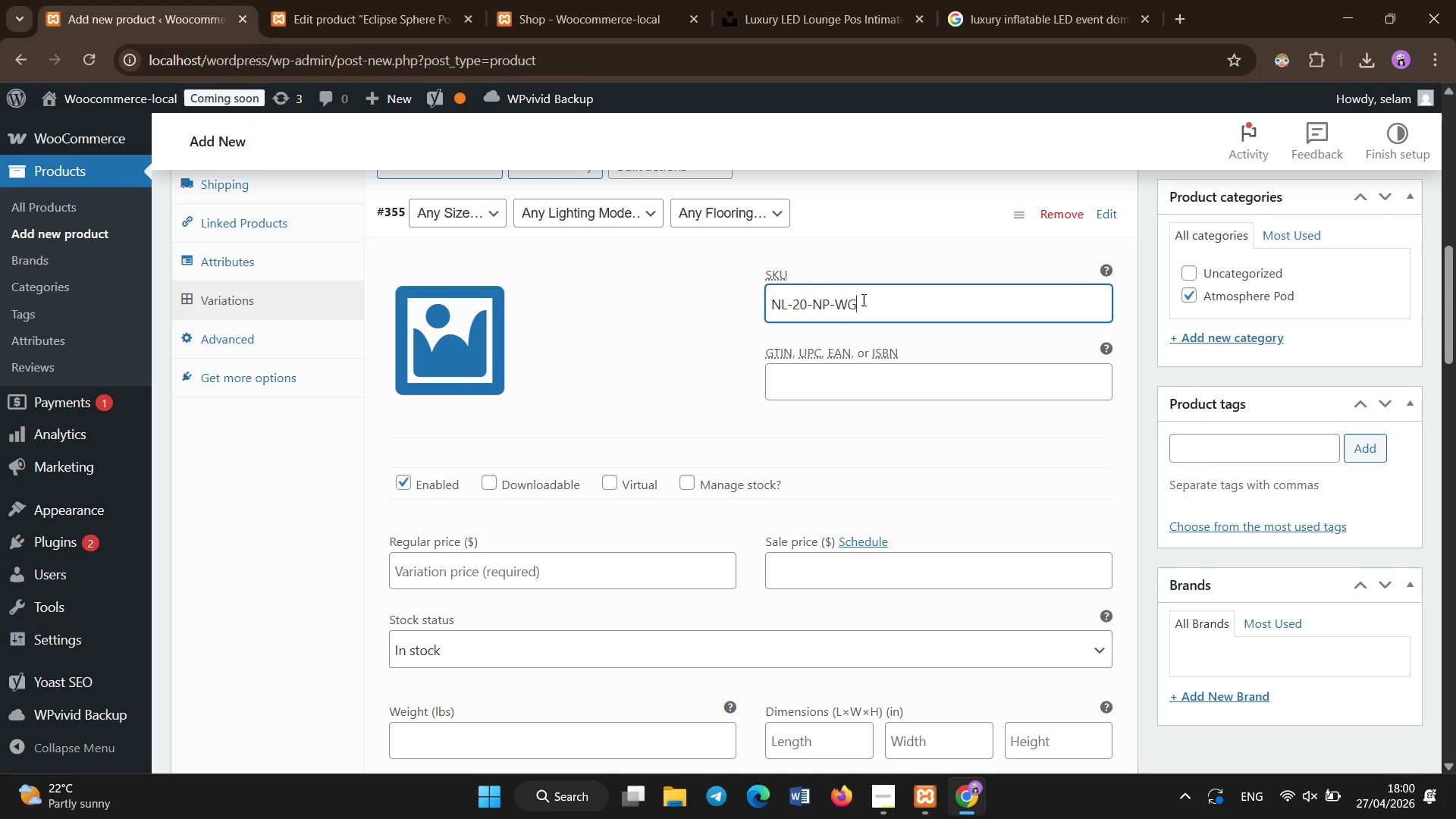 
key(Backspace)
key(Backspace)
key(Backspace)
key(Backspace)
key(Backspace)
key(Backspace)
key(Backspace)
key(Backspace)
type(10-WA-PC)
 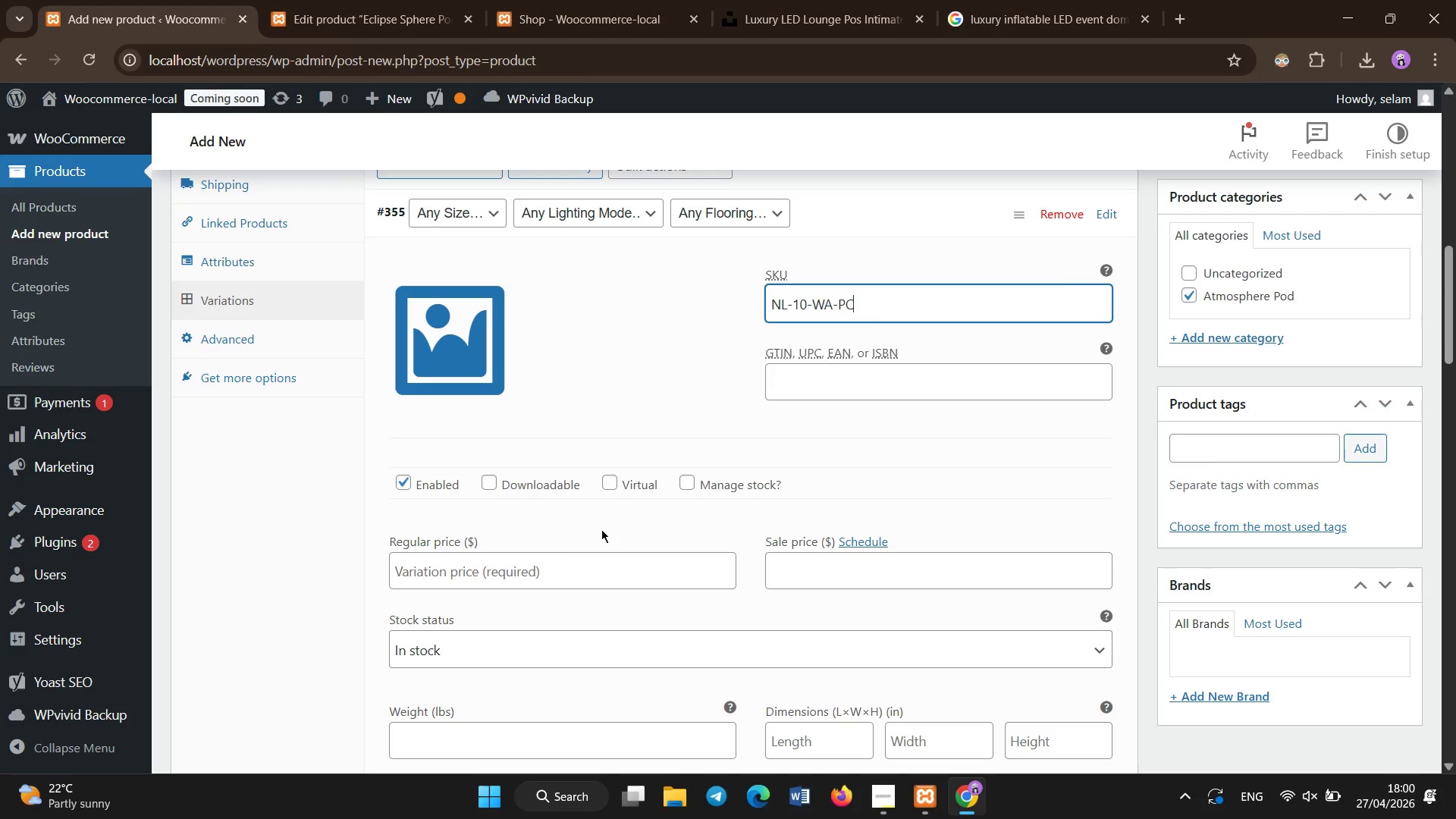 
left_click([565, 570])
 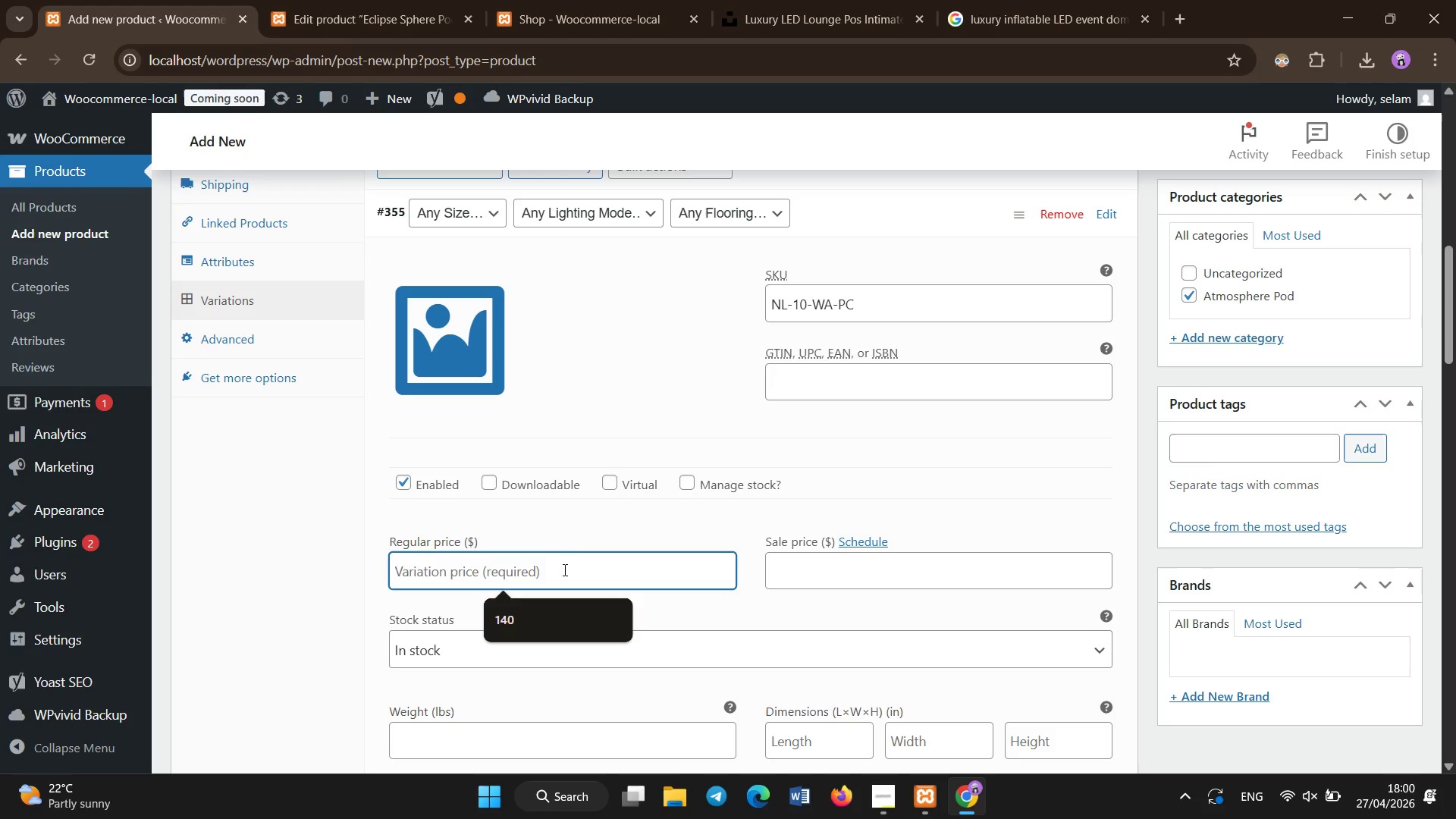 
type(400)
 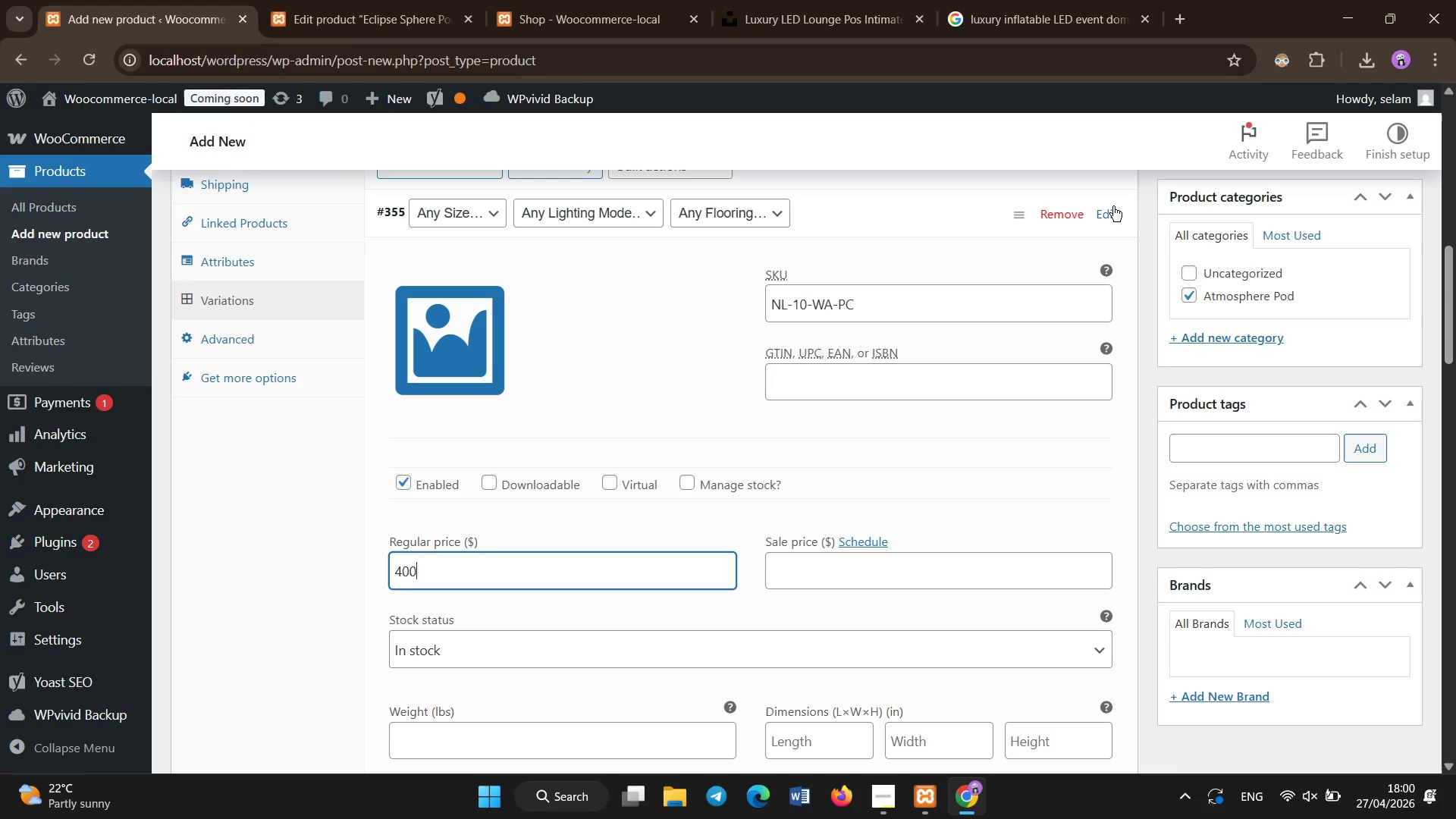 
left_click([1113, 206])
 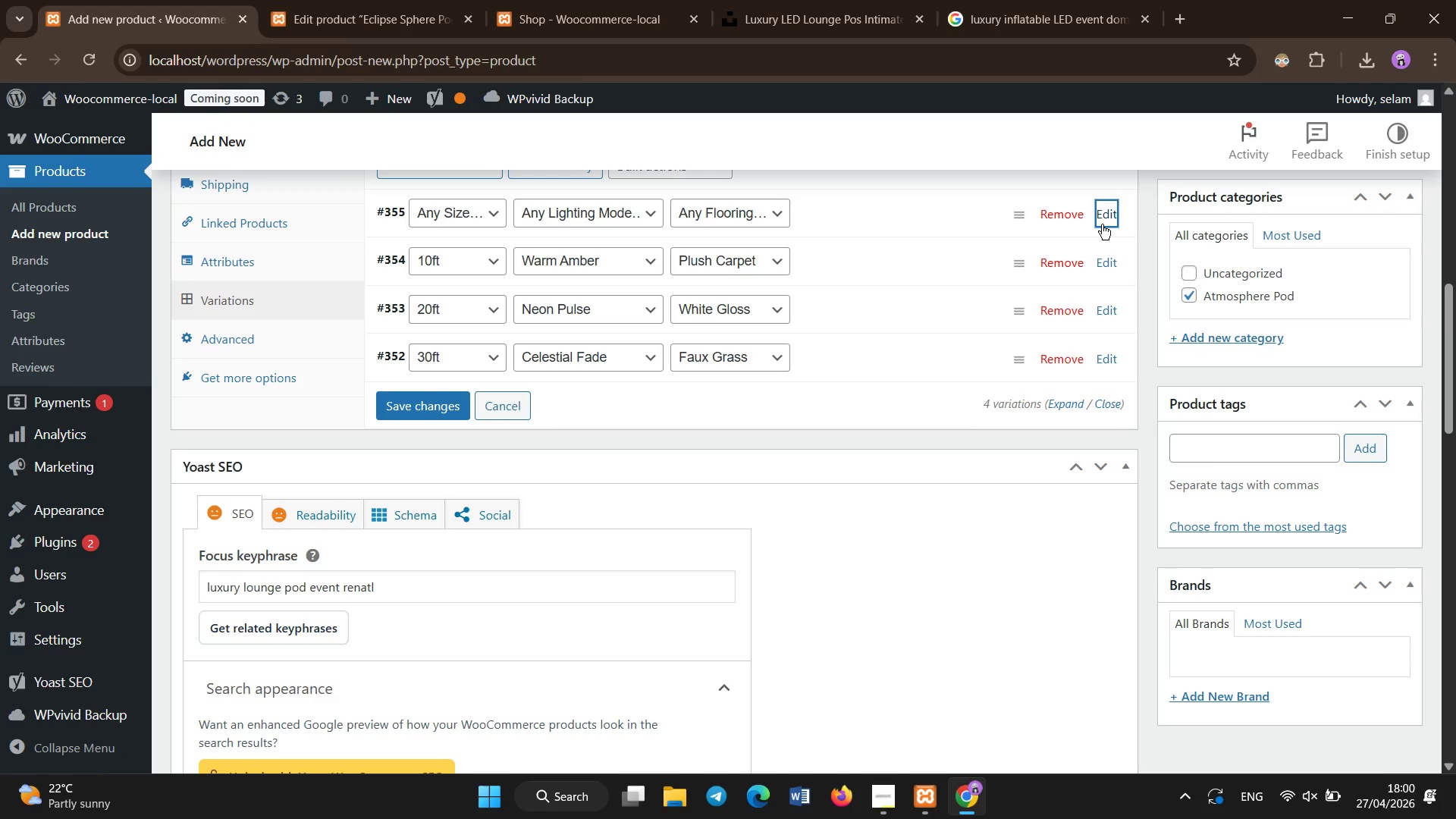 
wait(5.02)
 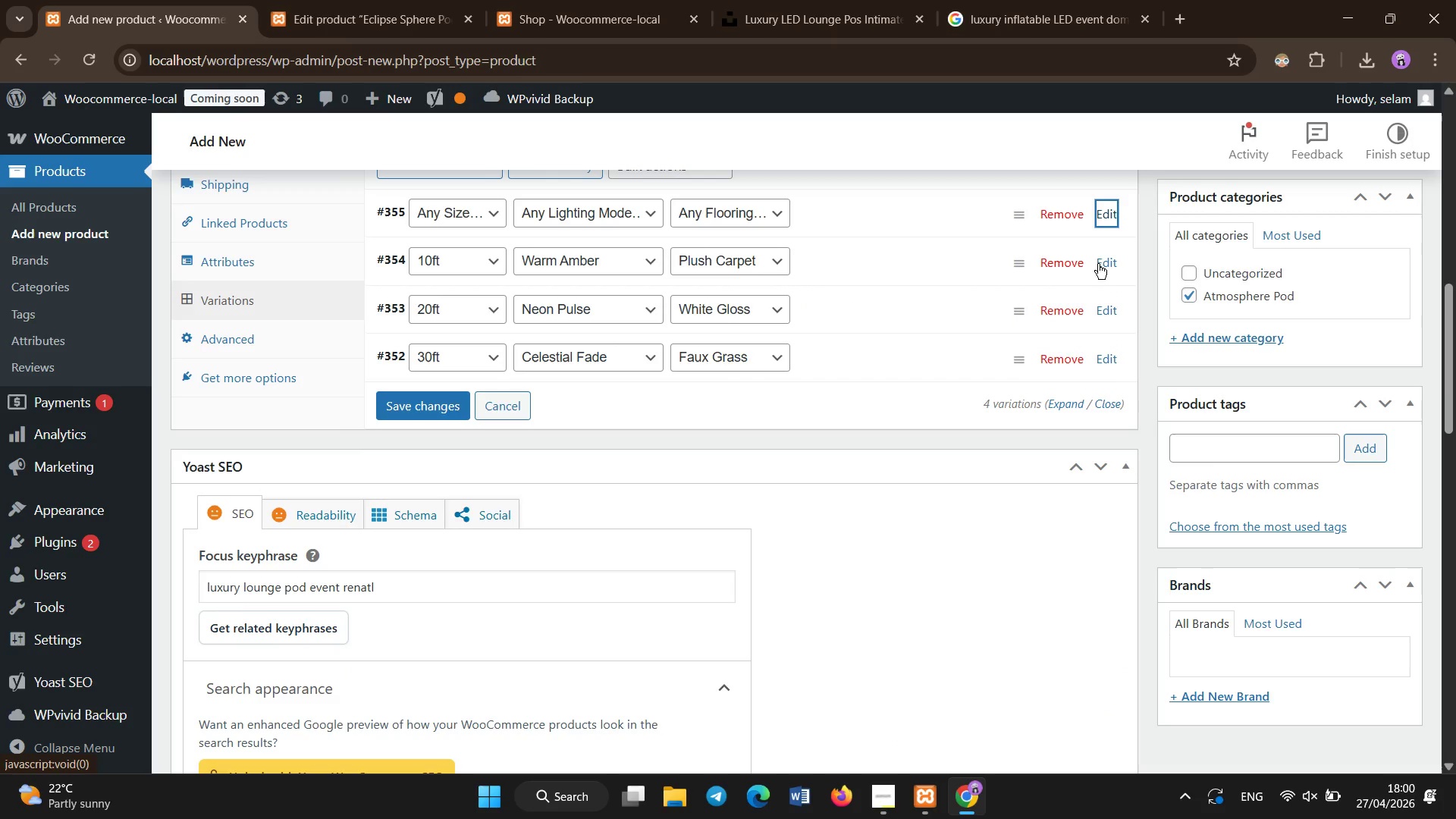 
left_click([1072, 217])
 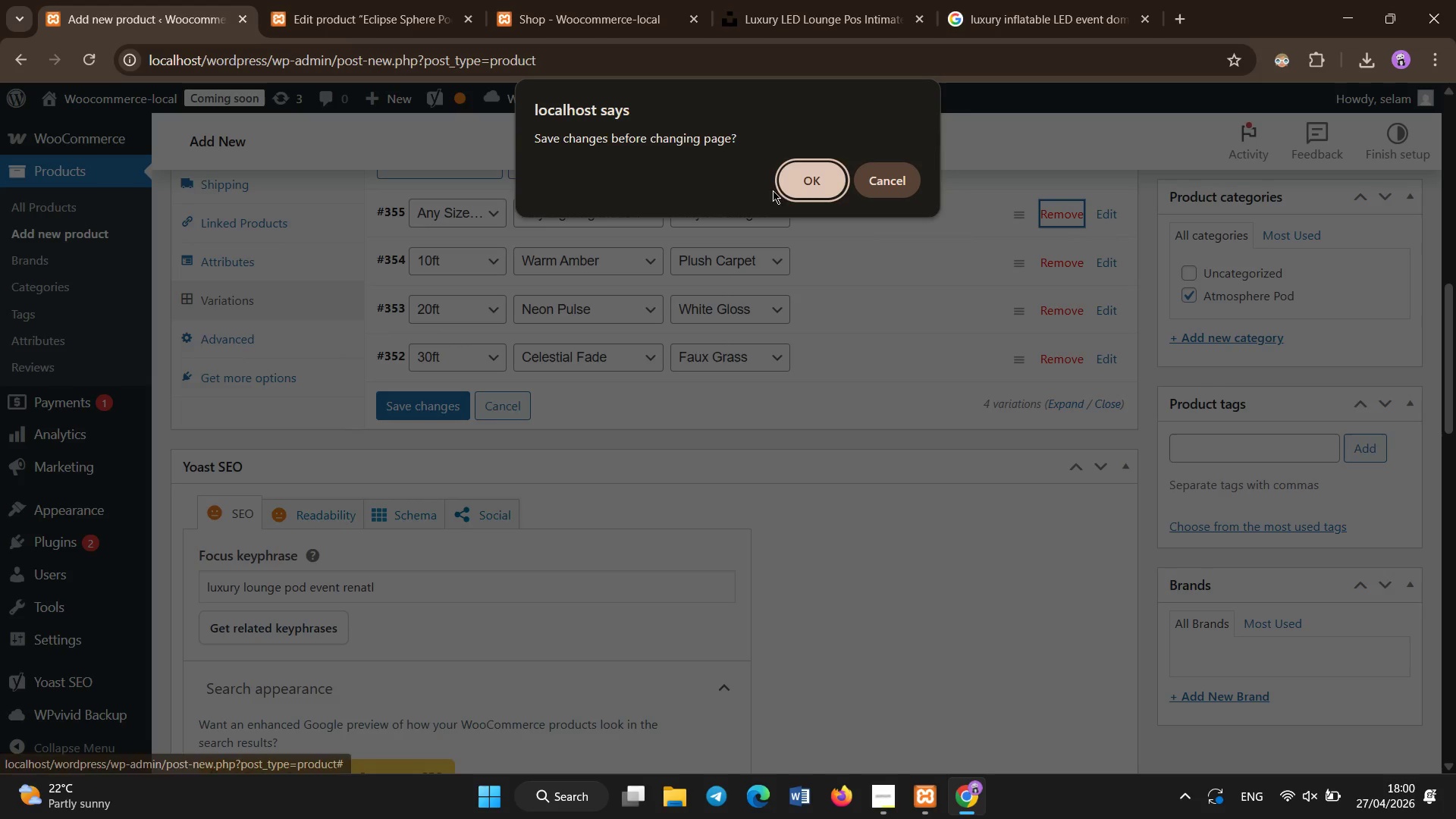 
left_click([812, 168])
 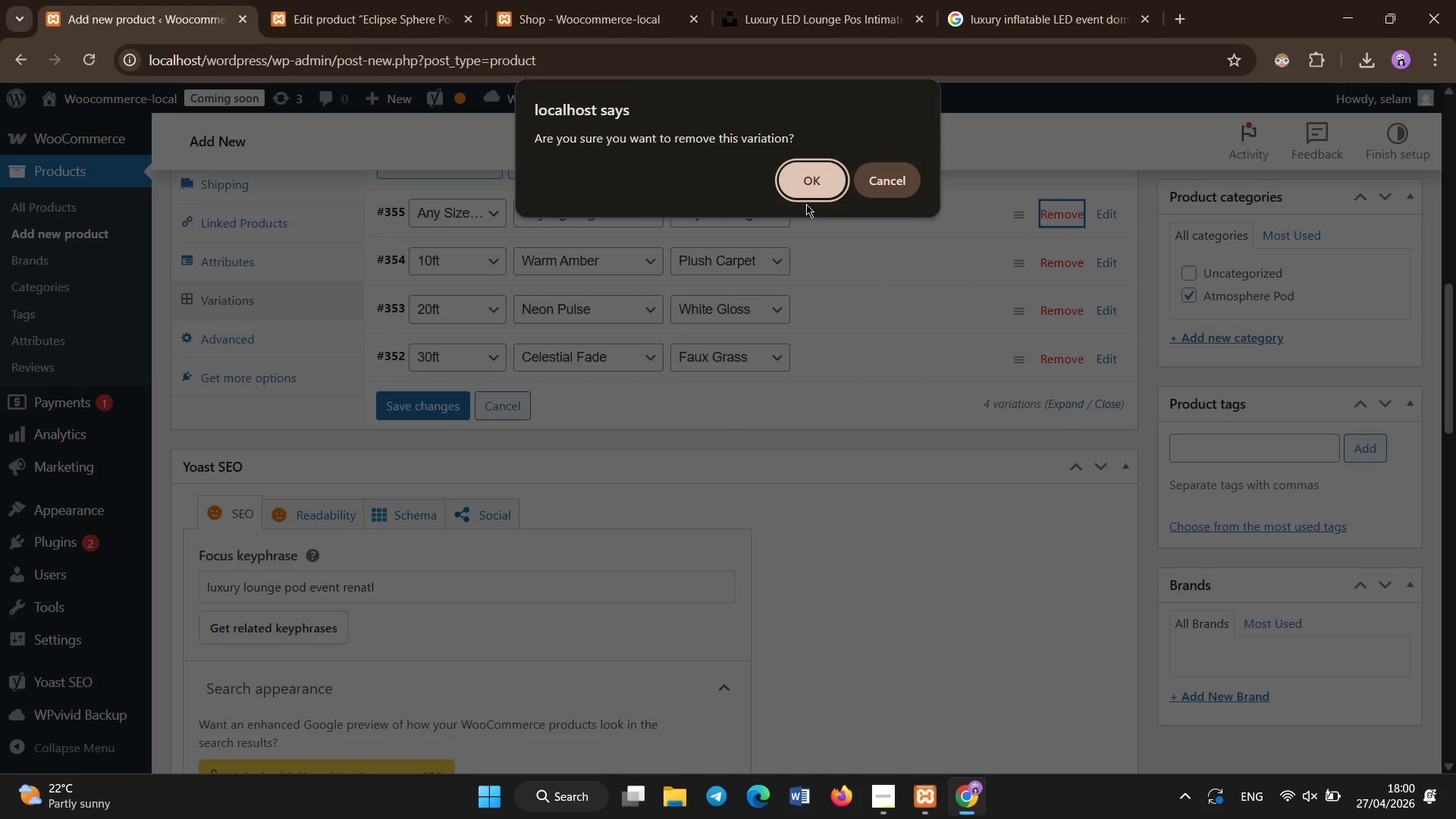 
left_click([817, 179])
 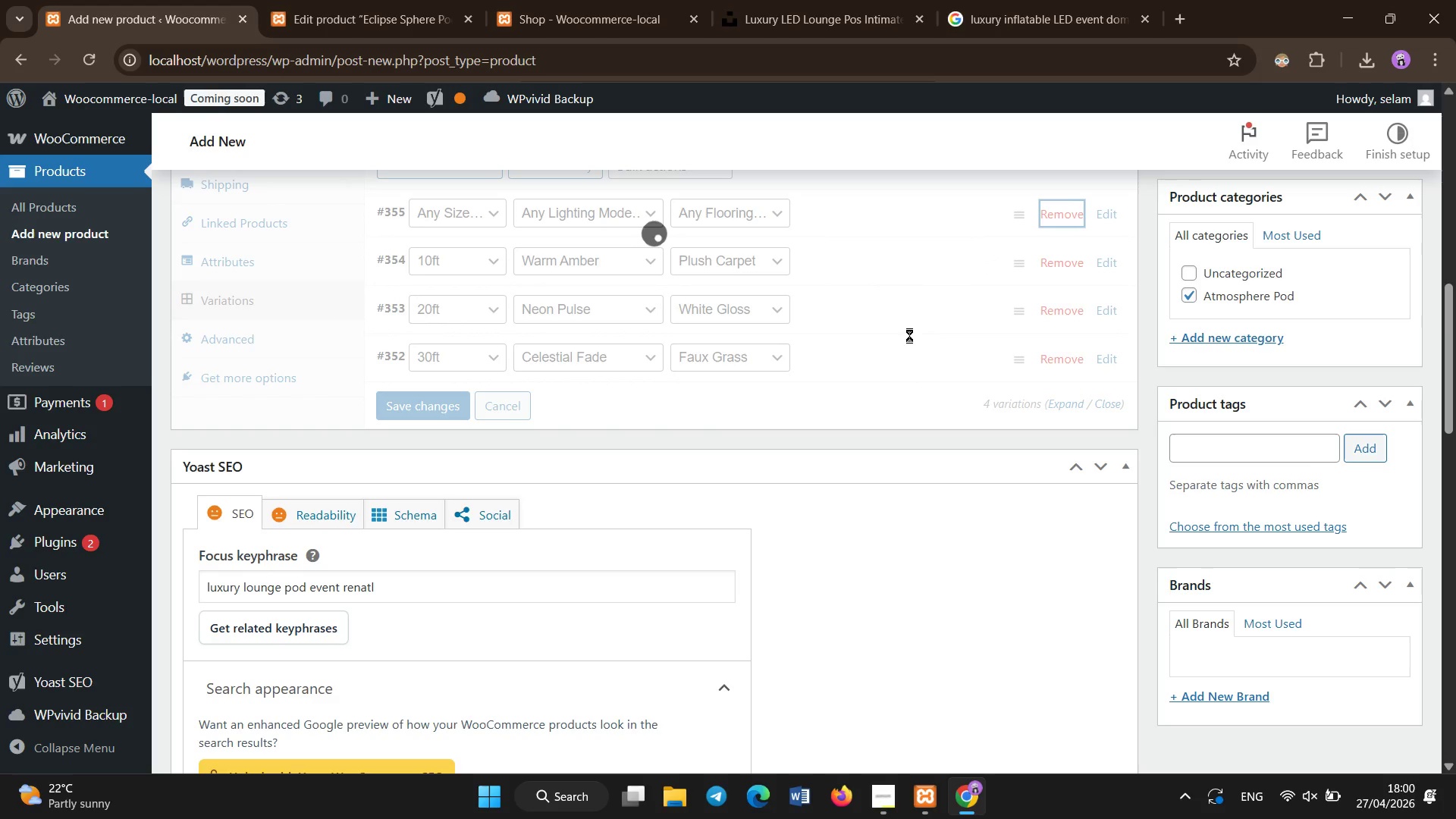 
scroll: coordinate [909, 335], scroll_direction: none, amount: 0.0
 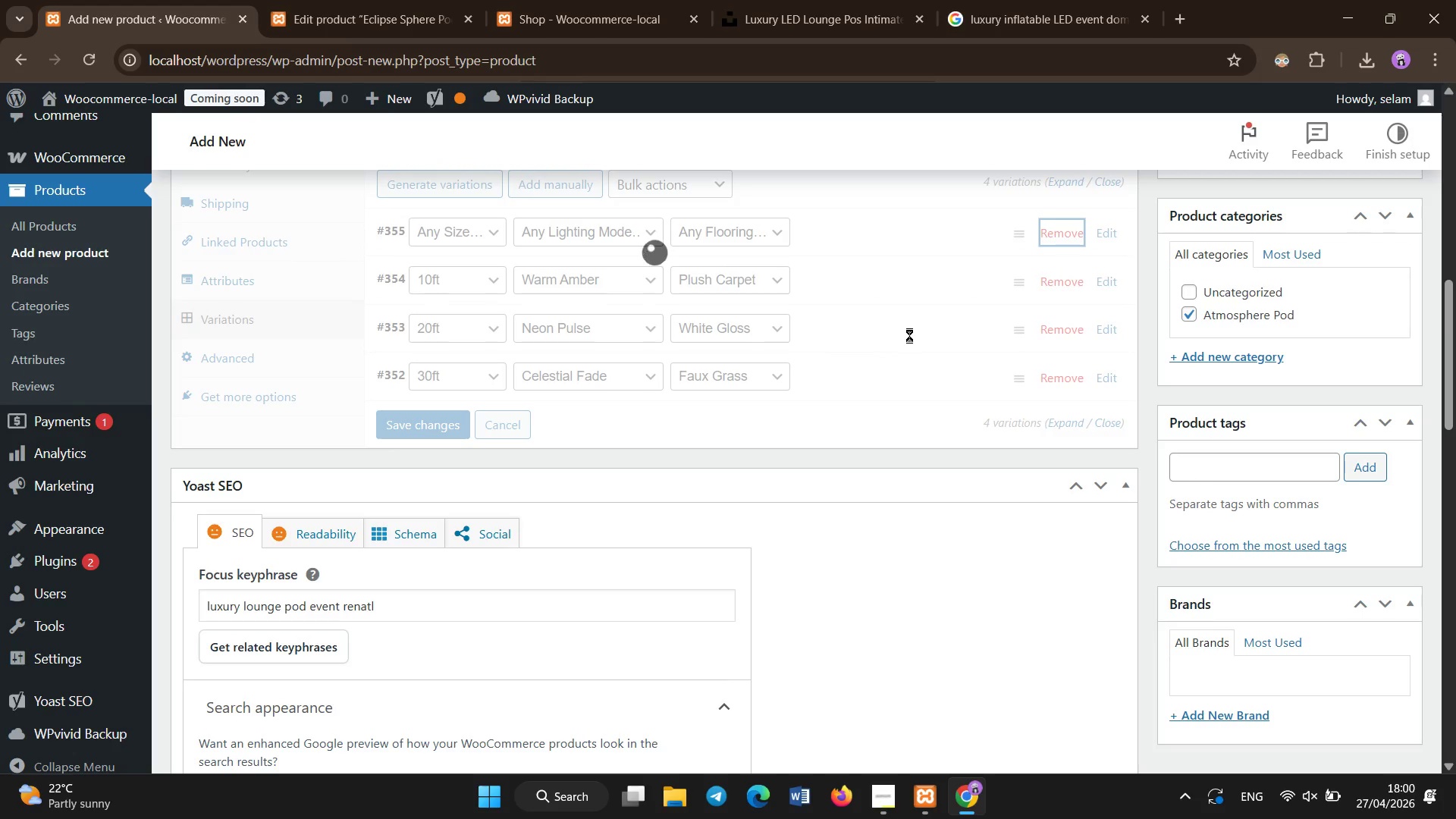 
wait(8.16)
 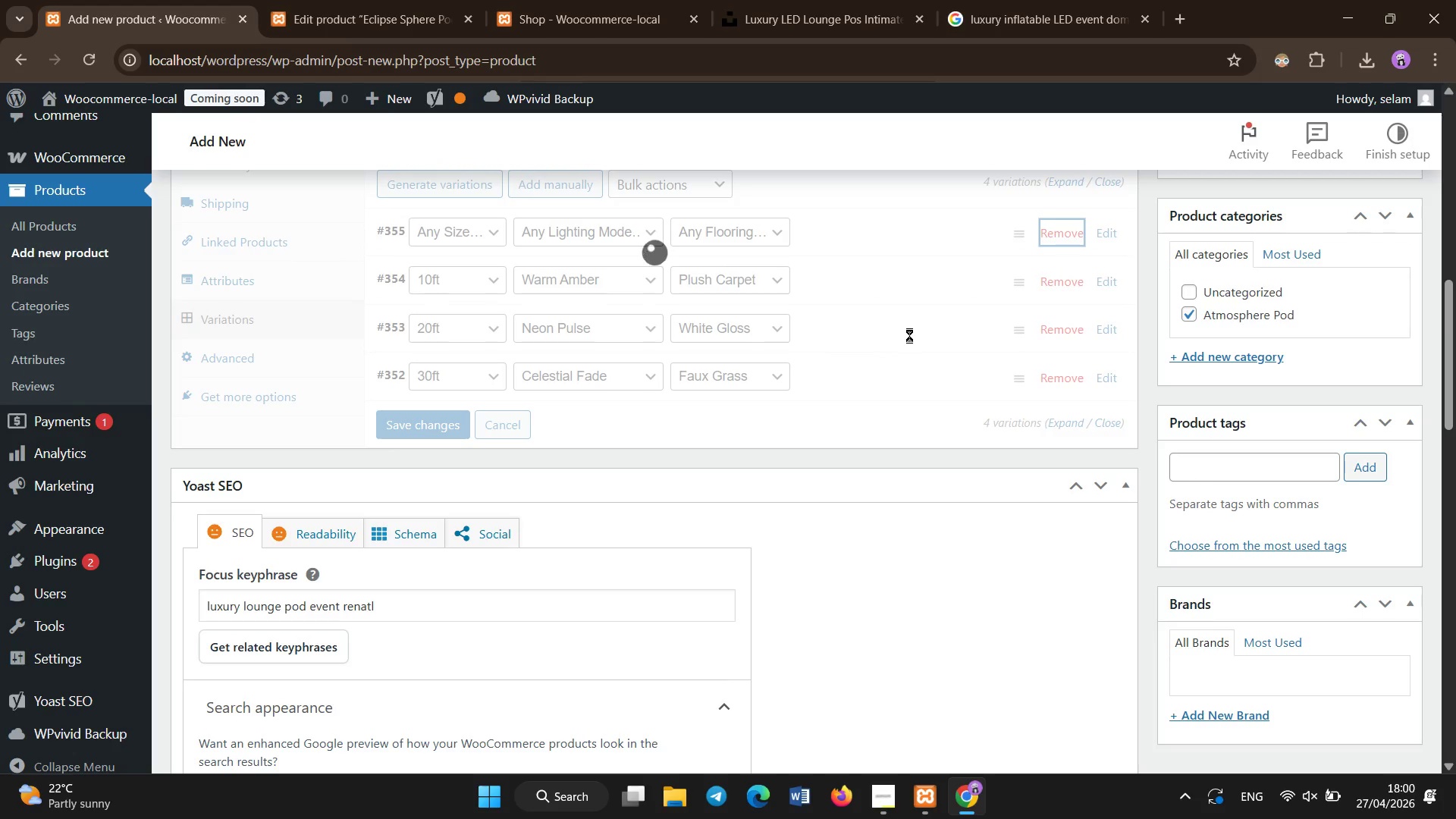 
left_click([909, 335])
 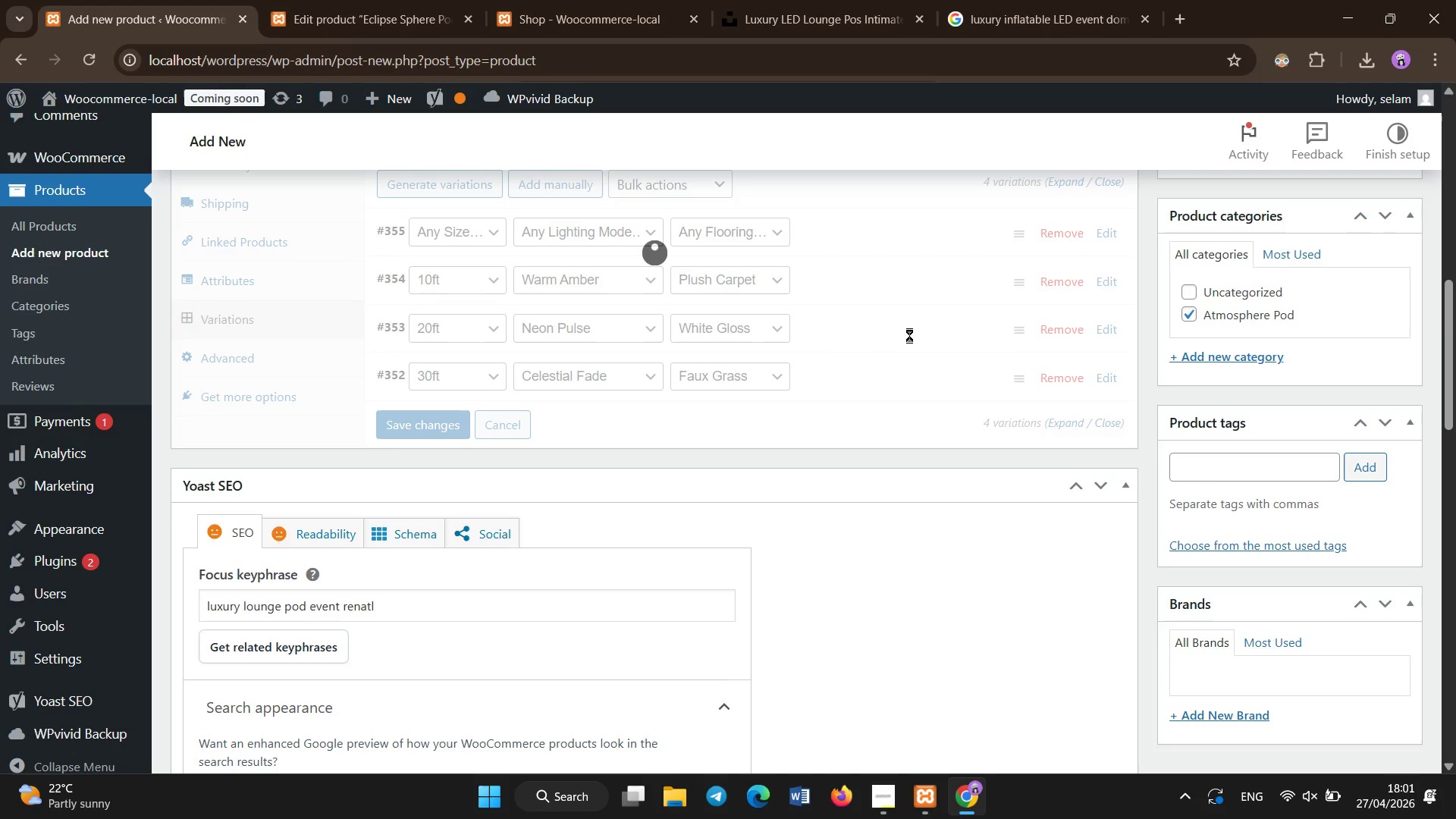 
left_click([880, 375])
 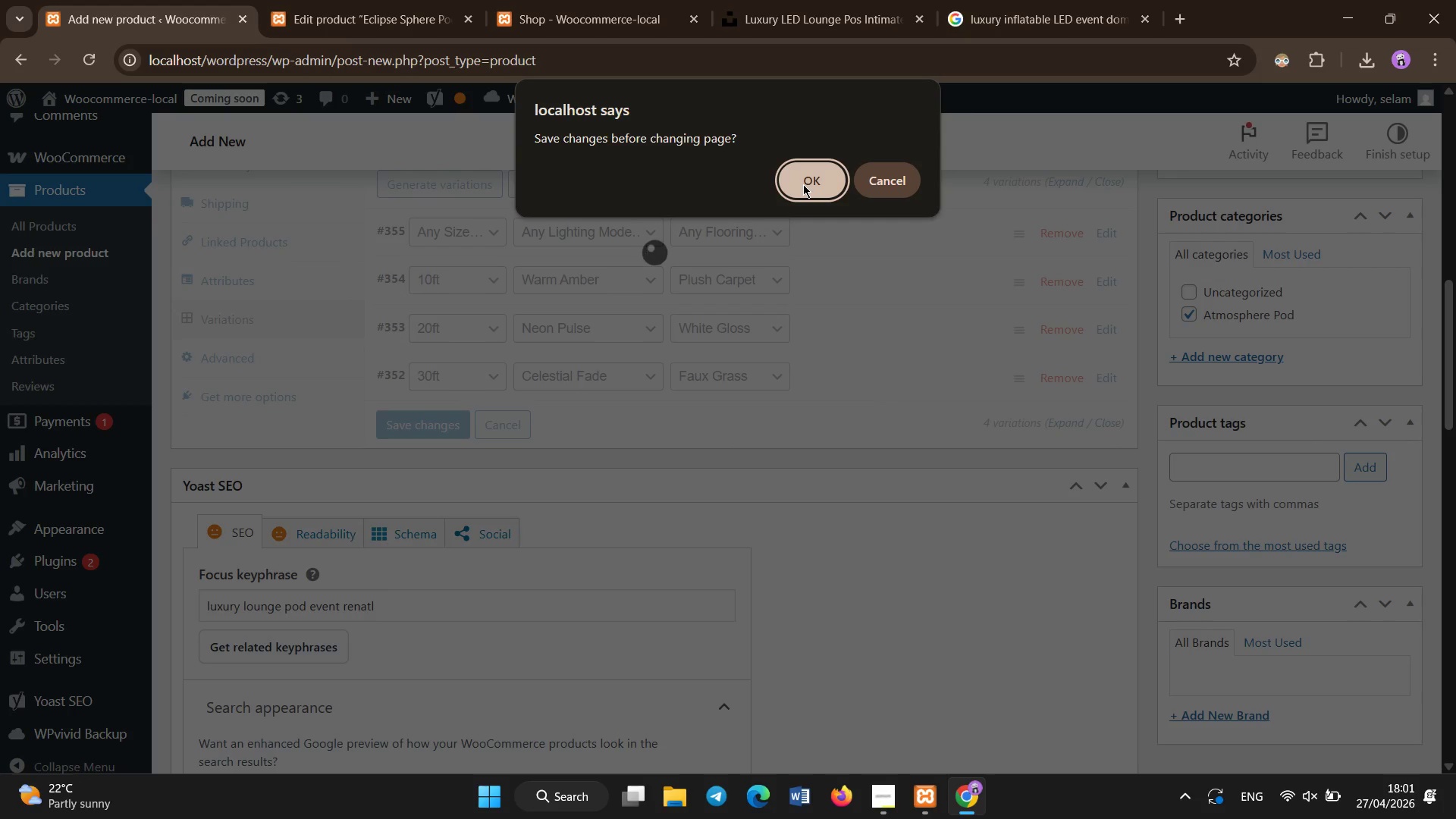 
left_click([803, 184])
 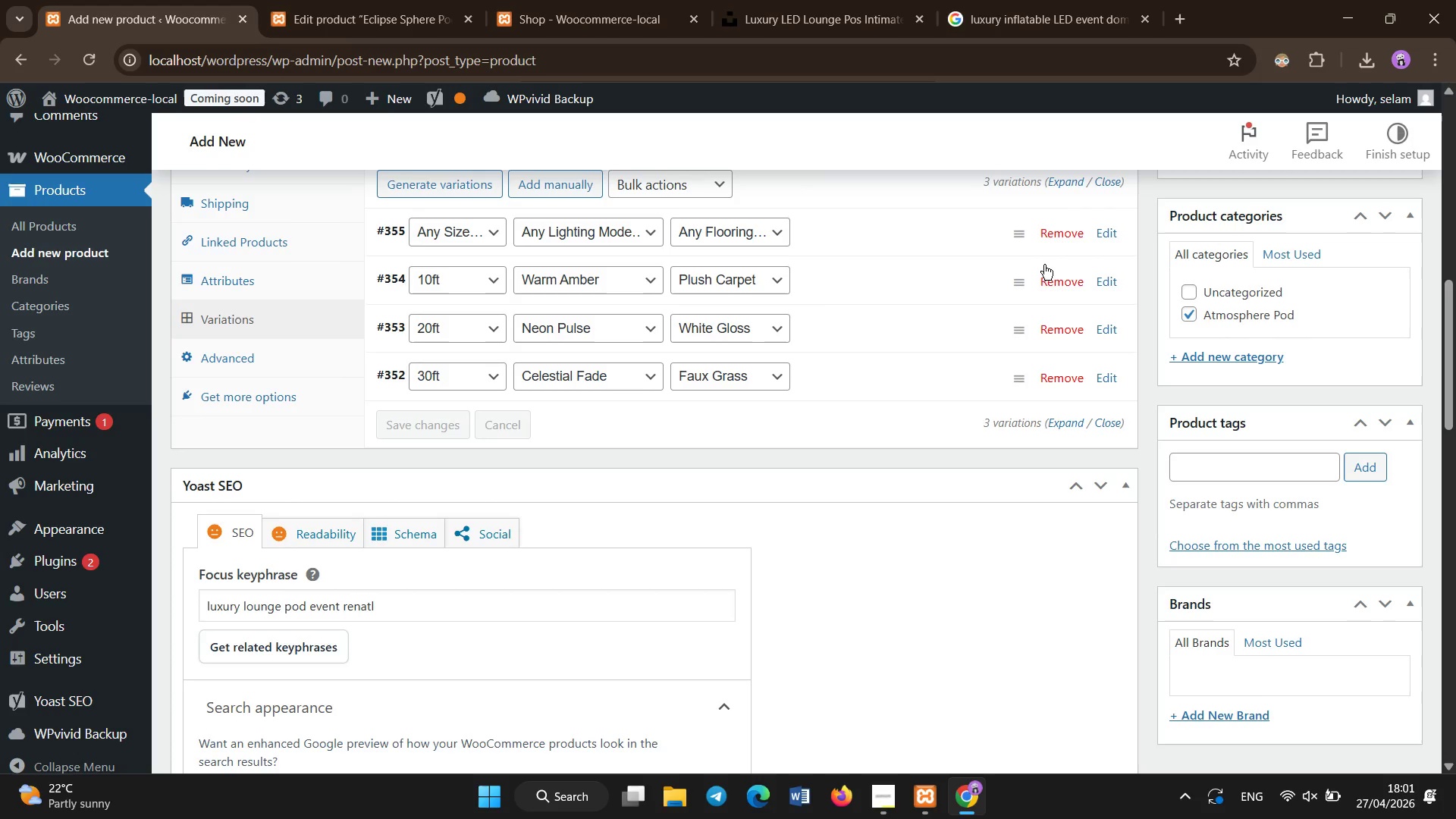 
left_click([1053, 232])
 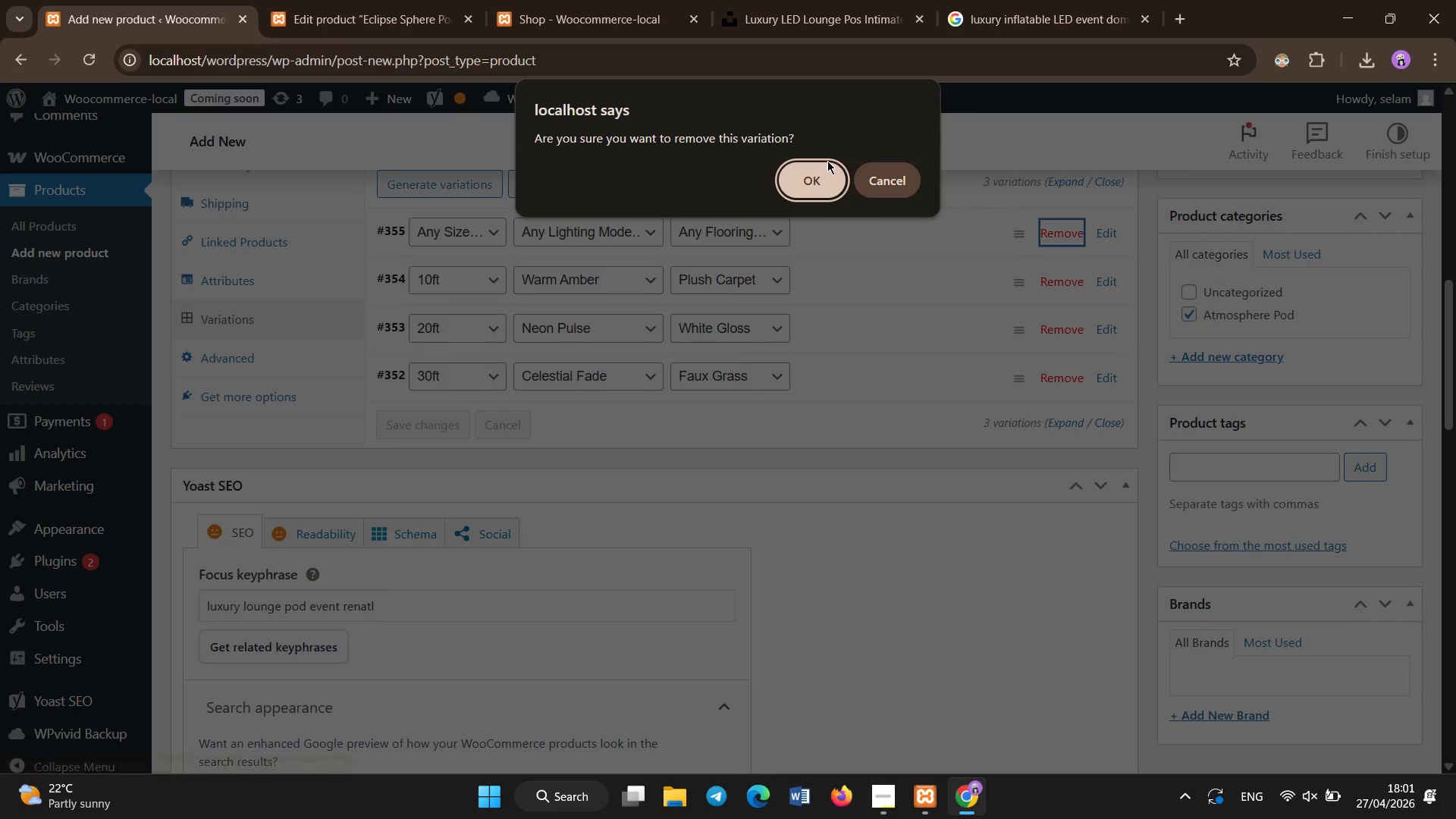 
double_click([827, 171])
 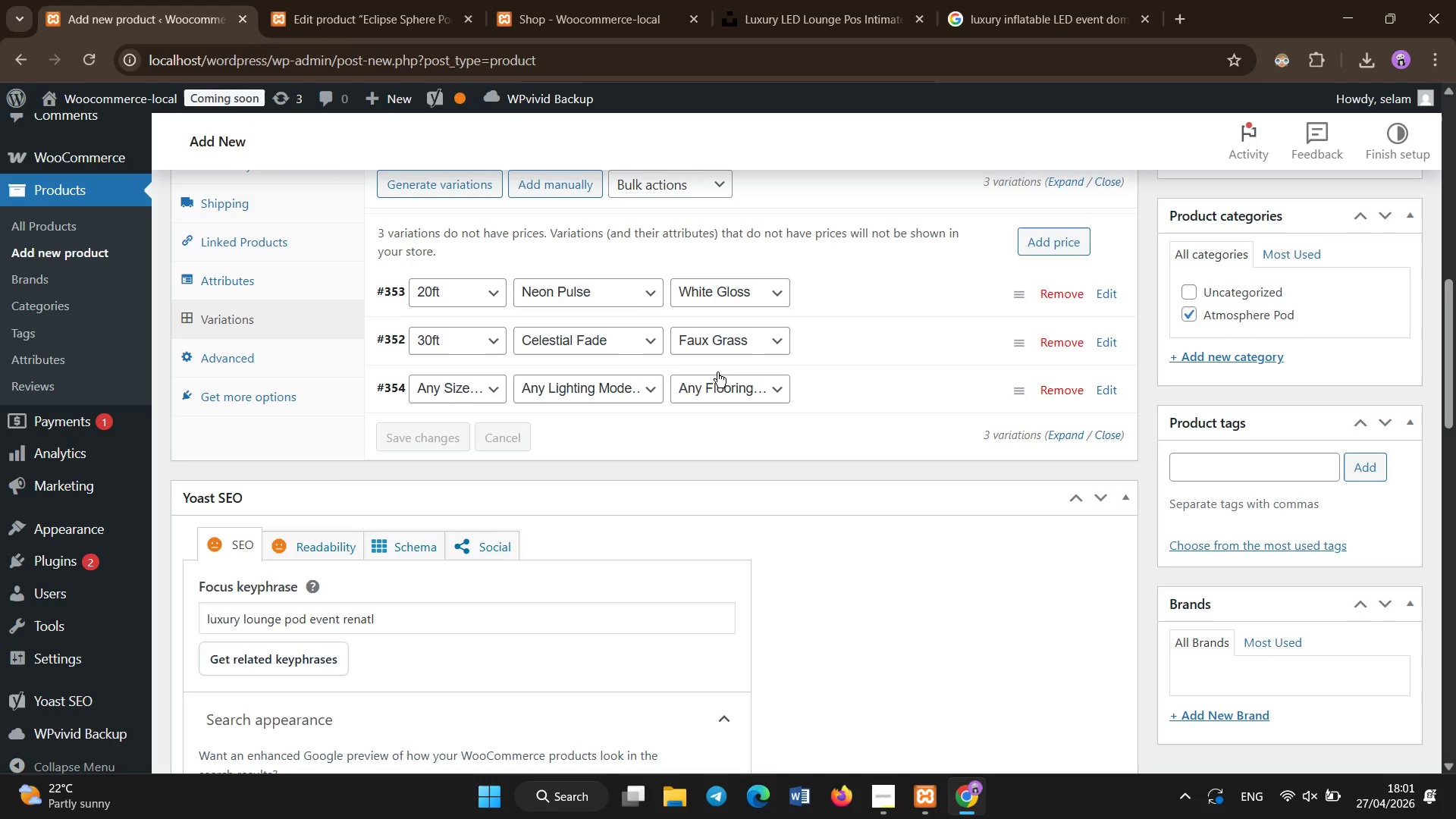 
left_click([449, 393])
 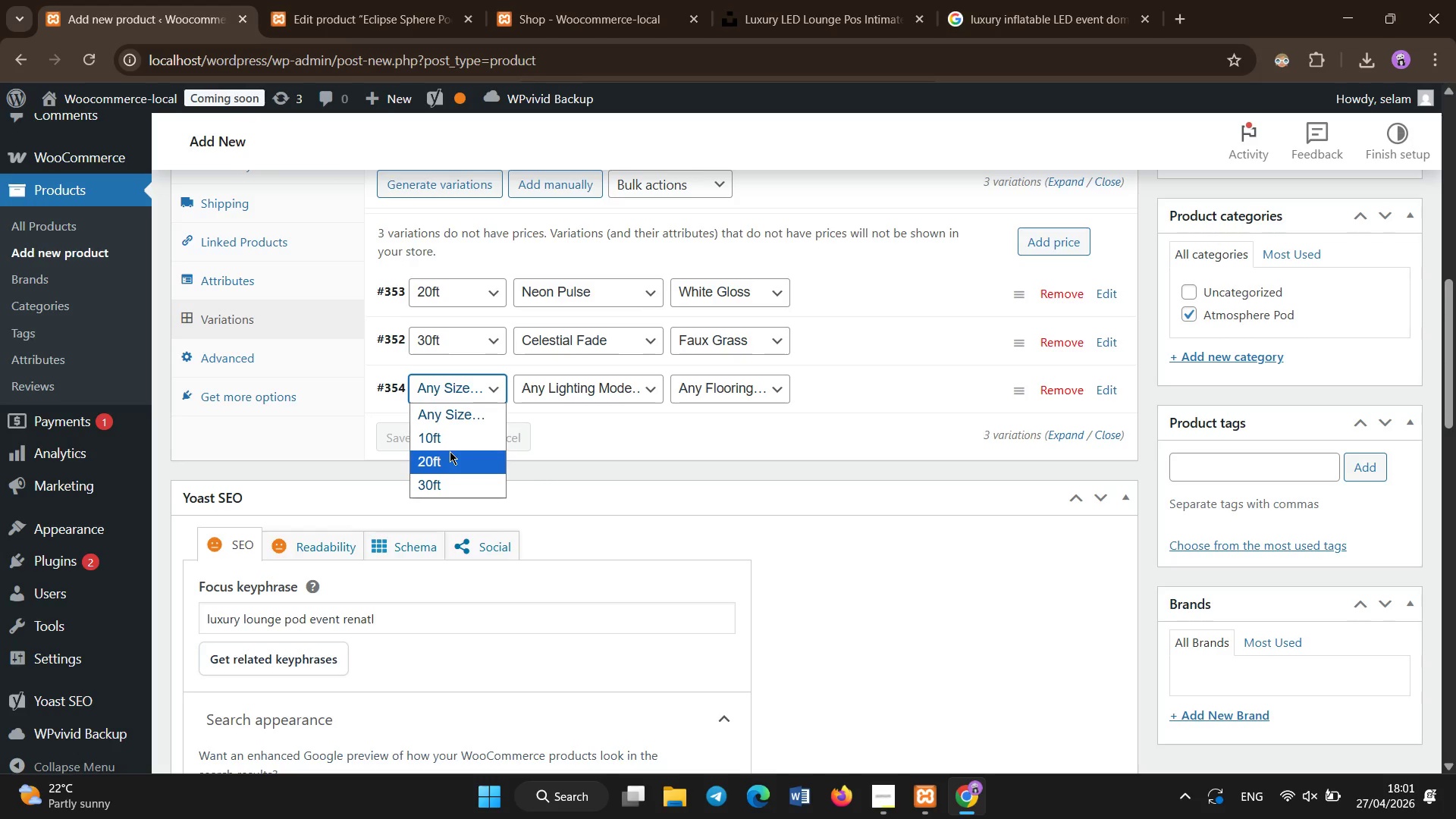 
left_click([447, 443])
 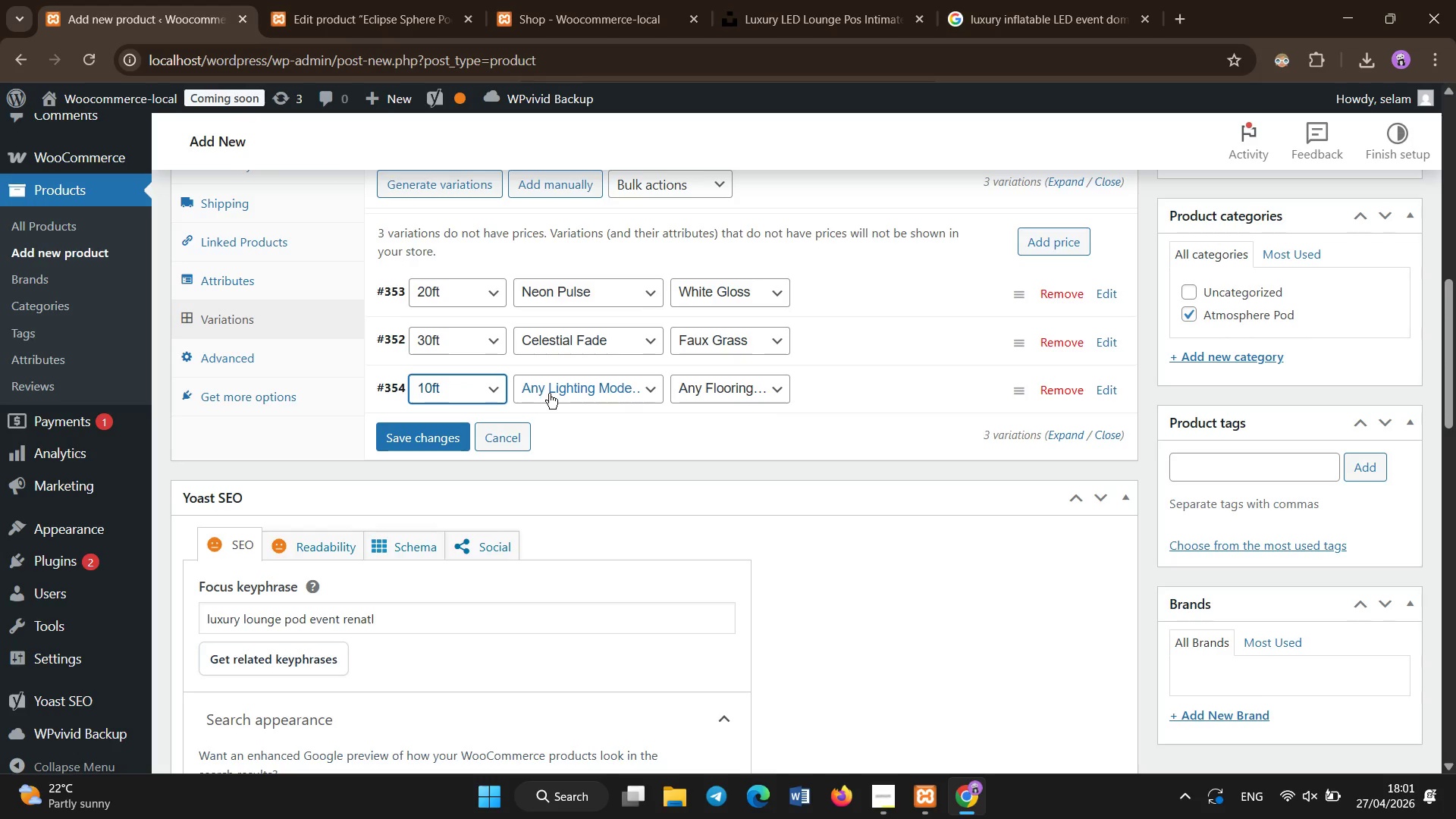 
left_click([549, 394])
 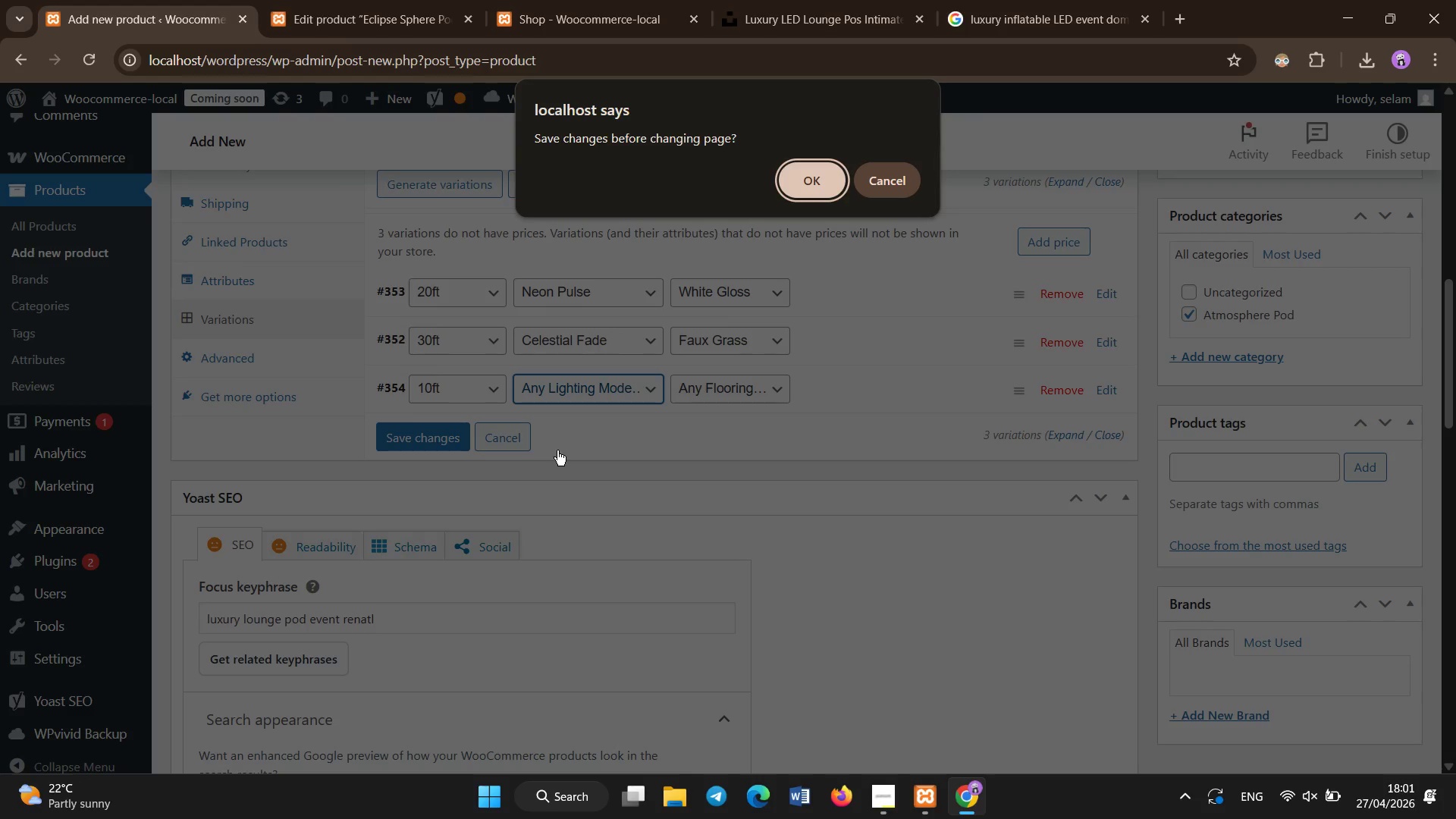 
double_click([557, 450])
 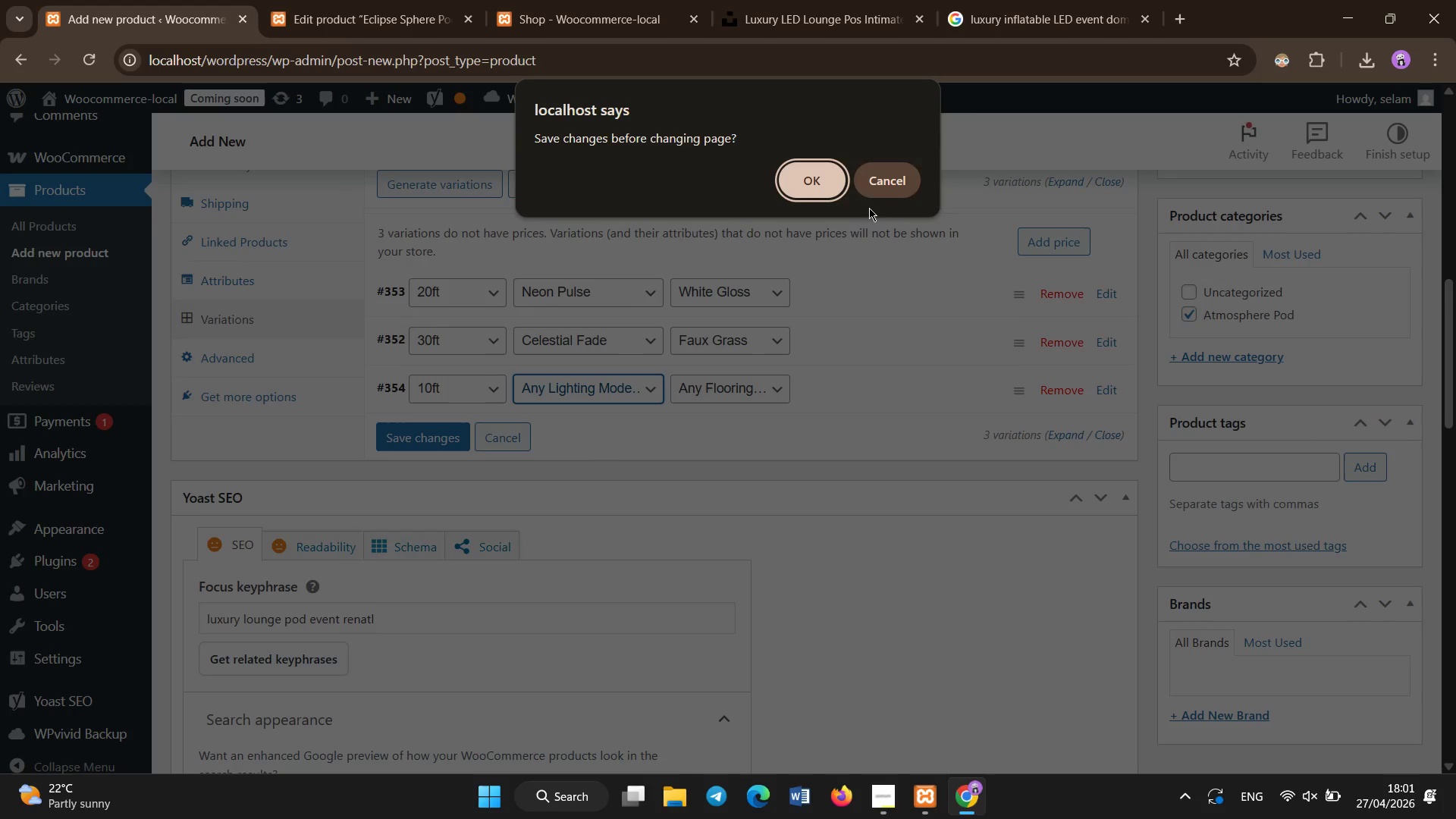 
left_click([867, 189])
 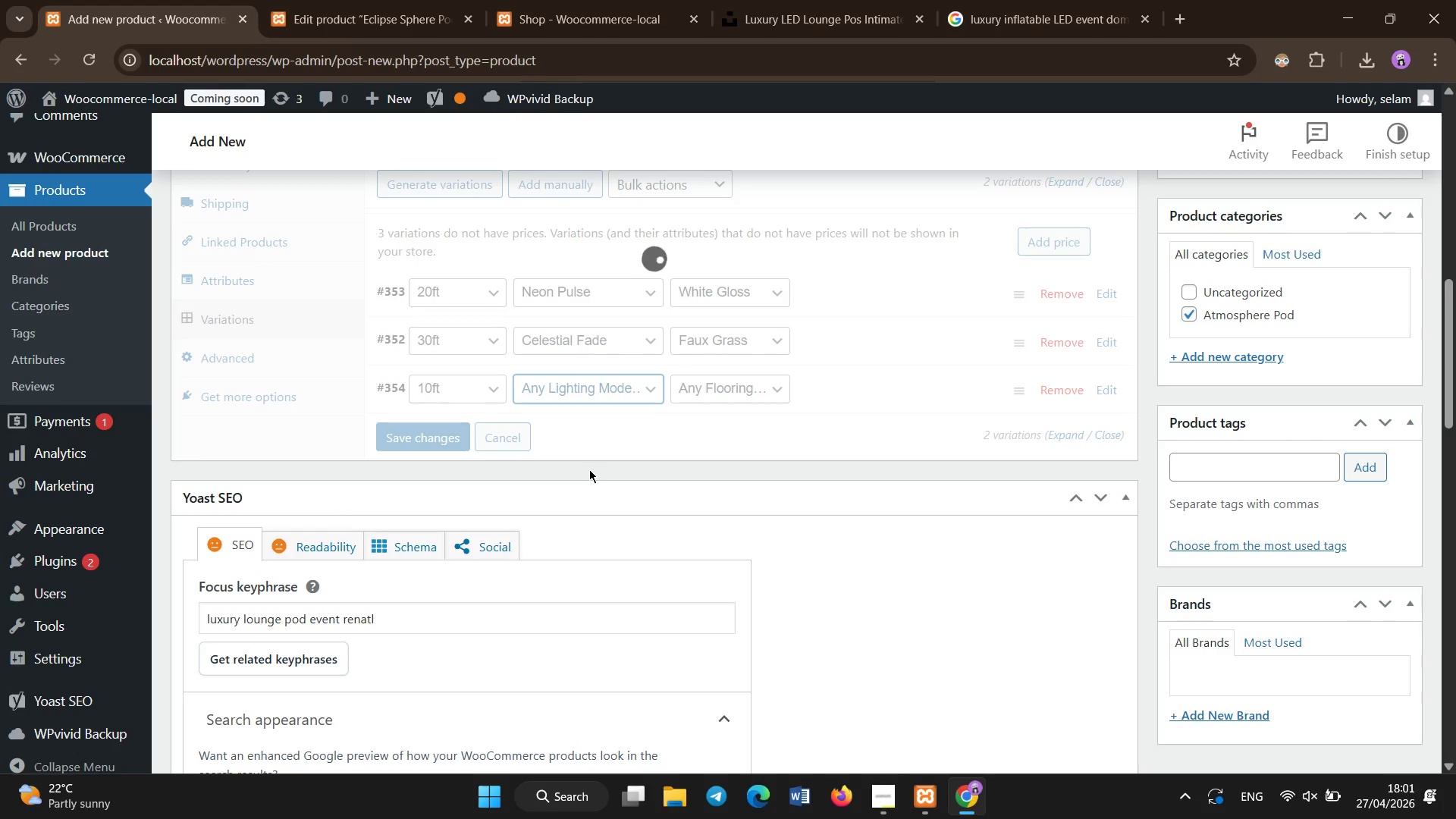 
wait(6.09)
 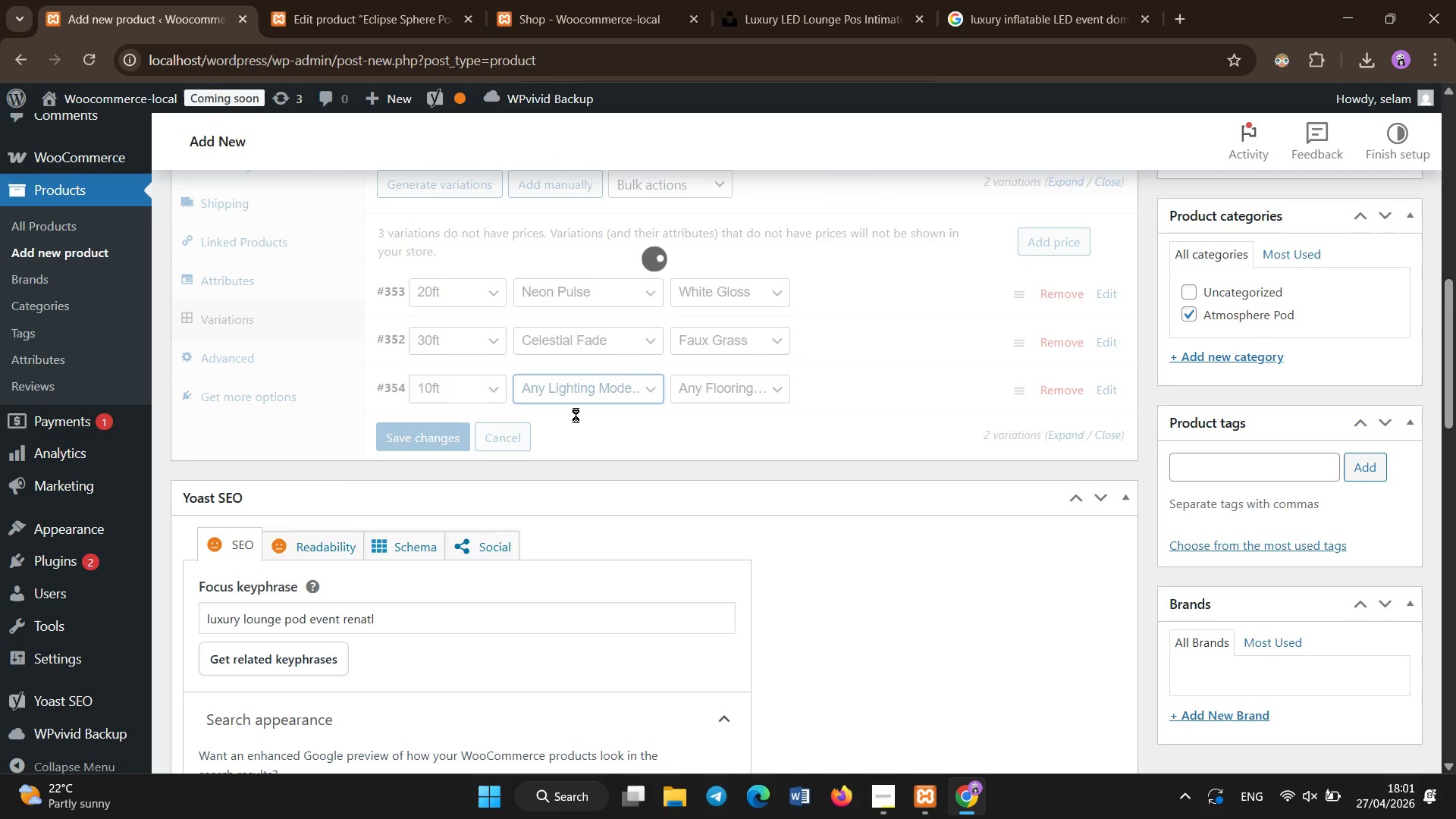 
left_click([619, 437])
 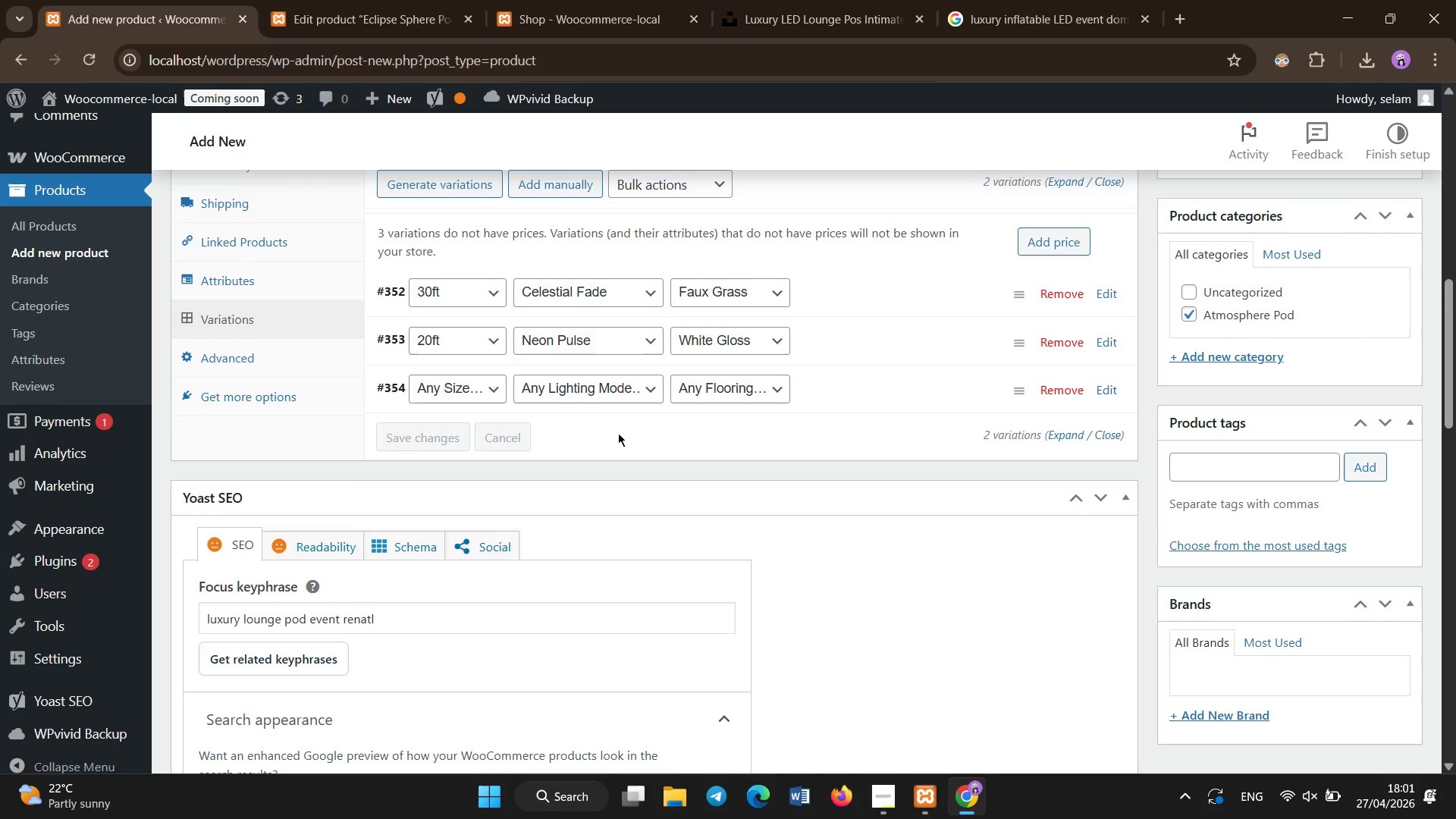 
left_click([595, 398])
 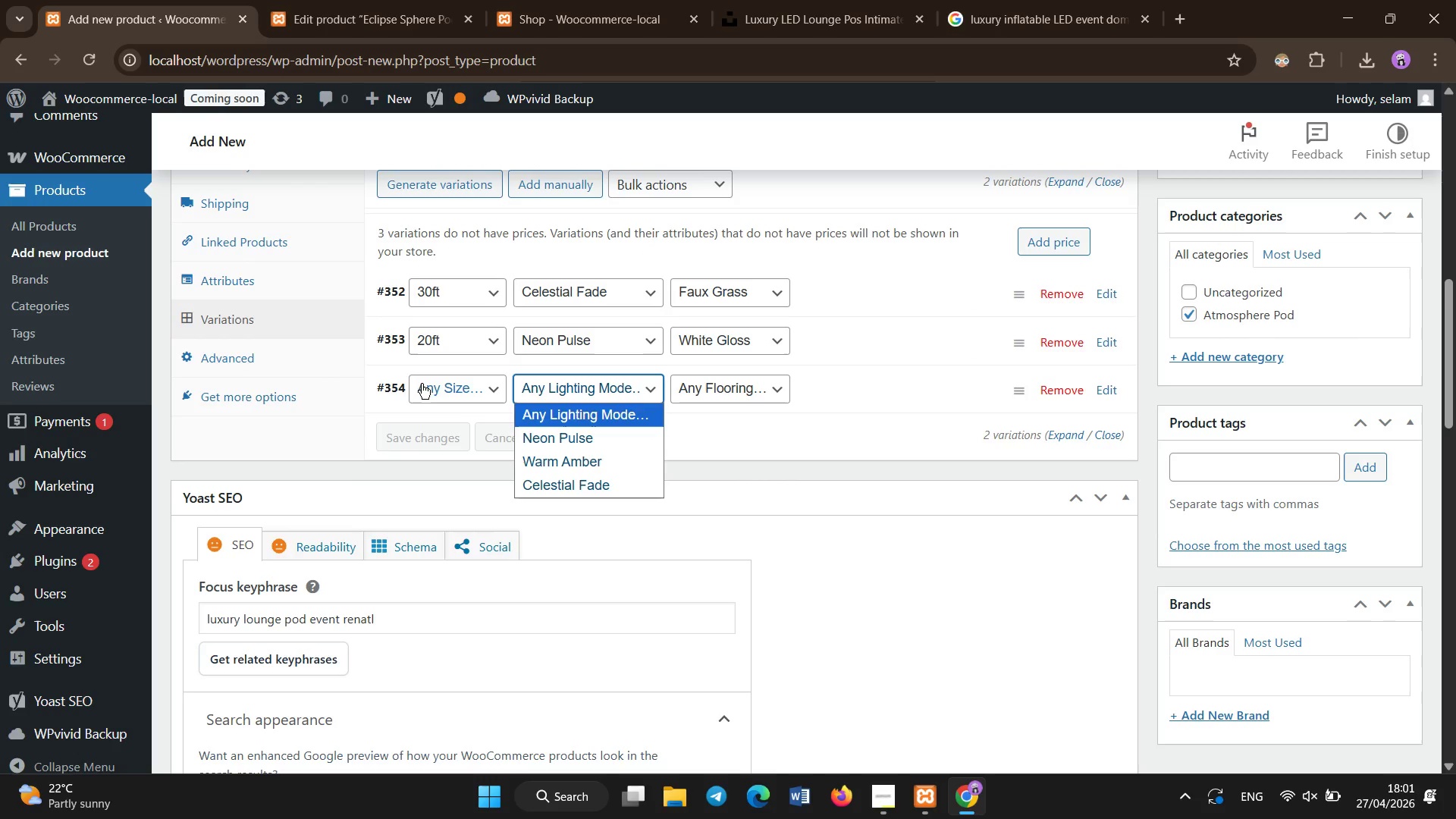 
left_click([433, 396])
 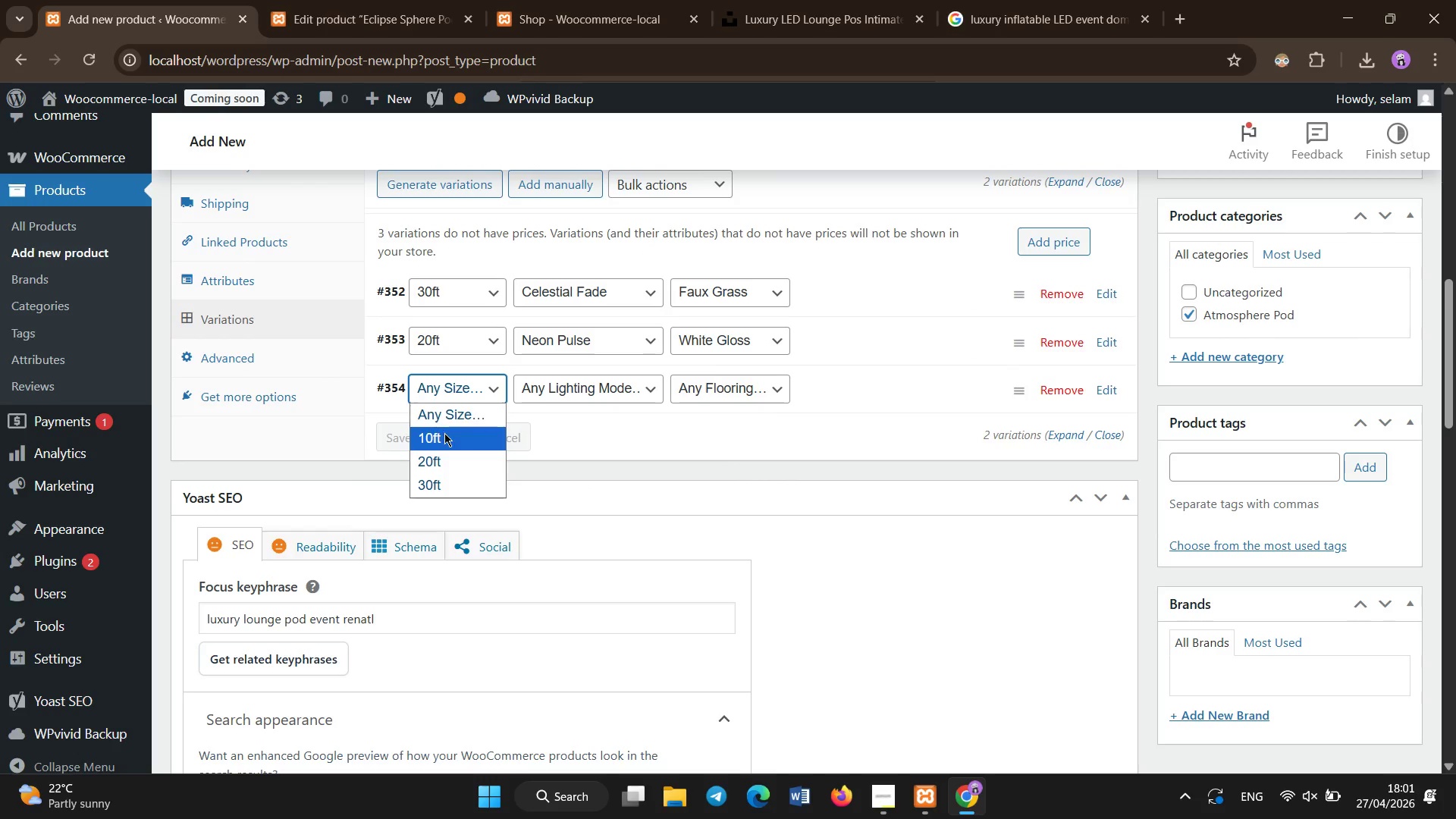 
left_click([444, 433])
 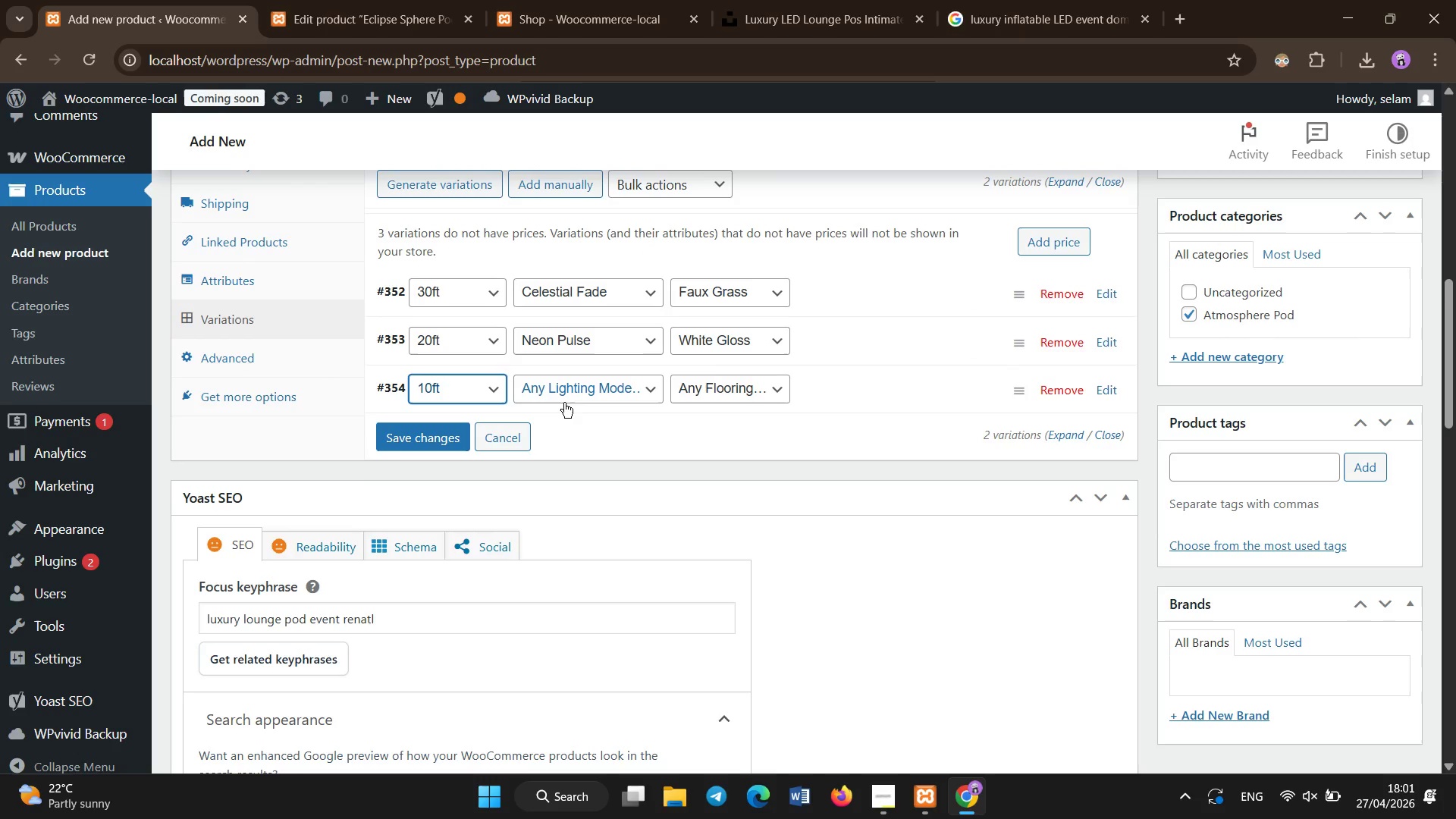 
left_click([564, 403])
 